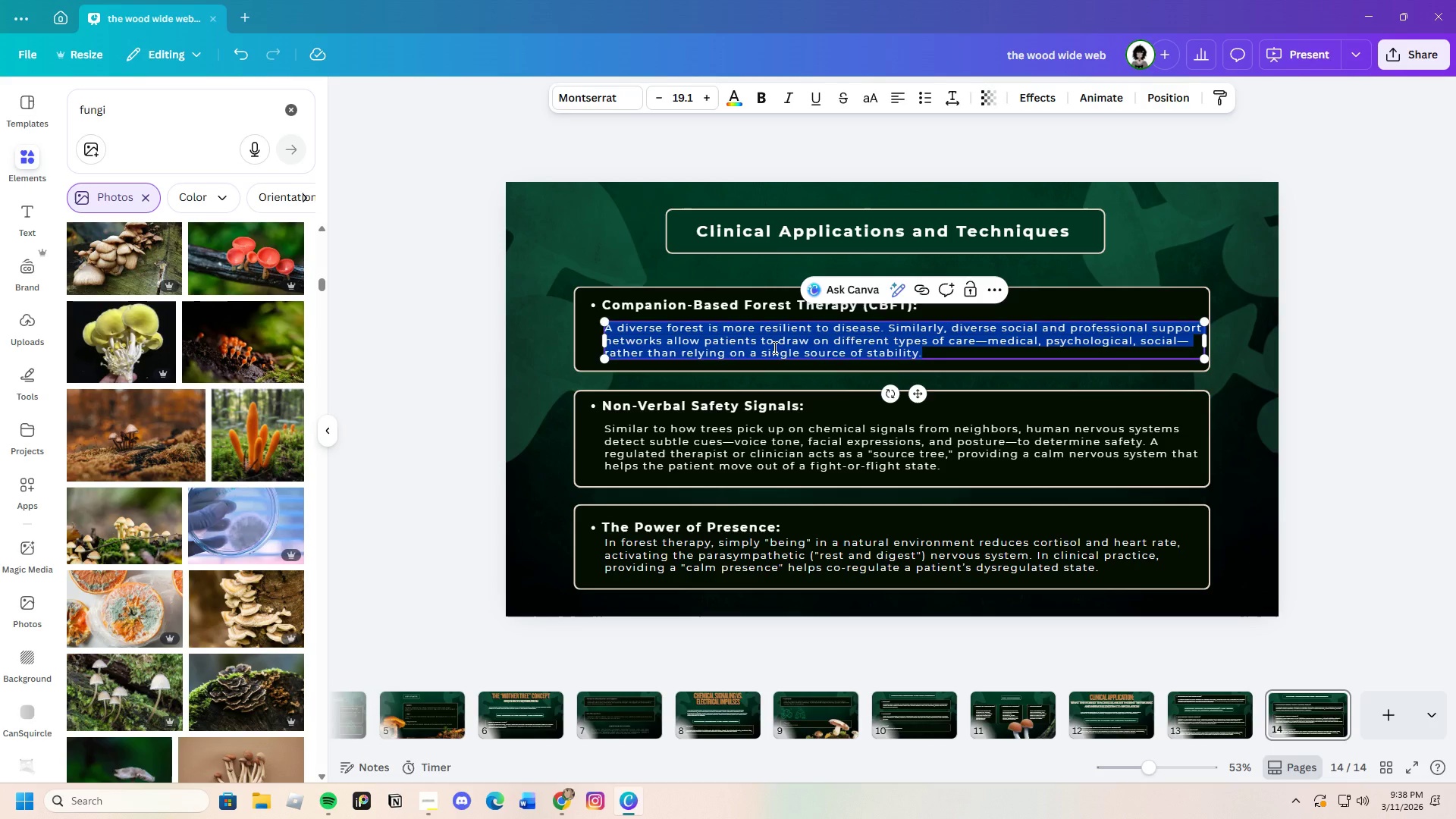 
key(Backspace)
 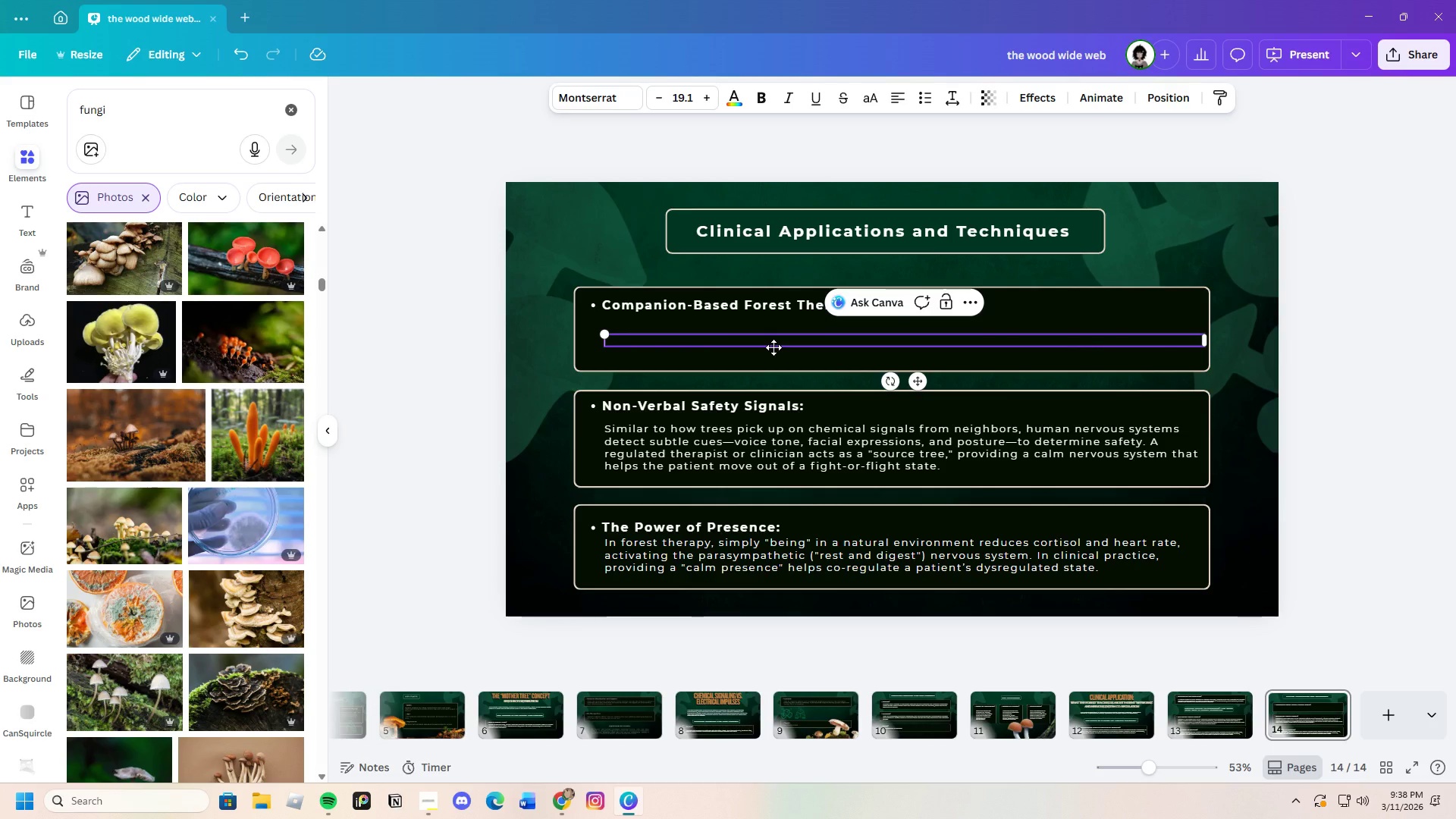 
key(Control+V)
 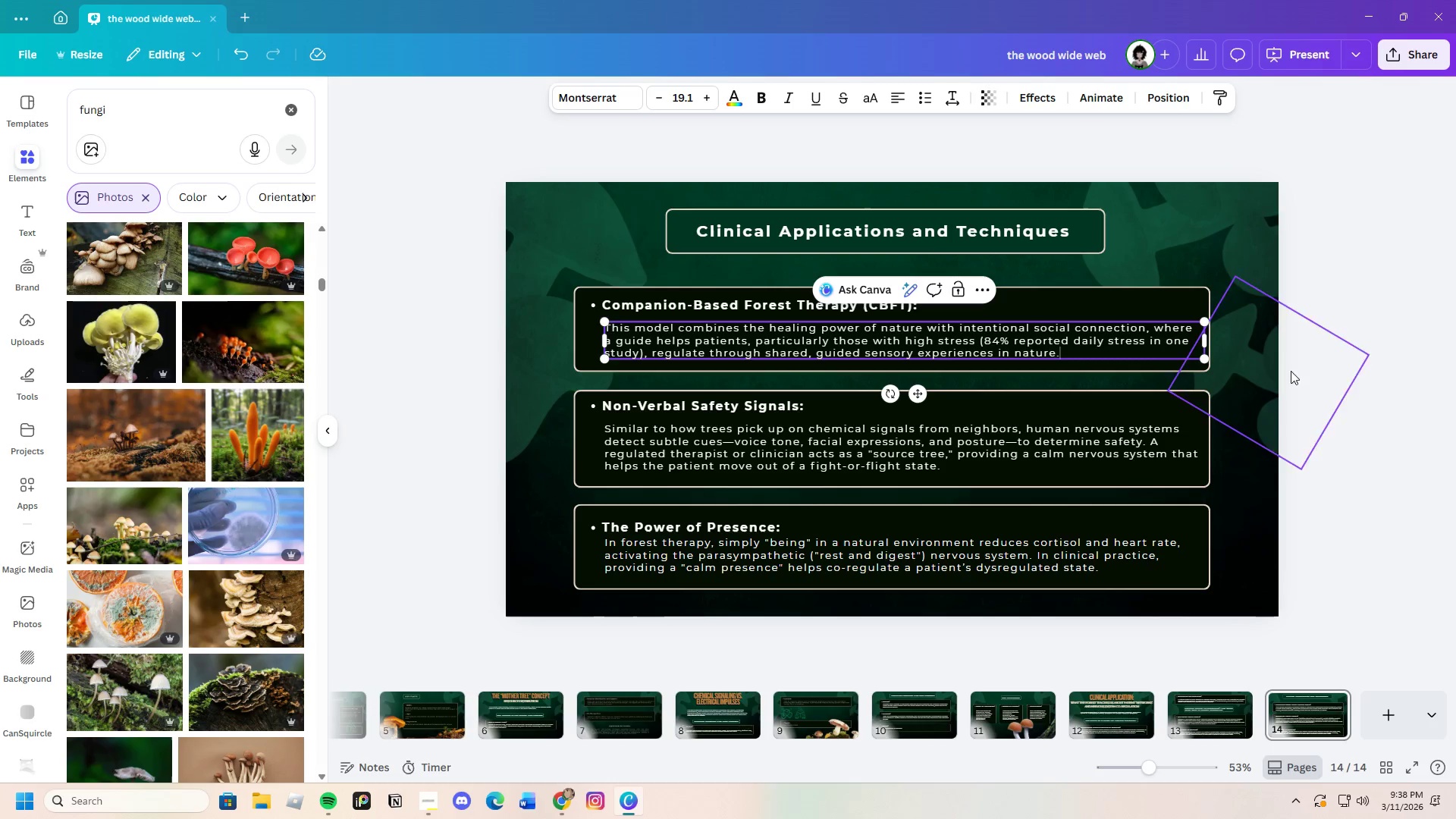 
left_click_drag(start_coordinate=[1451, 388], to_coordinate=[1447, 388])
 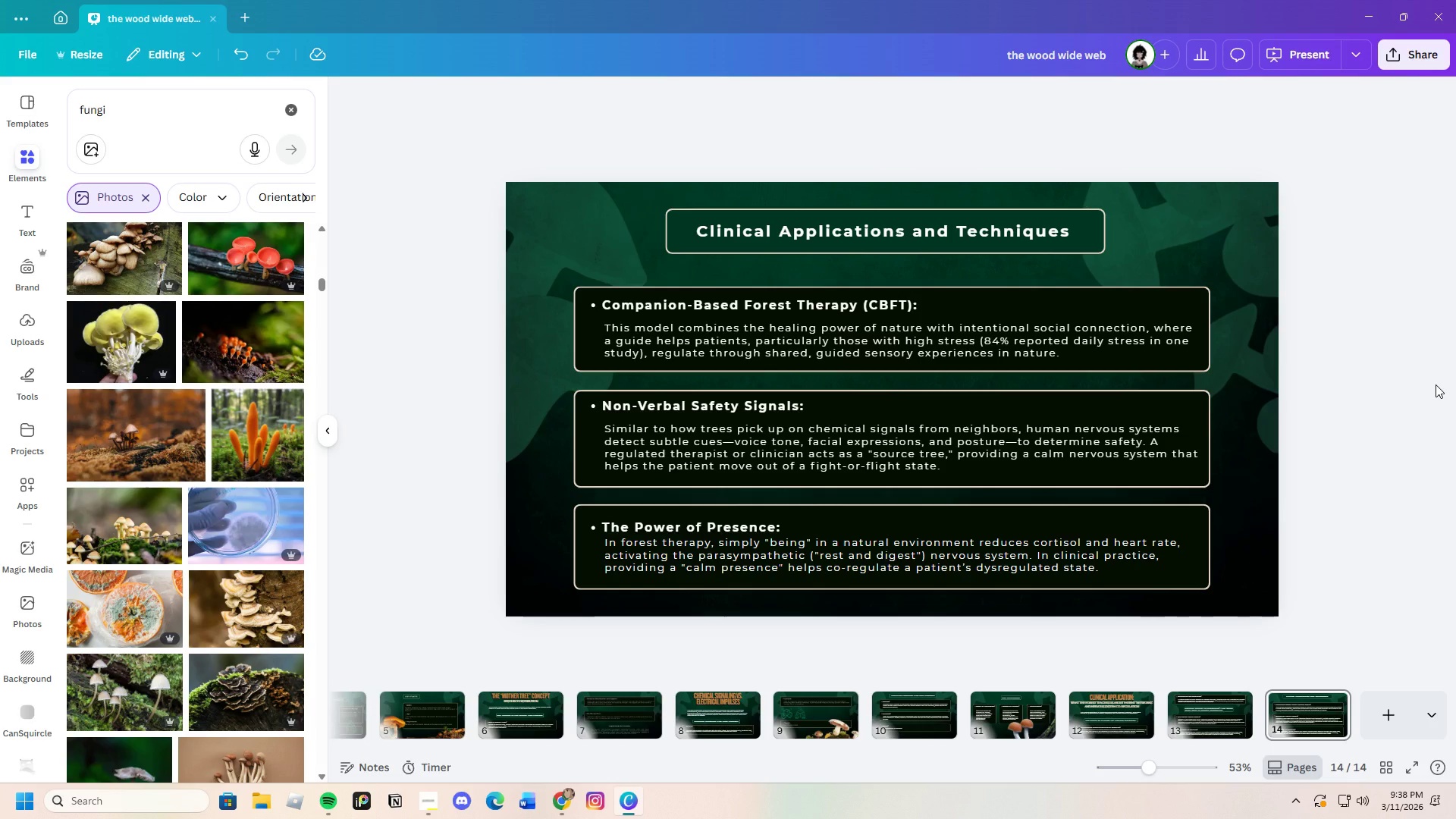 
wait(8.05)
 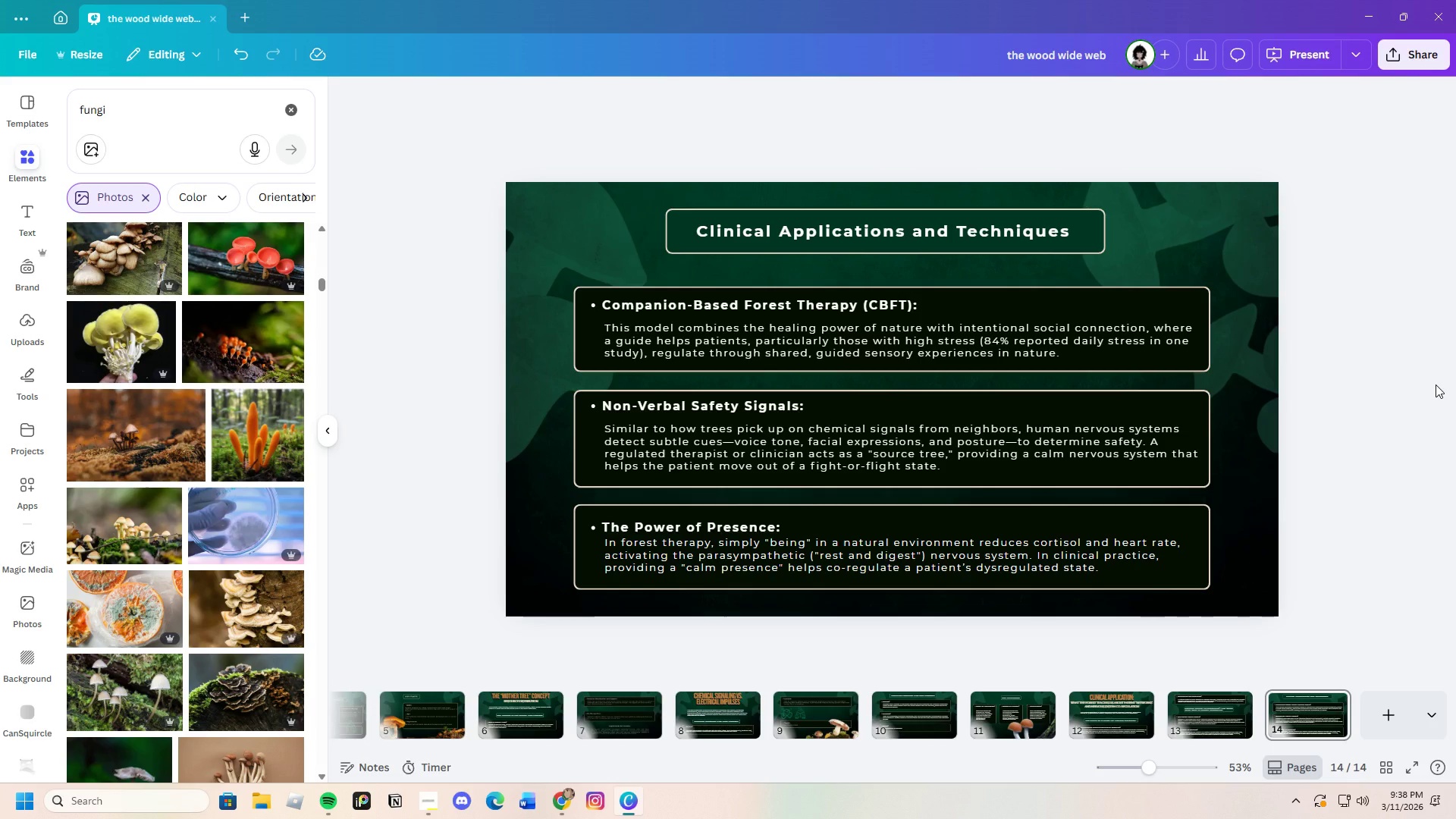 
left_click([561, 803])
 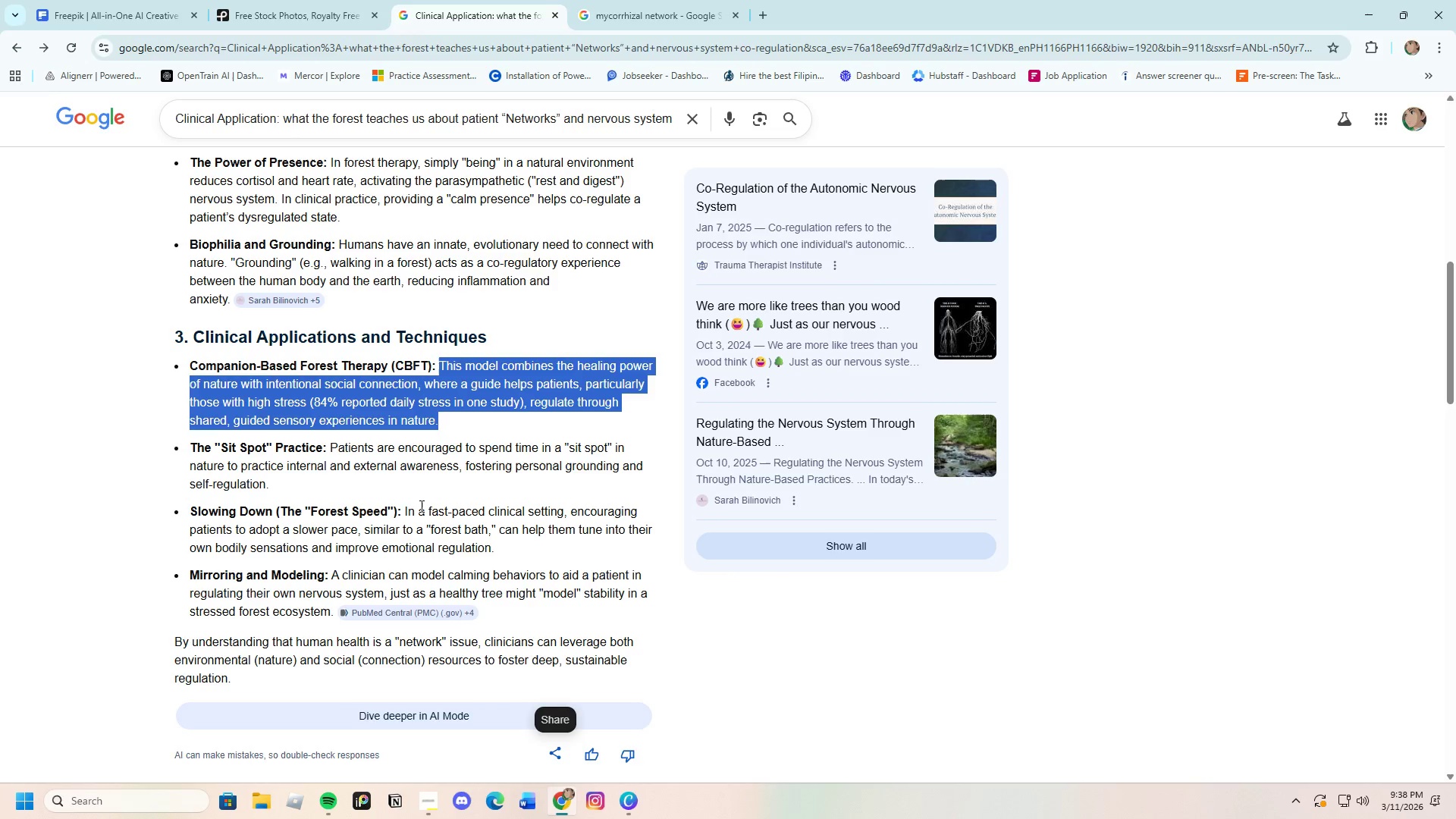 
left_click([394, 479])
 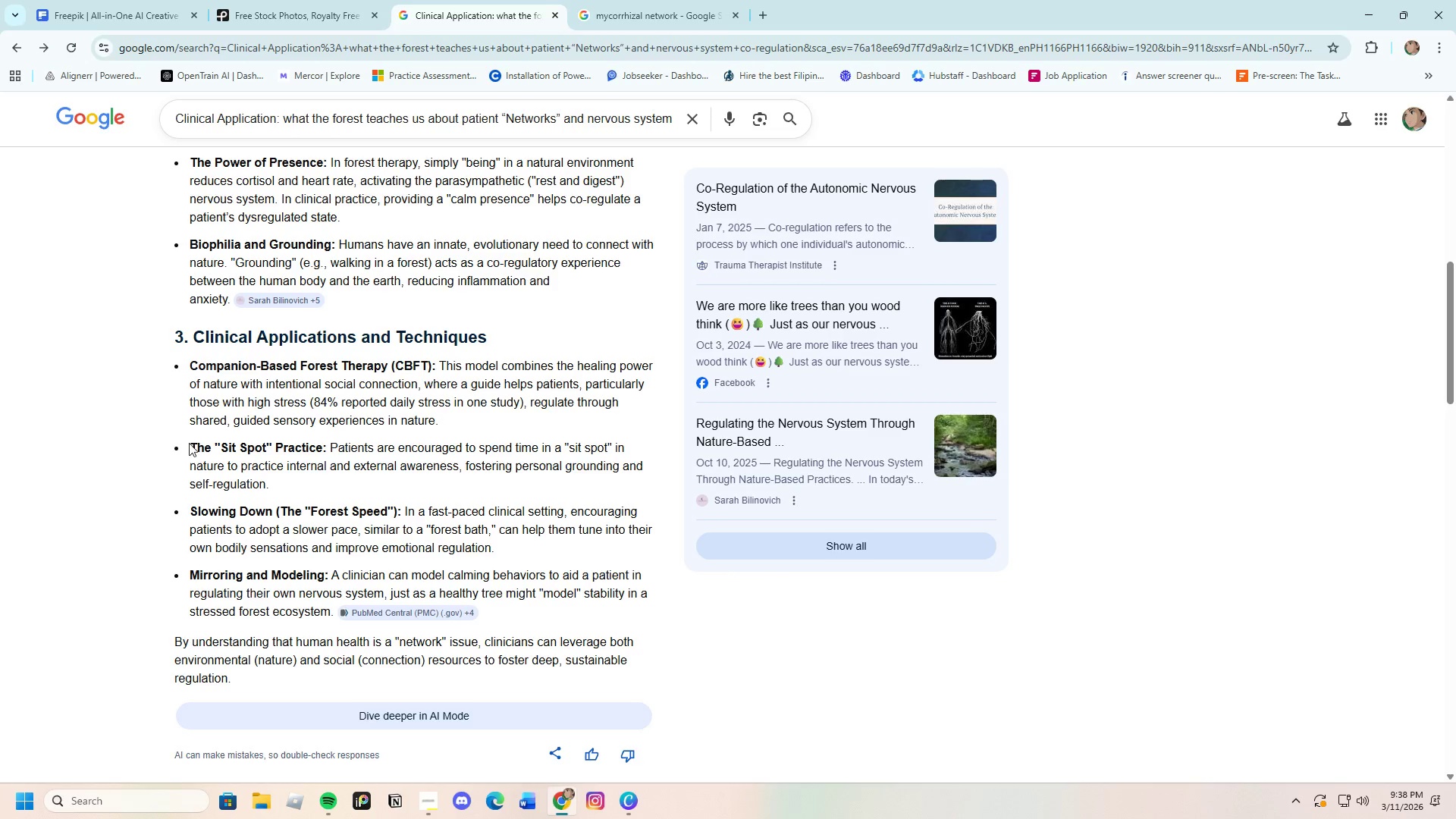 
left_click_drag(start_coordinate=[187, 443], to_coordinate=[325, 443])
 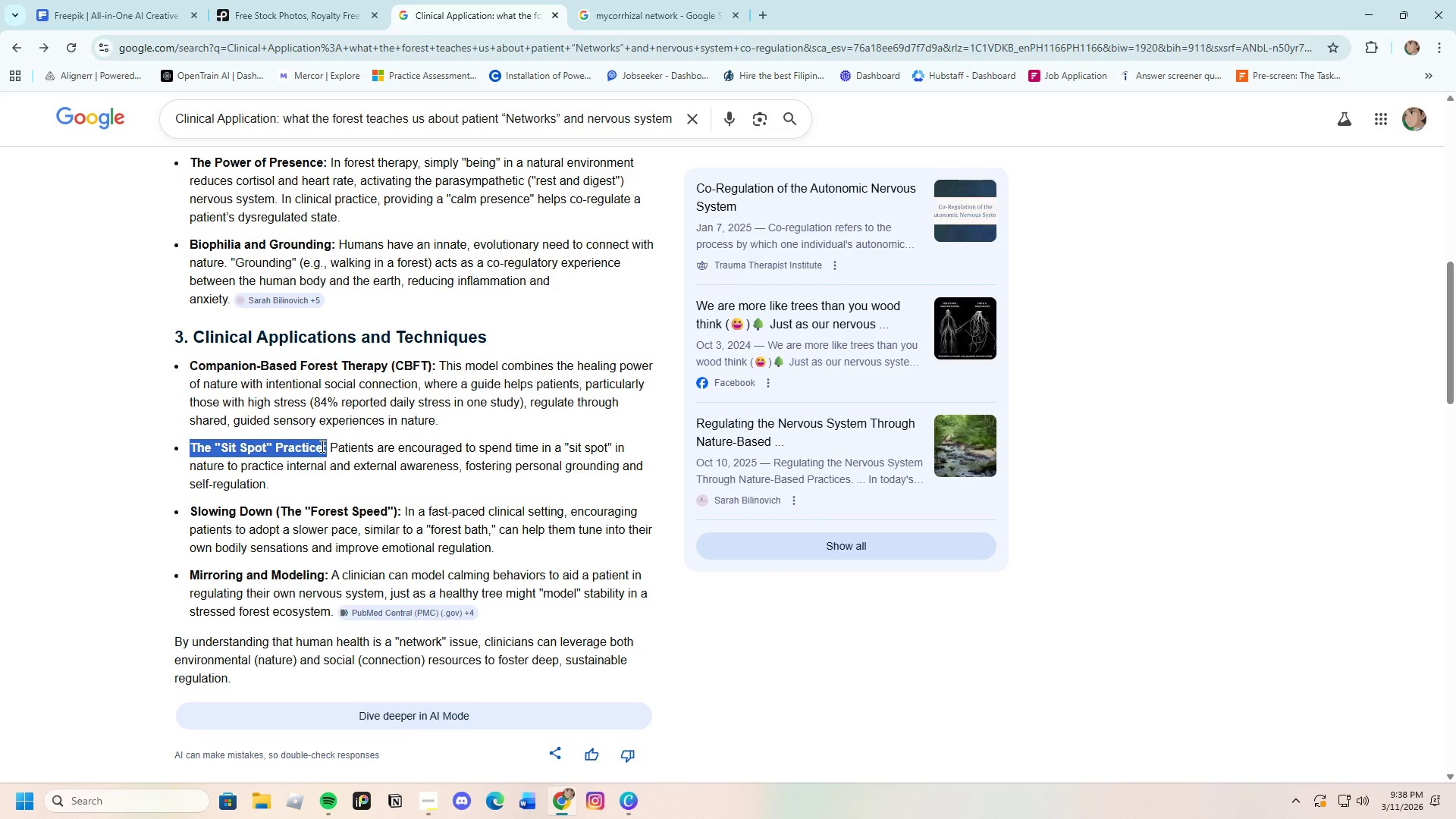 
right_click([321, 446])
 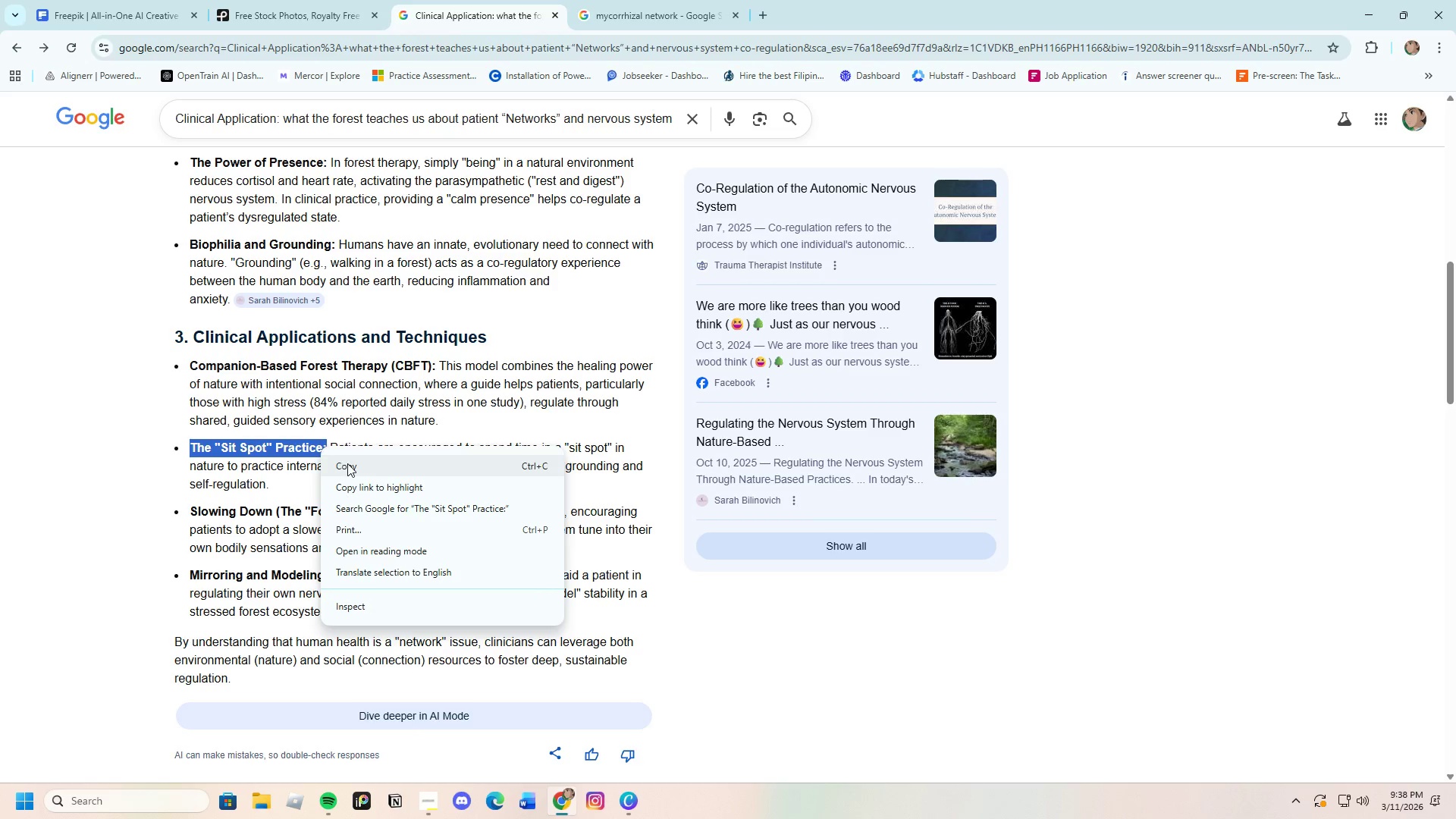 
left_click([347, 463])
 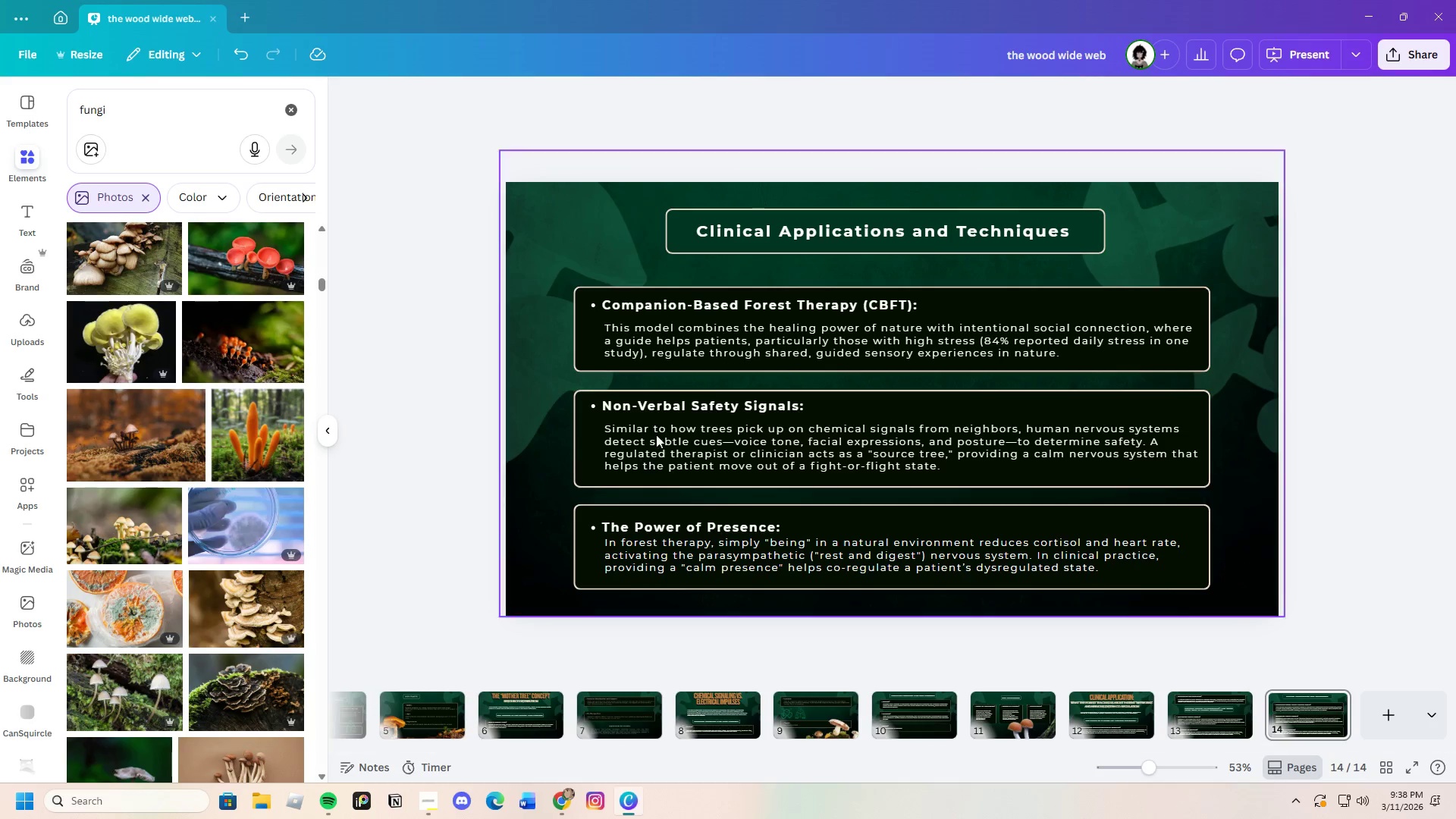 
left_click([736, 396])
 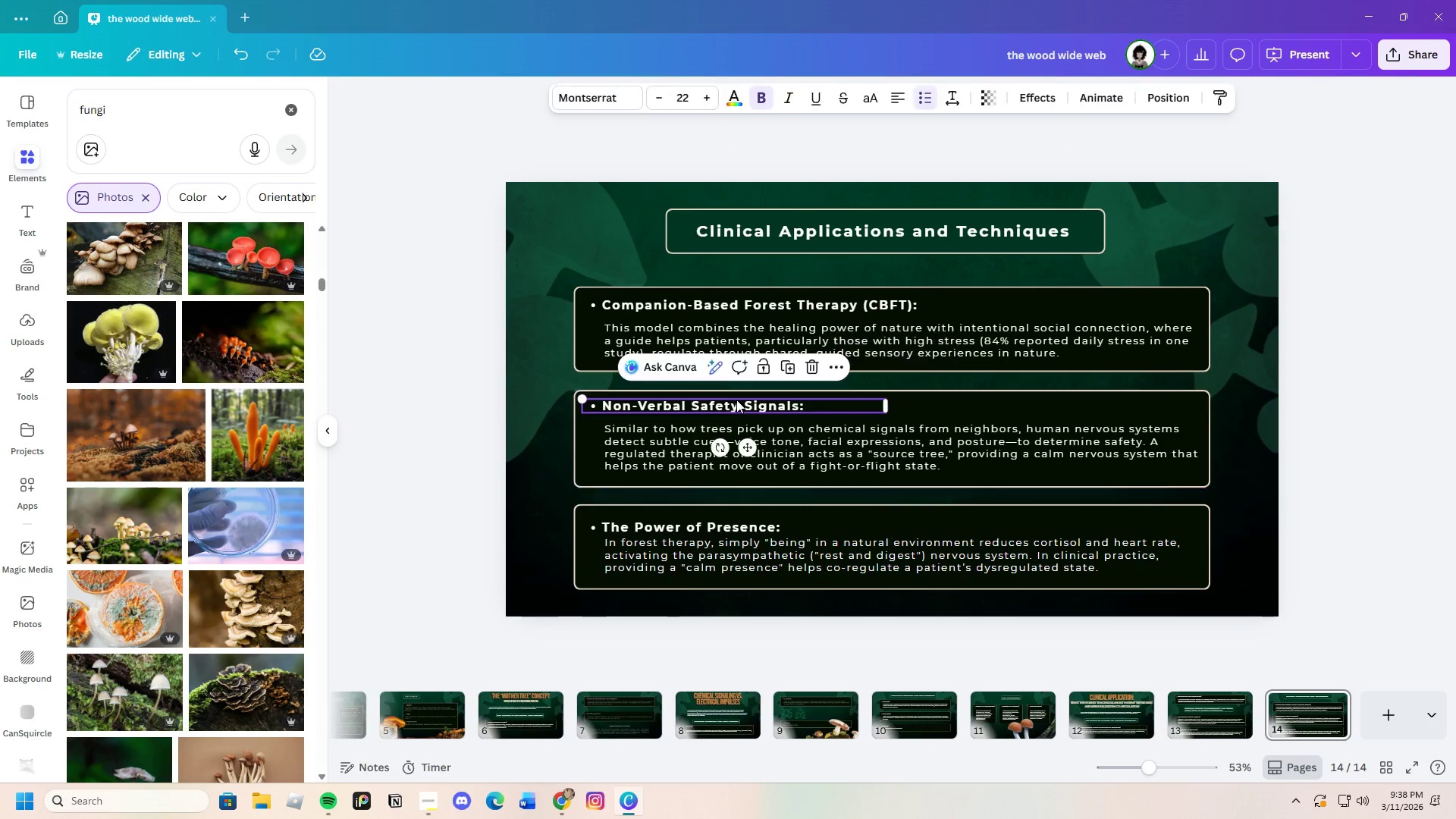 
double_click([736, 400])
 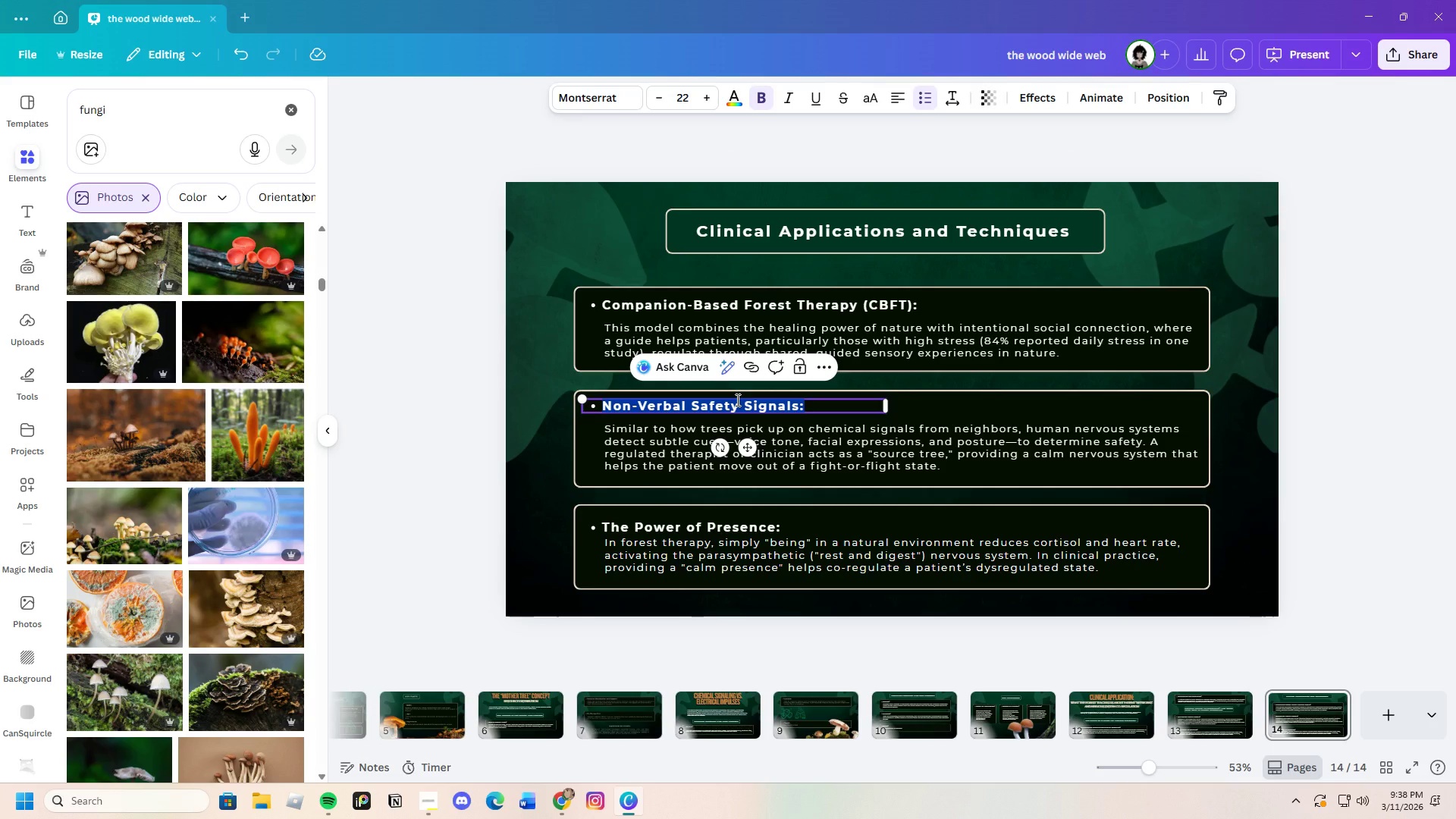 
key(Backspace)
 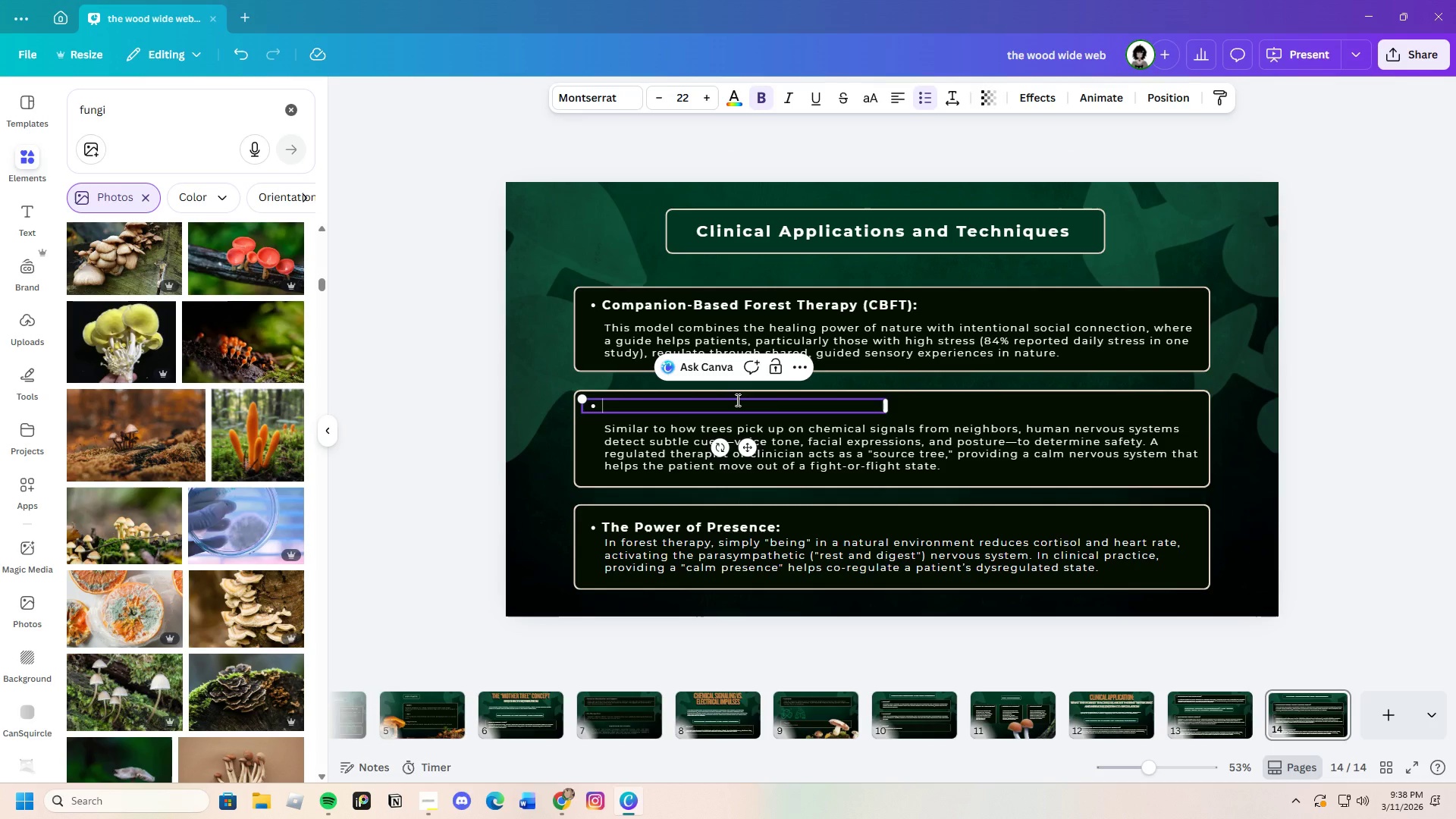 
key(Control+V)
 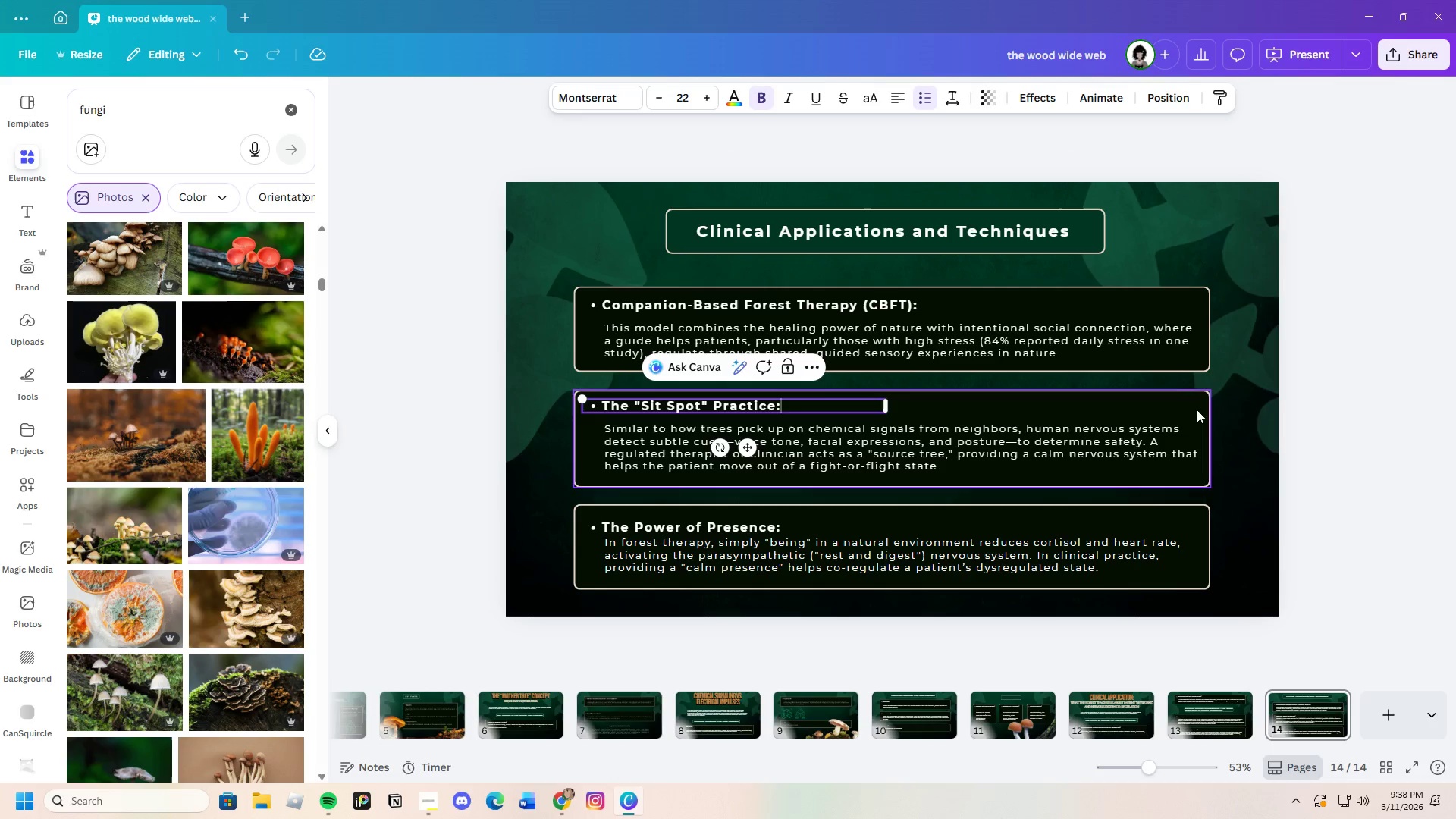 
left_click([1356, 441])
 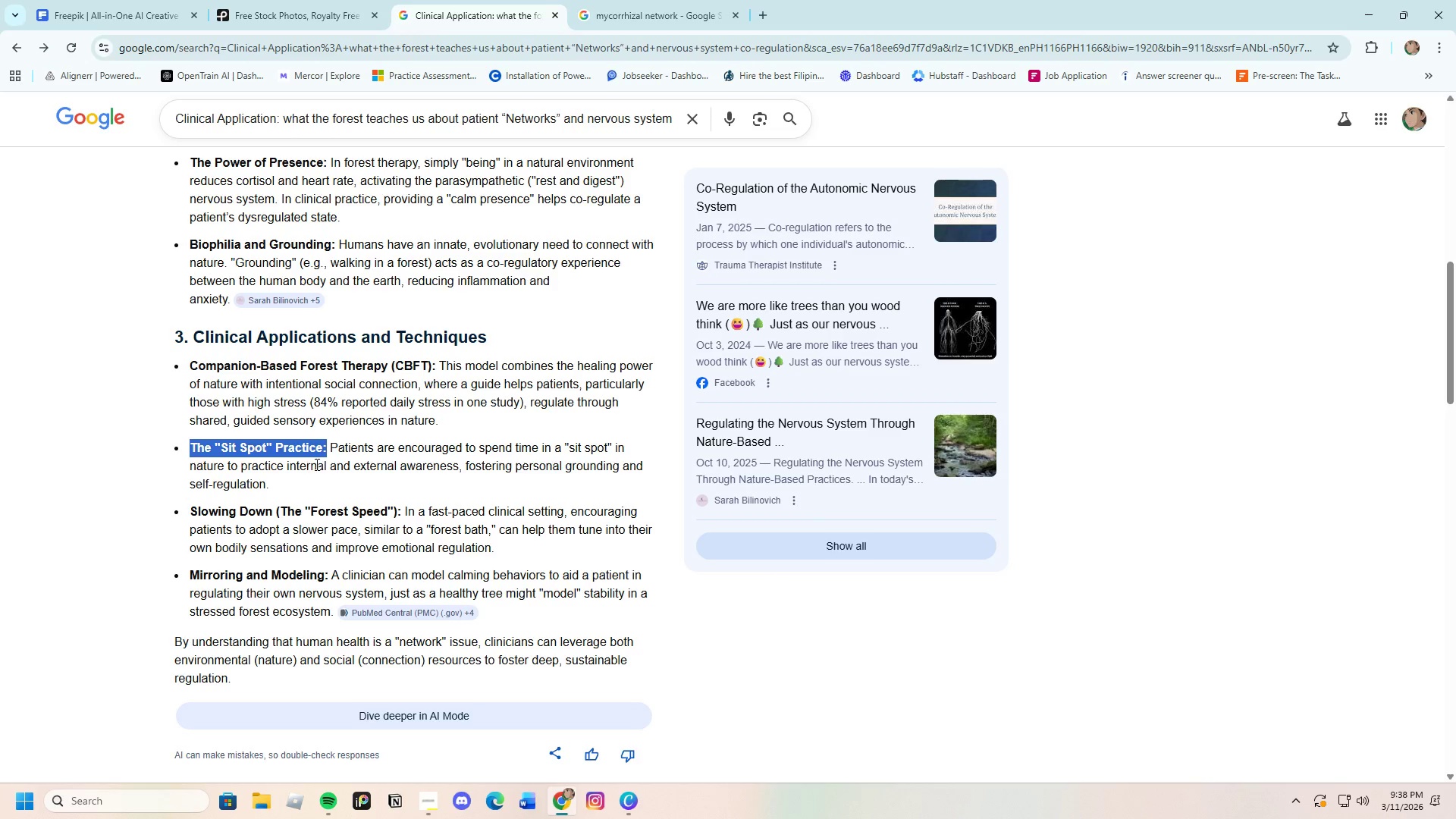 
wait(6.73)
 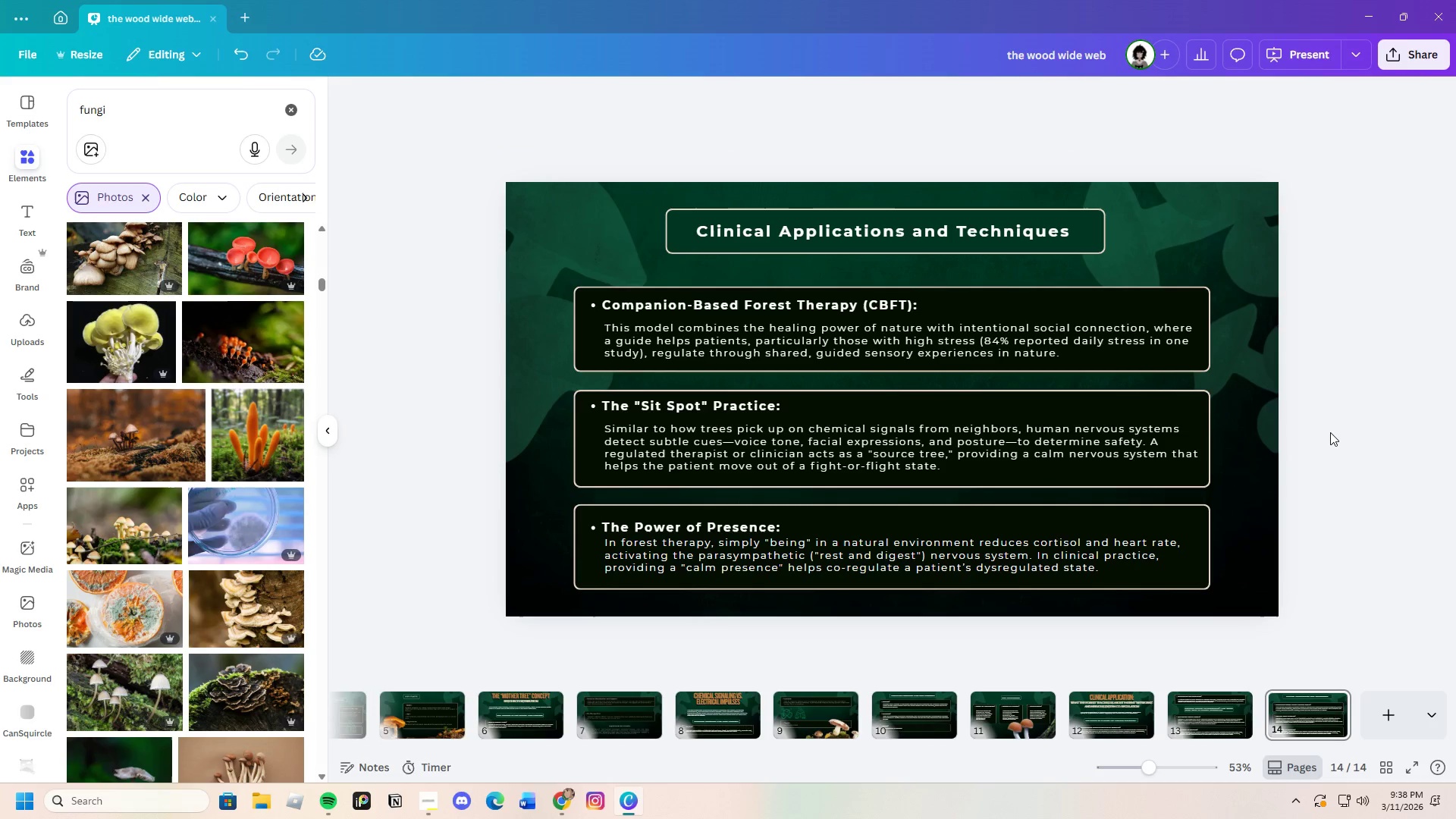 
left_click_drag(start_coordinate=[329, 445], to_coordinate=[406, 482])
 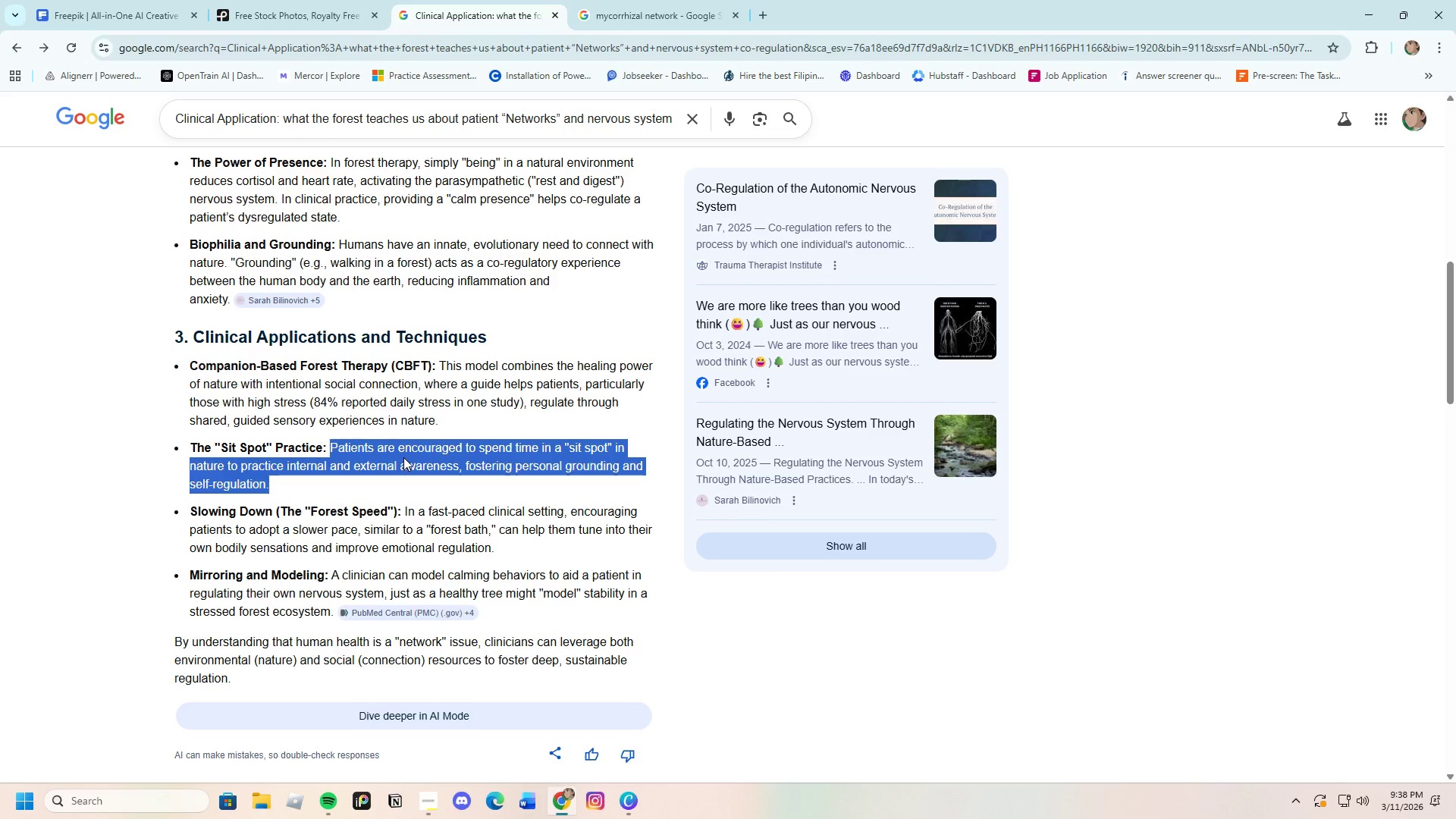 
right_click([403, 457])
 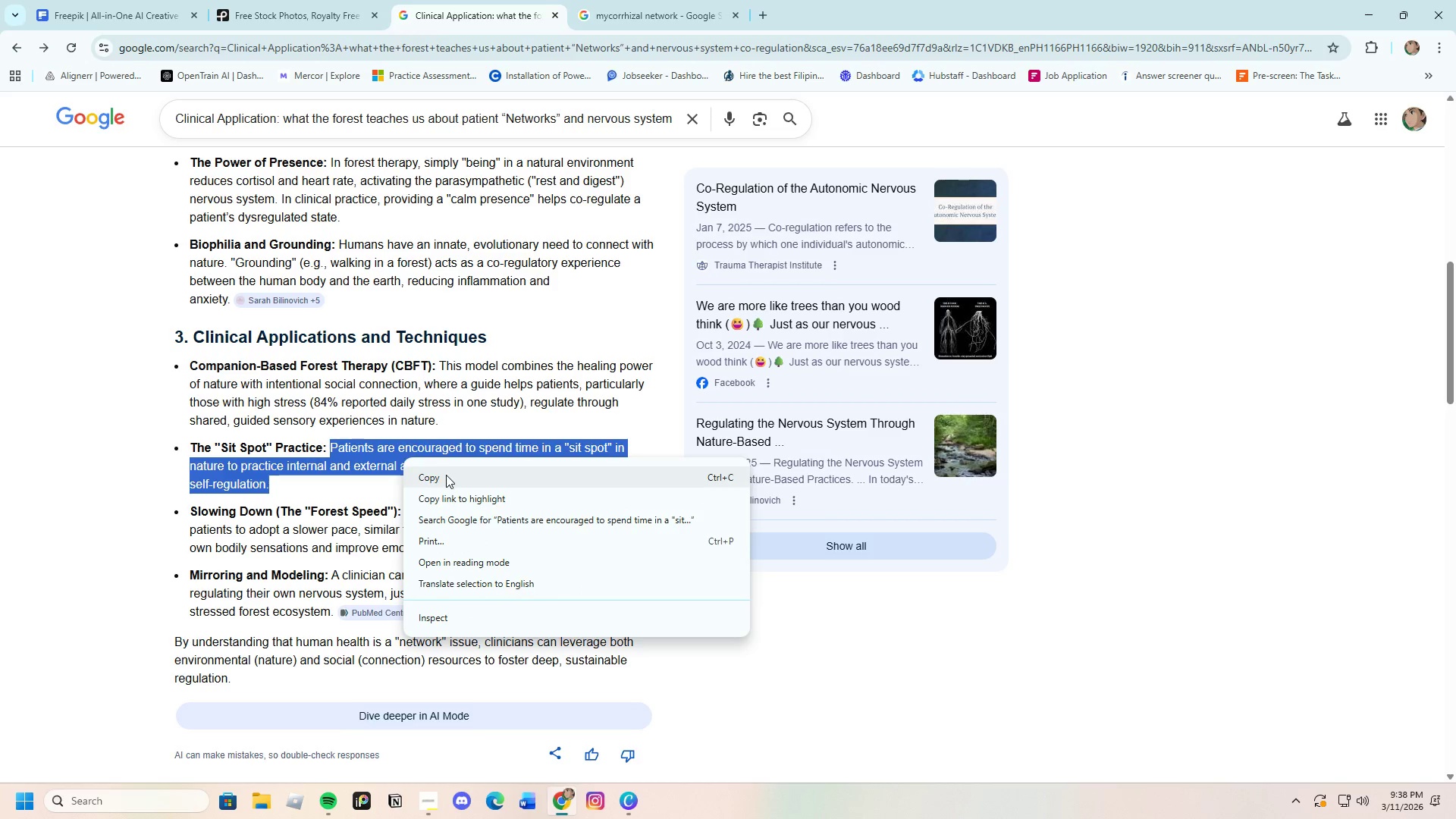 
left_click([446, 475])
 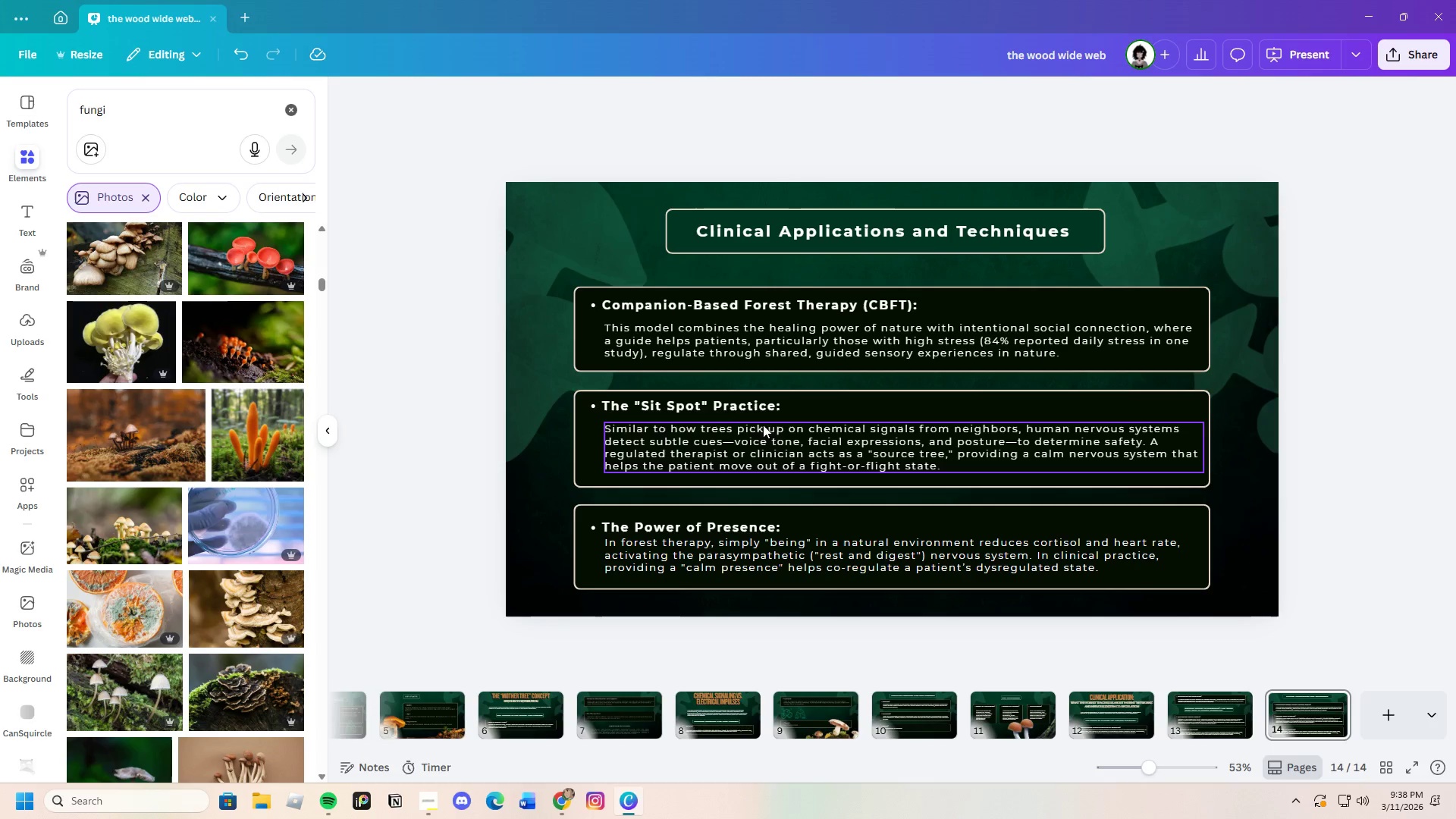 
double_click([767, 434])
 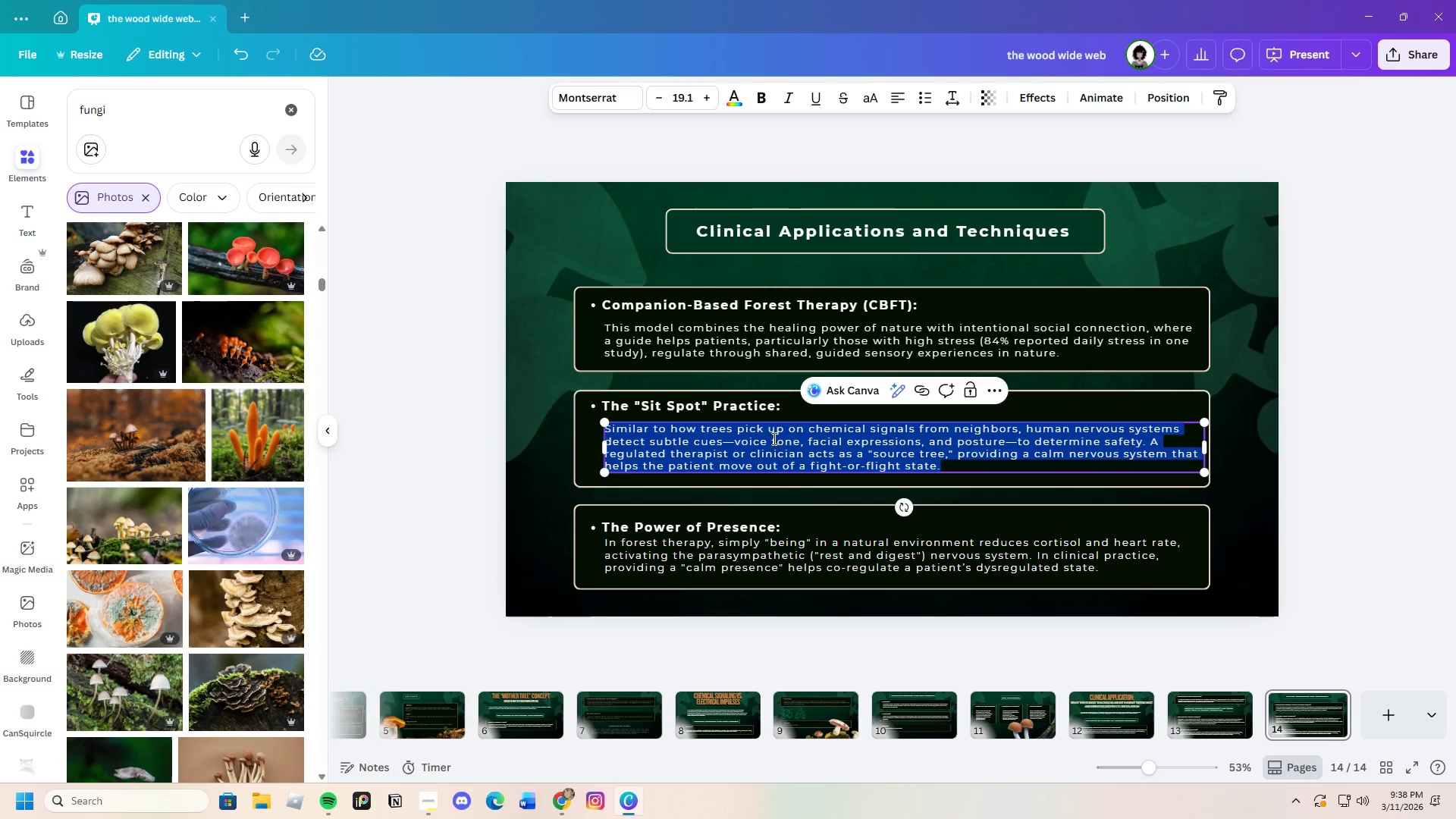 
key(Backspace)
 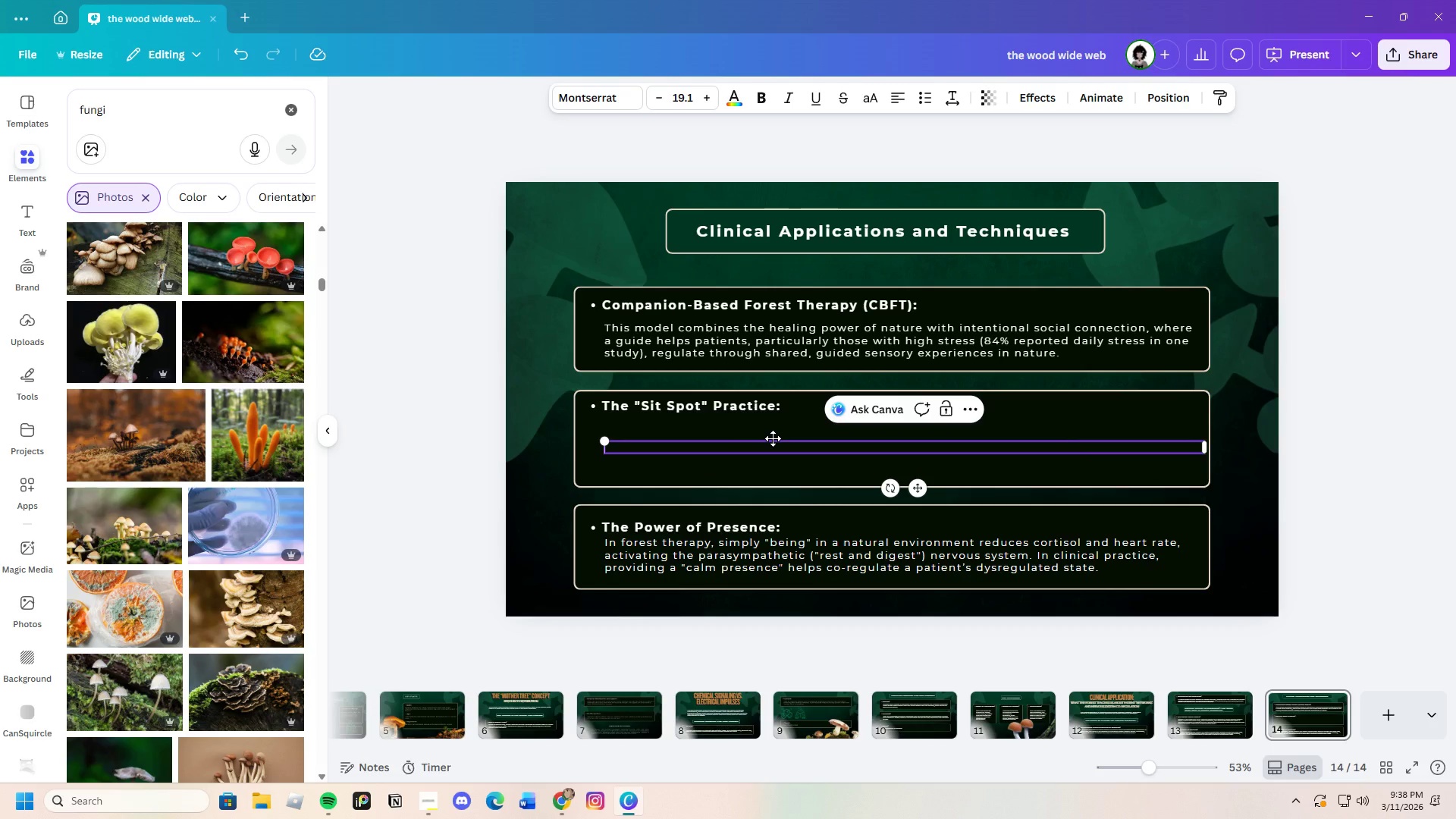 
key(Control+V)
 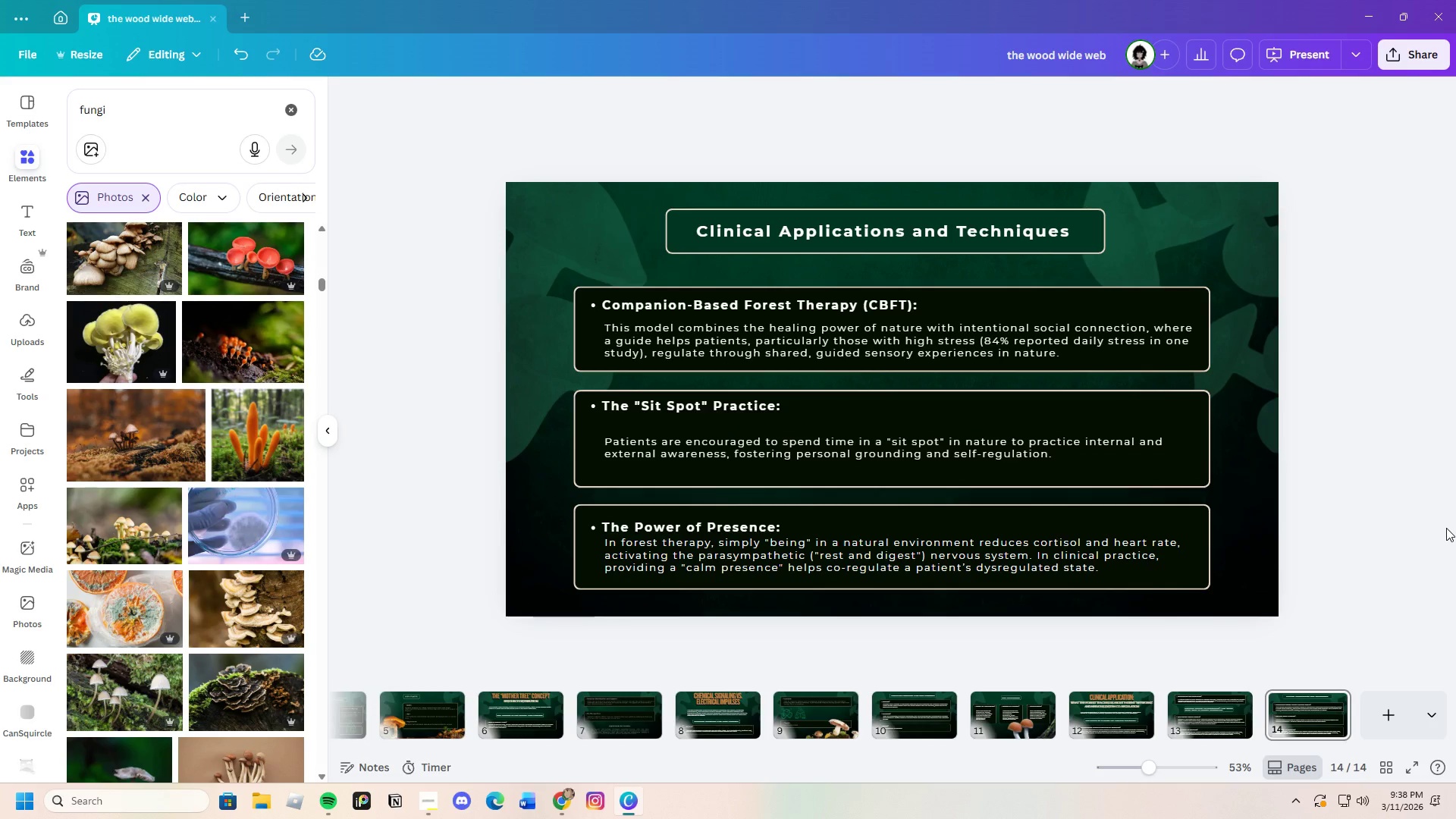 
wait(8.02)
 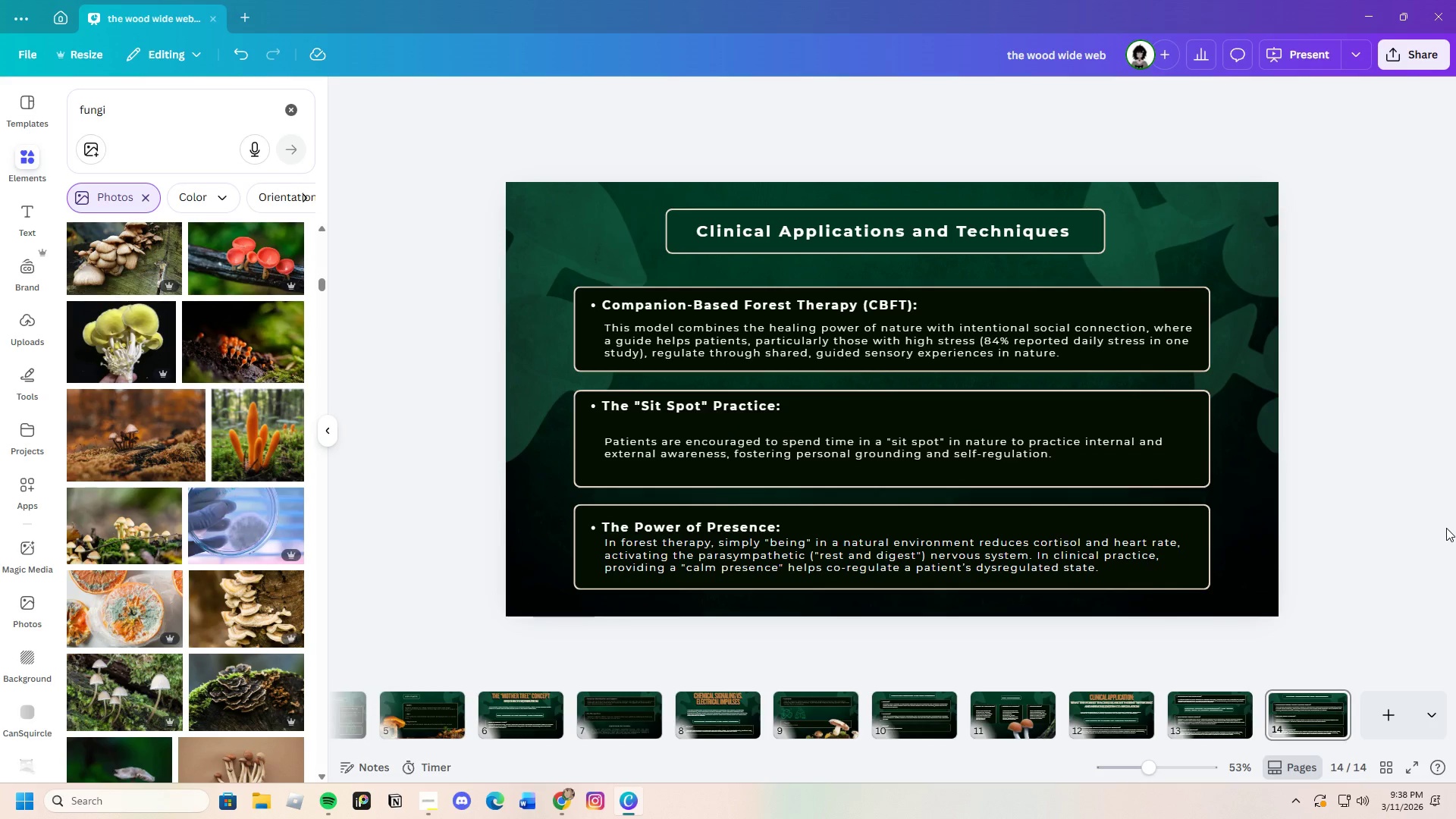 
left_click([560, 797])
 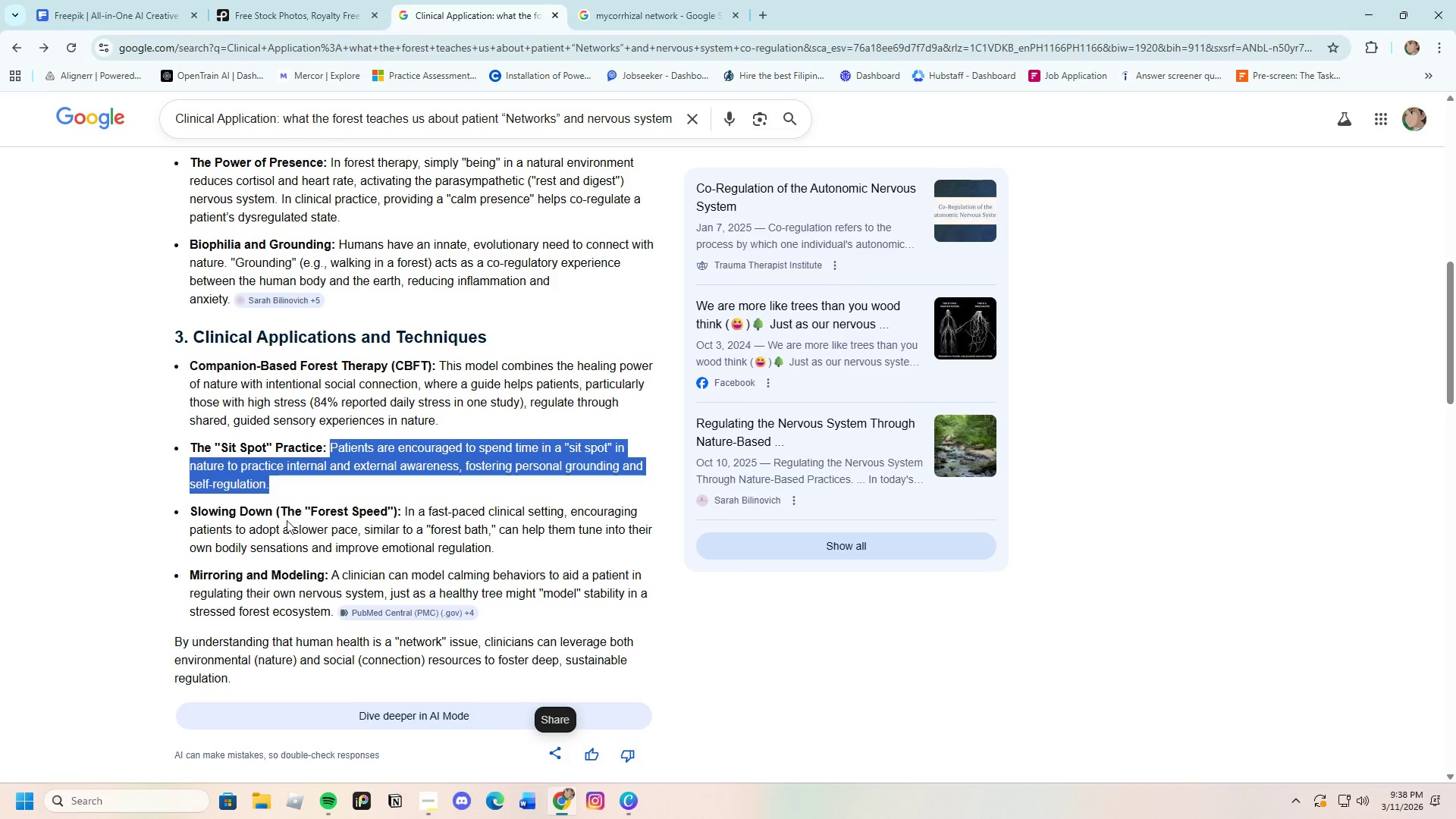 
left_click([285, 519])
 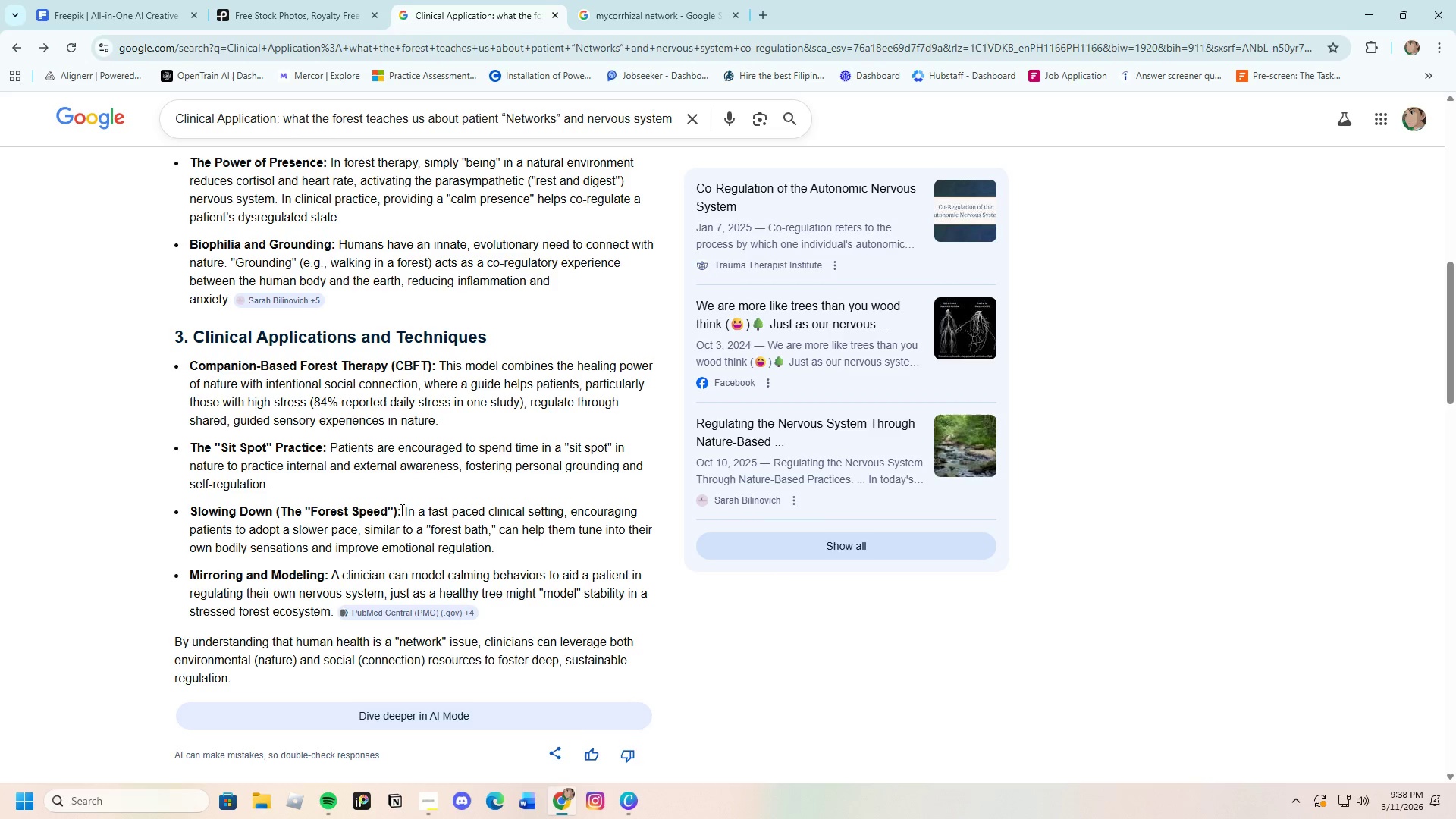 
left_click_drag(start_coordinate=[401, 510], to_coordinate=[175, 502])
 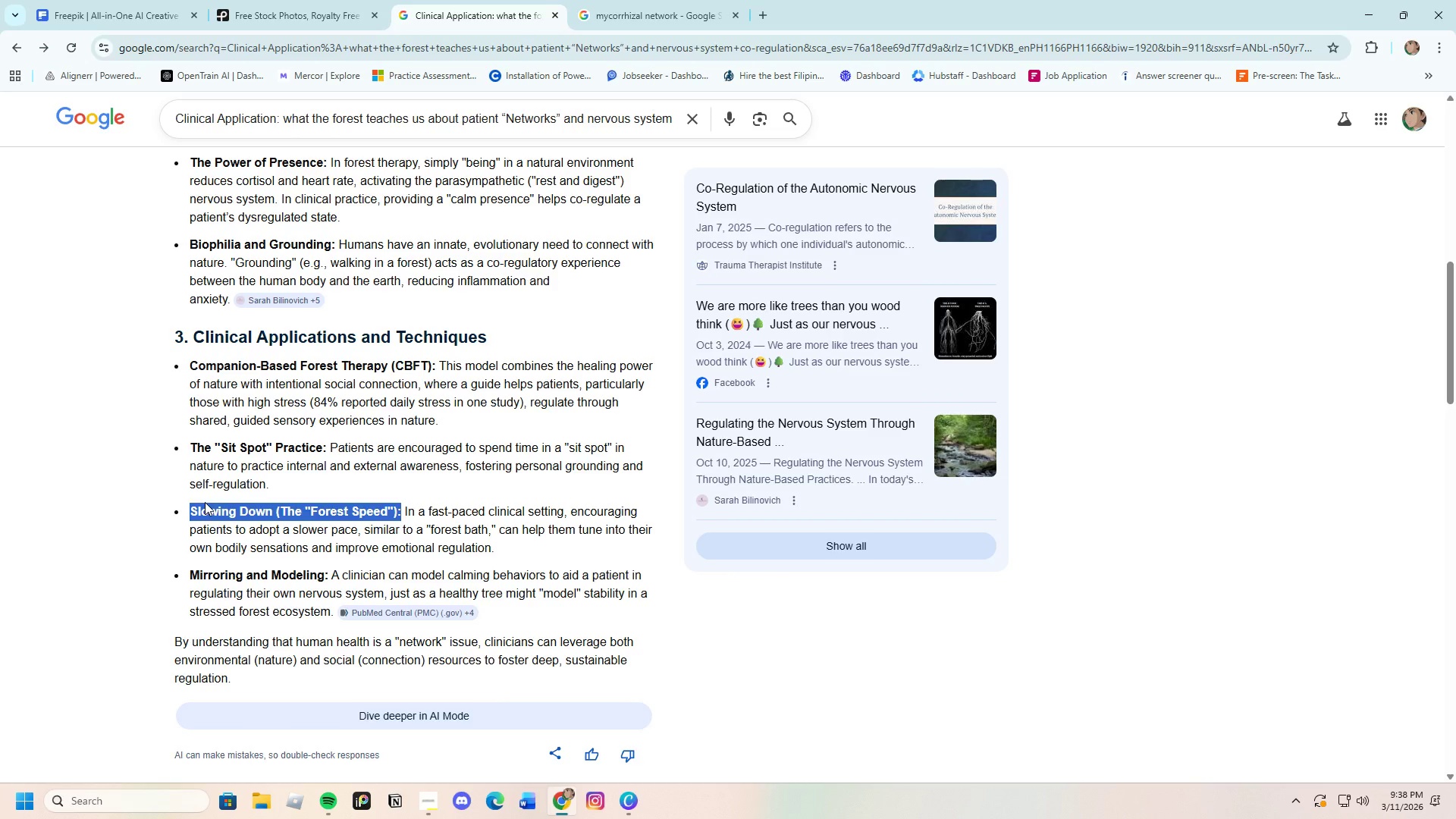 
right_click([205, 502])
 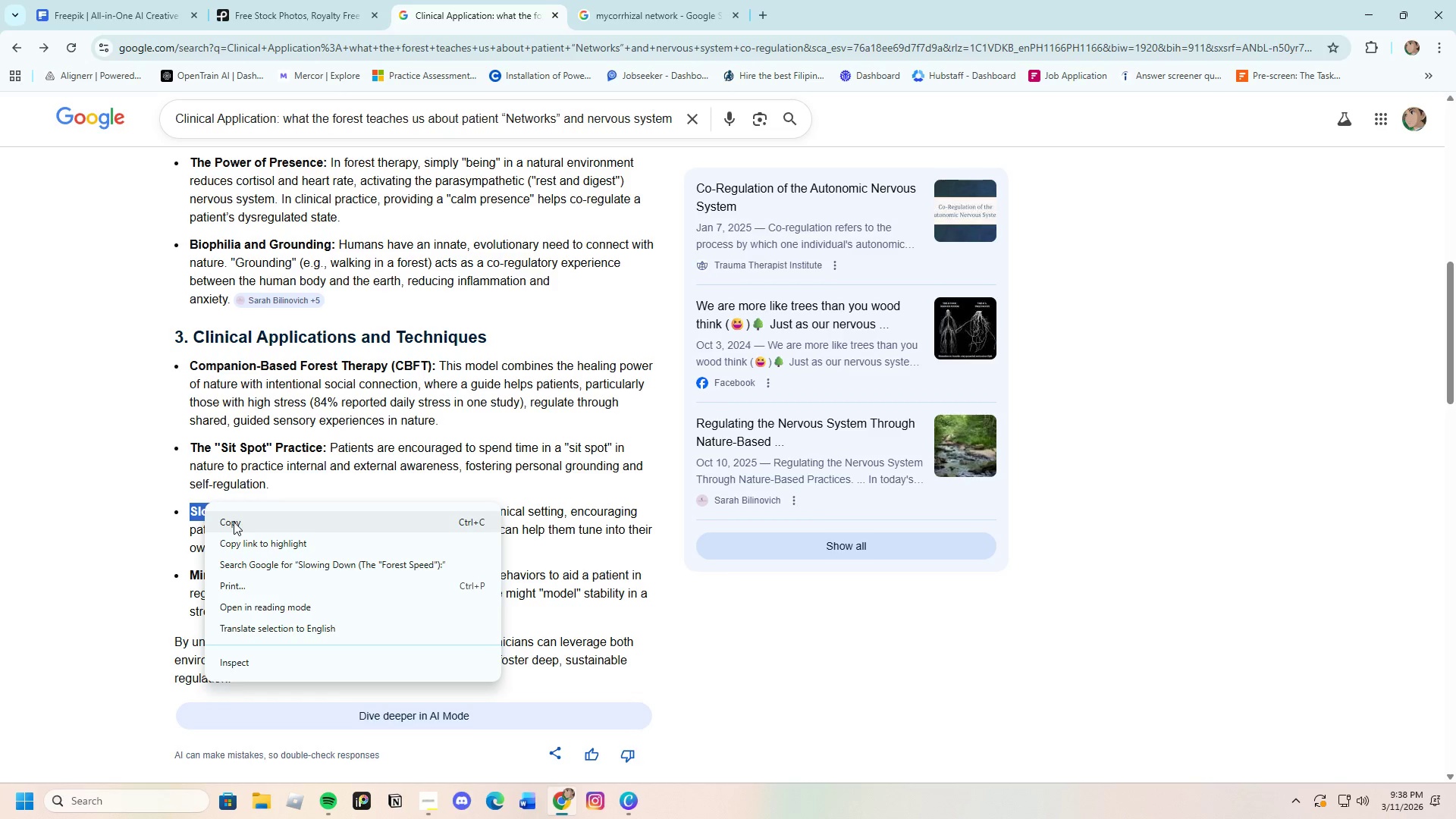 
left_click([237, 524])
 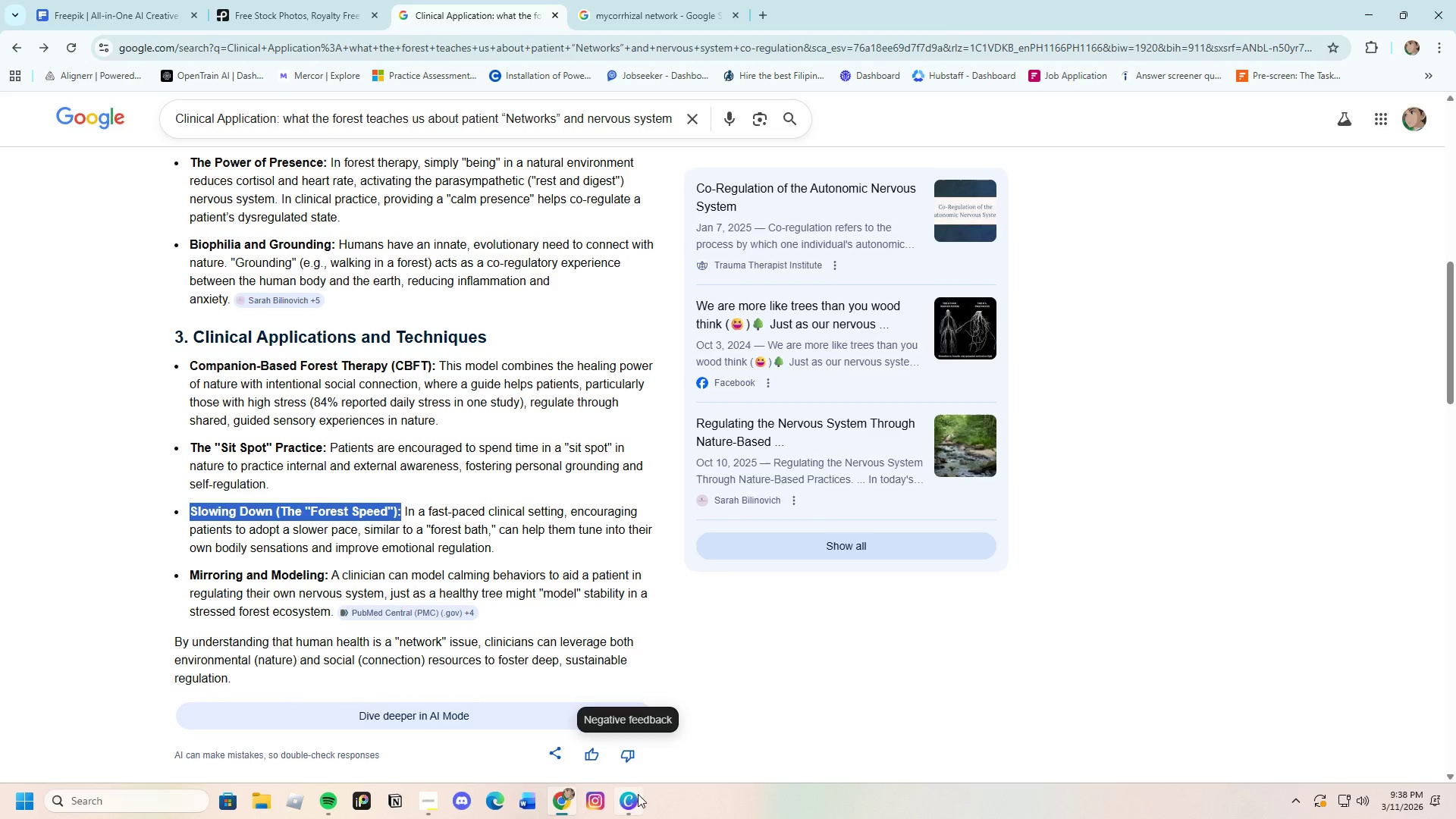 
left_click([635, 799])
 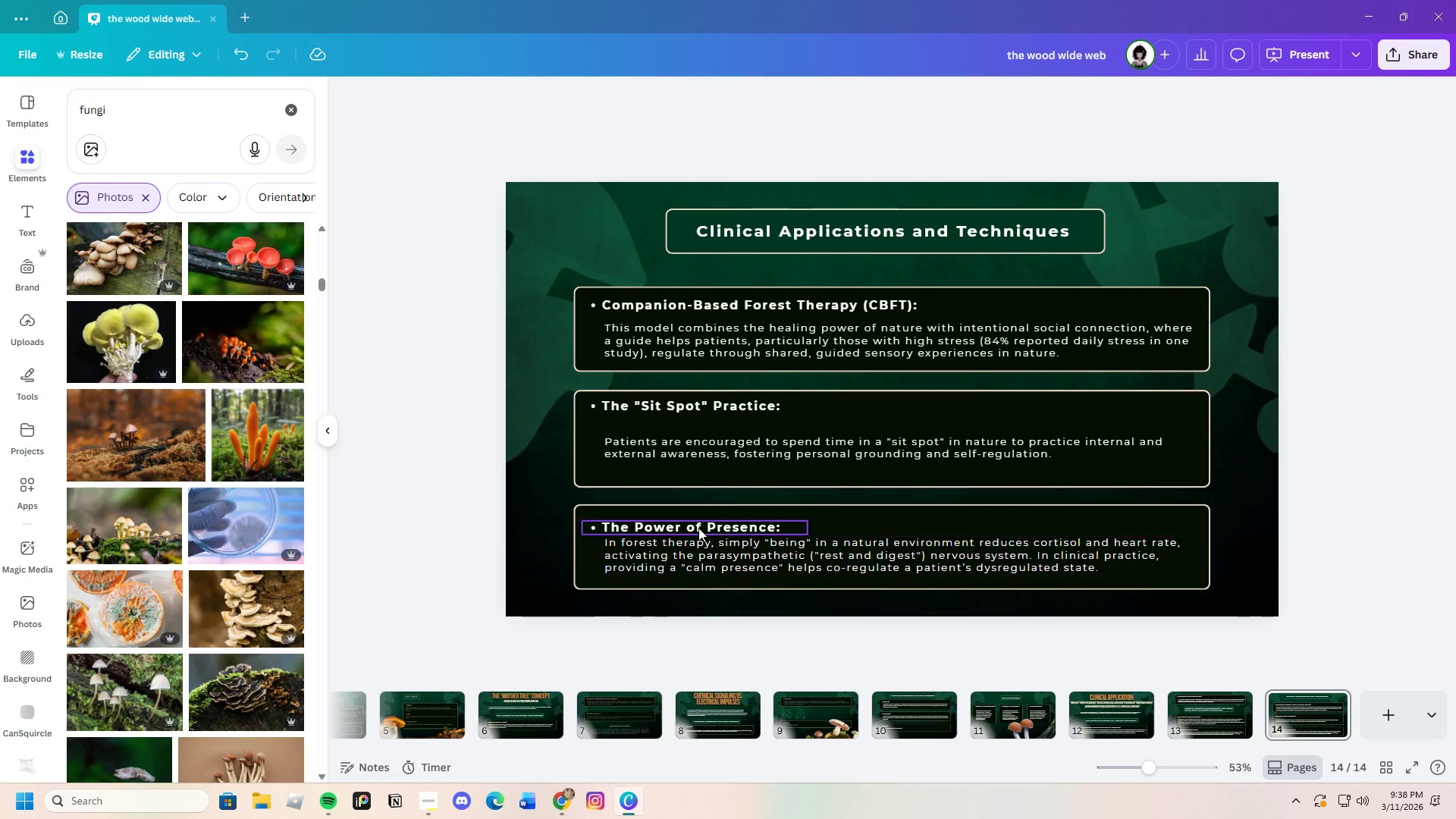 
double_click([698, 528])
 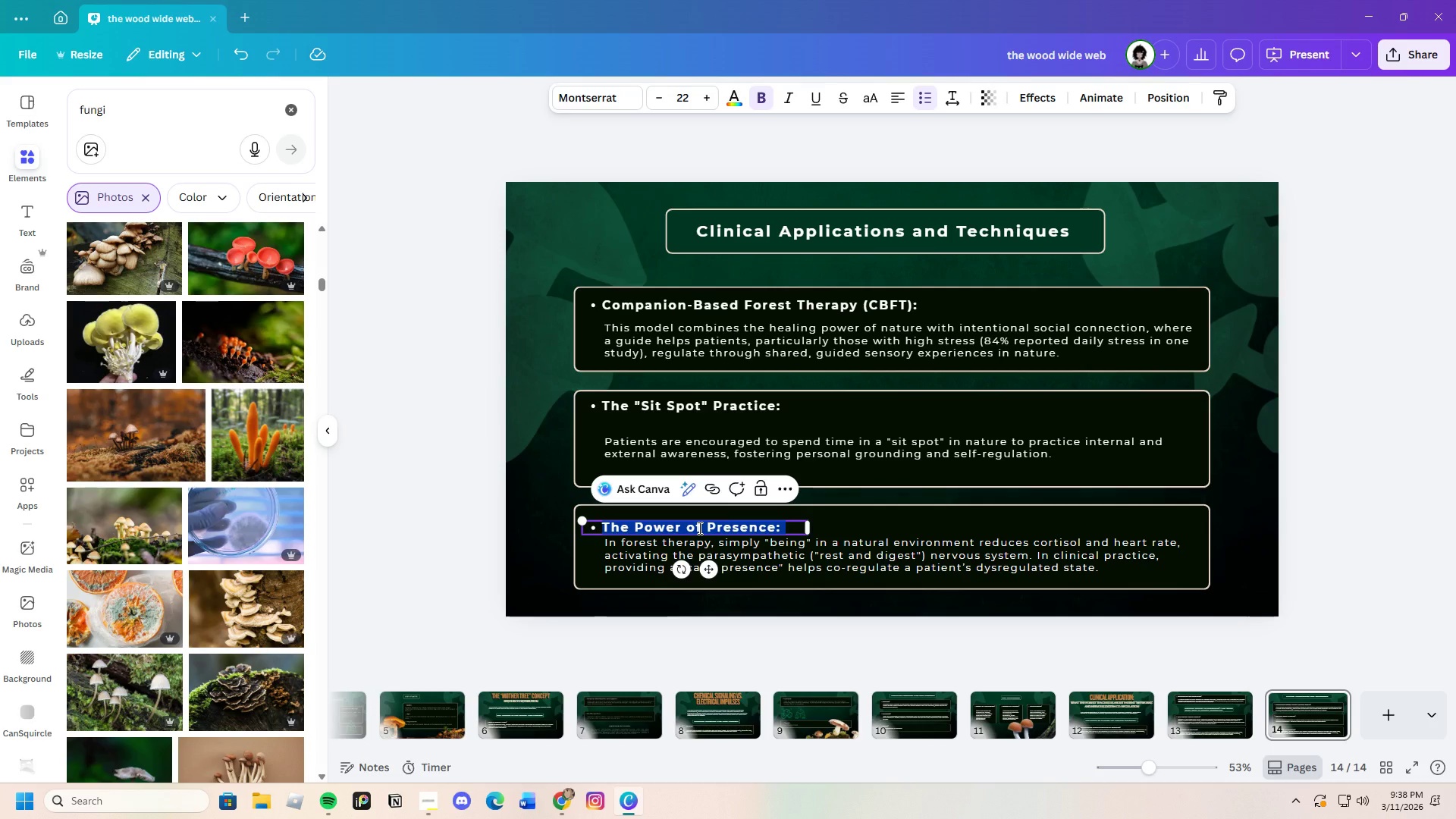 
key(Backspace)
 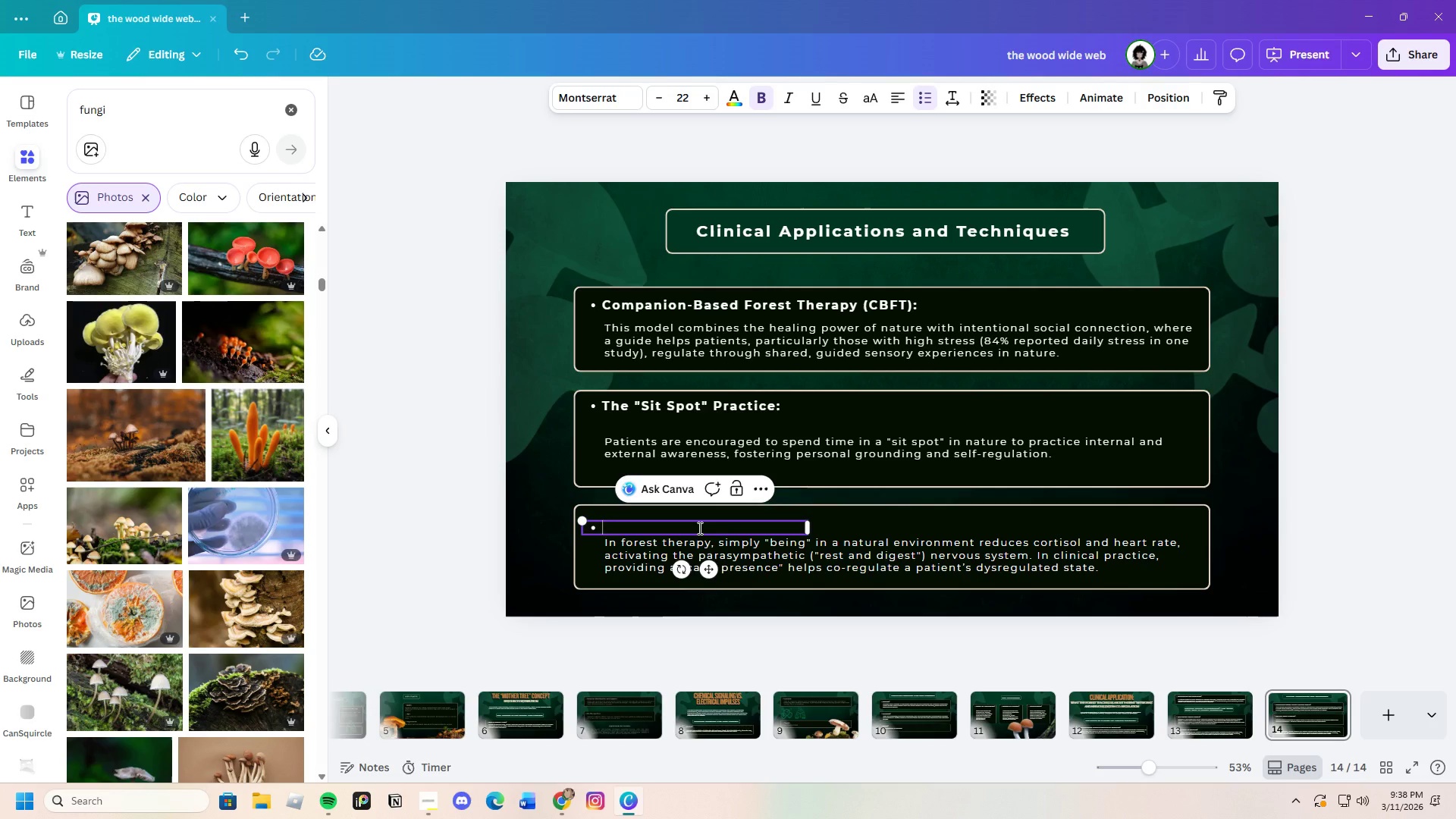 
key(Control+V)
 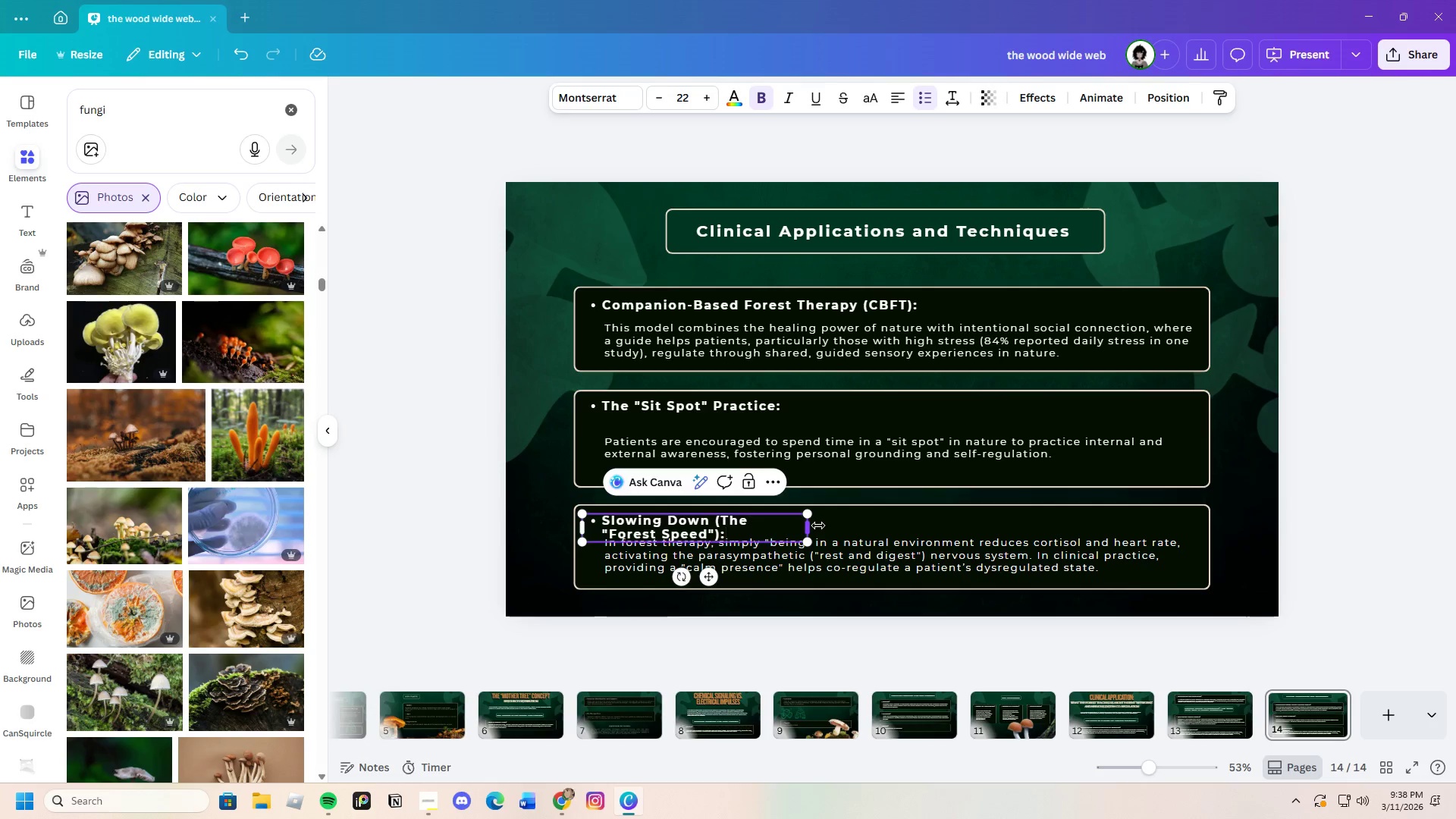 
left_click_drag(start_coordinate=[811, 529], to_coordinate=[897, 527])
 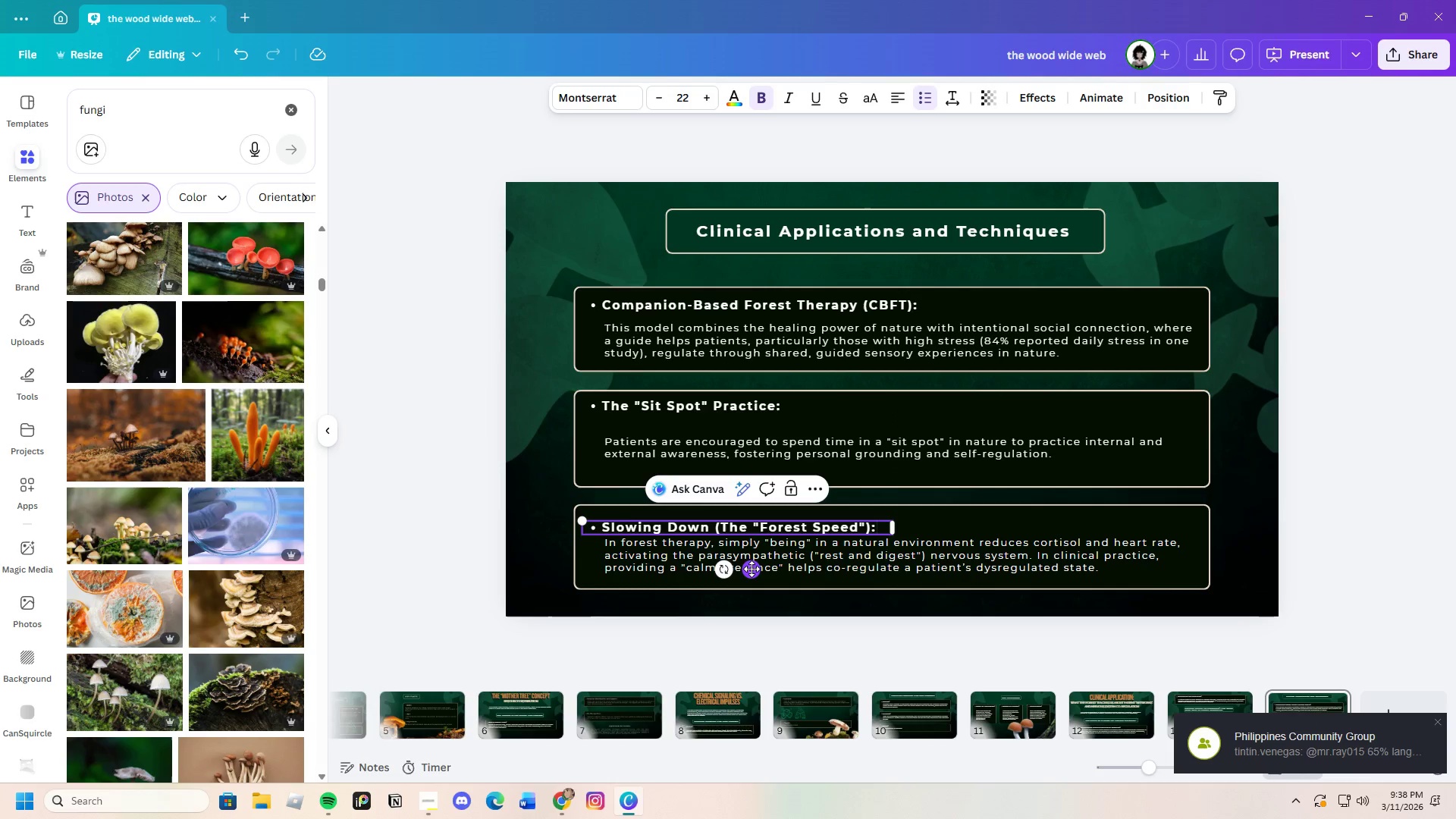 
left_click_drag(start_coordinate=[752, 569], to_coordinate=[753, 560])
 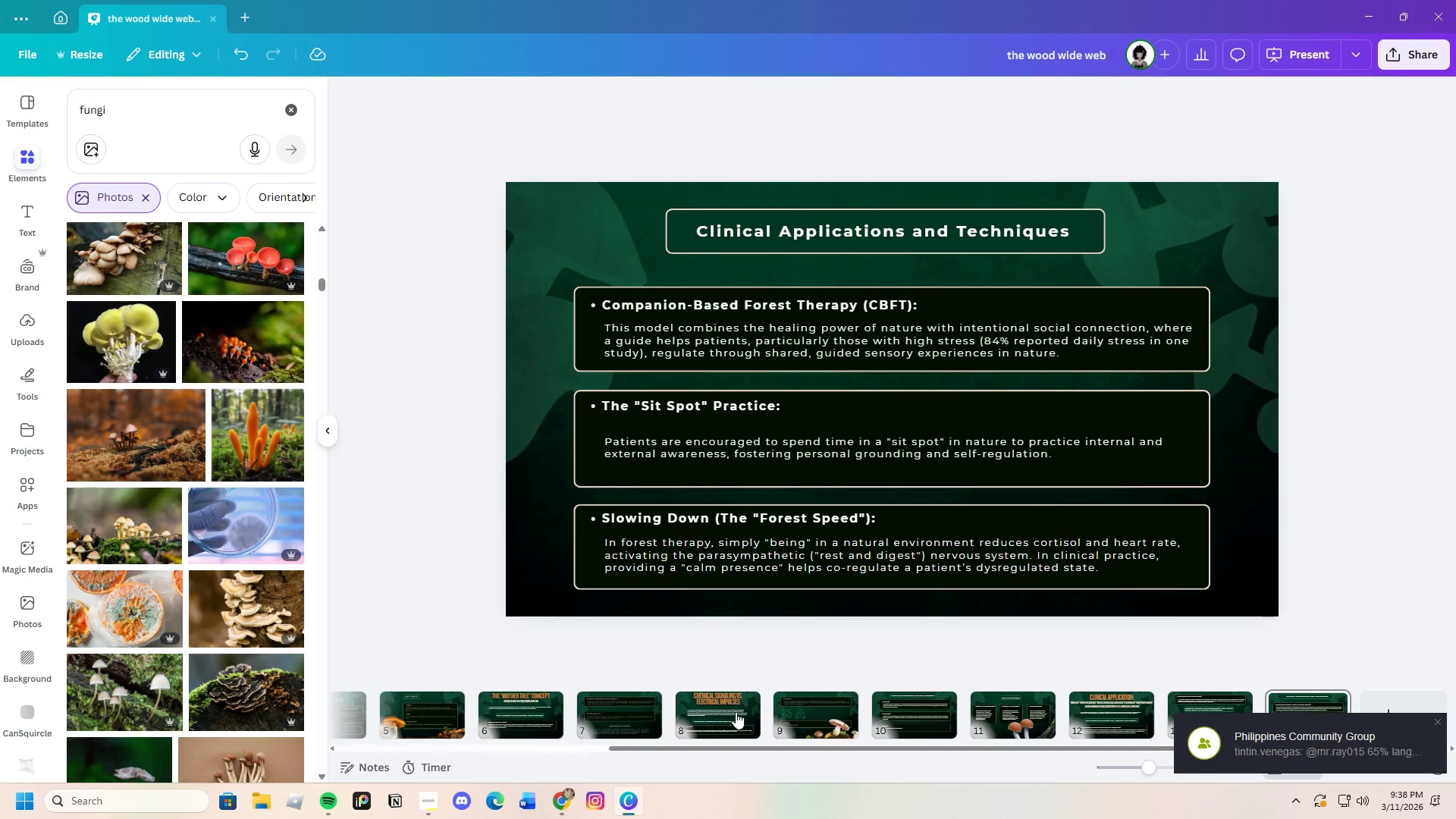 
left_click([564, 803])
 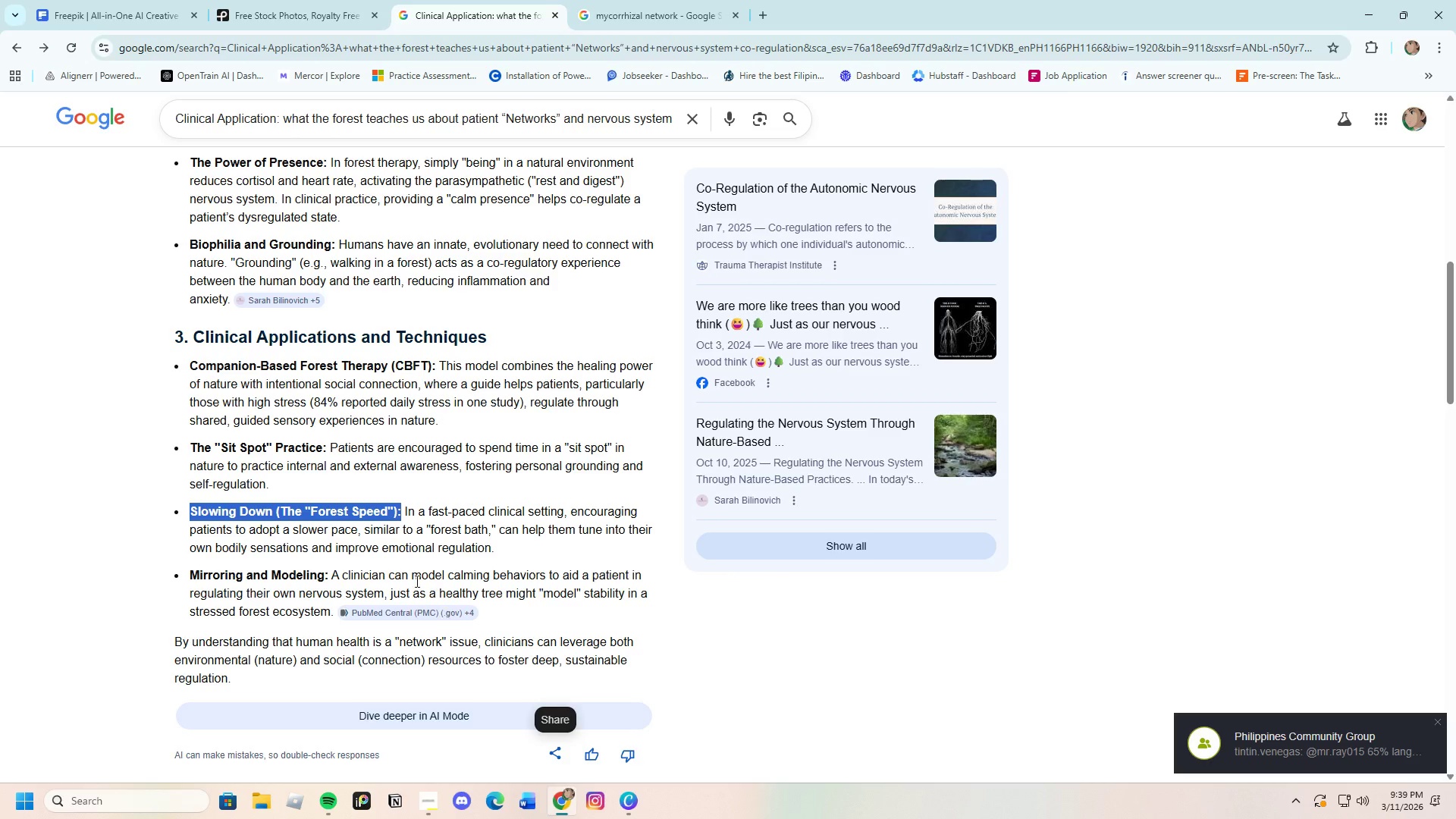 
left_click([413, 548])
 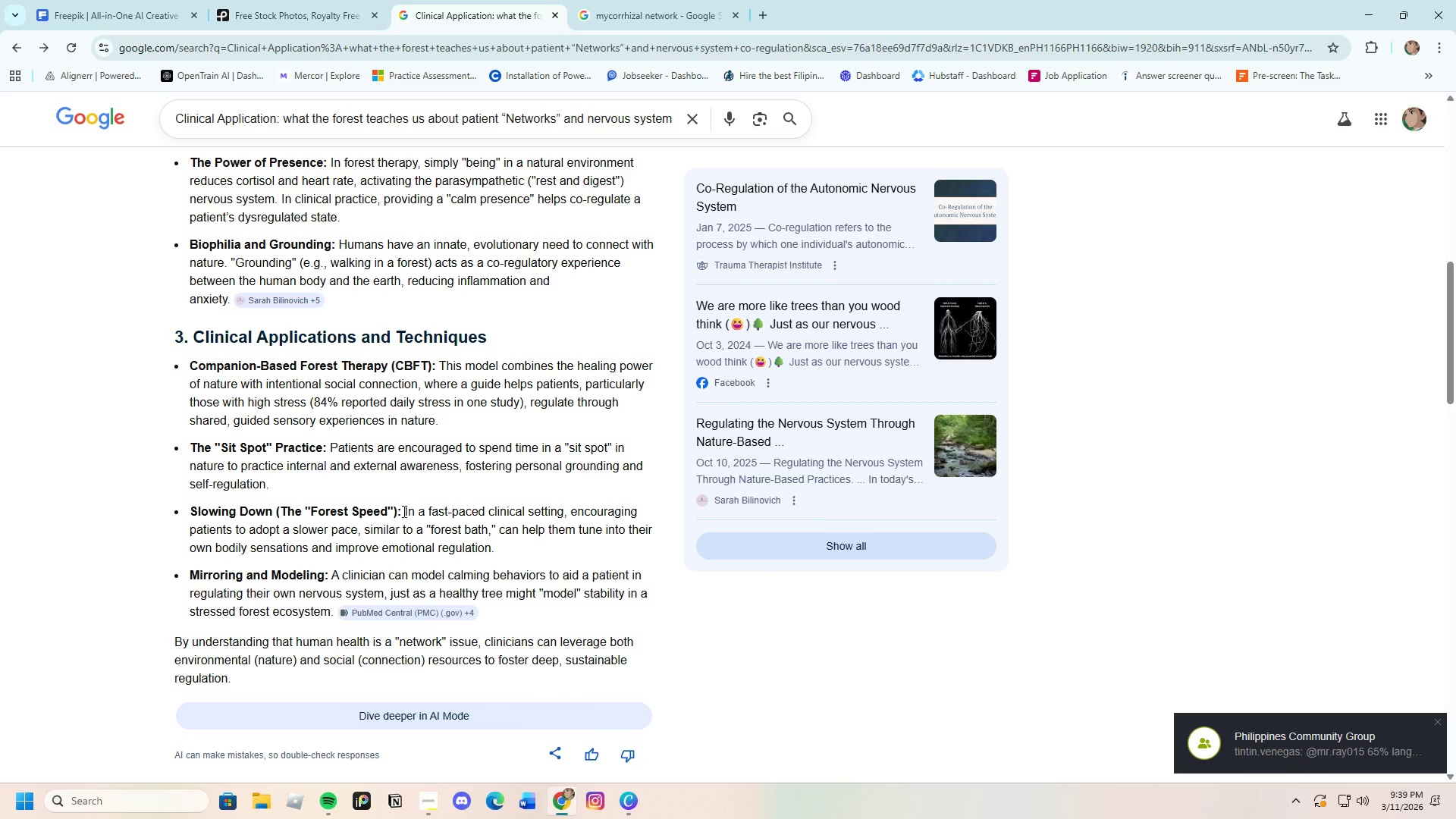 
left_click_drag(start_coordinate=[403, 511], to_coordinate=[504, 548])
 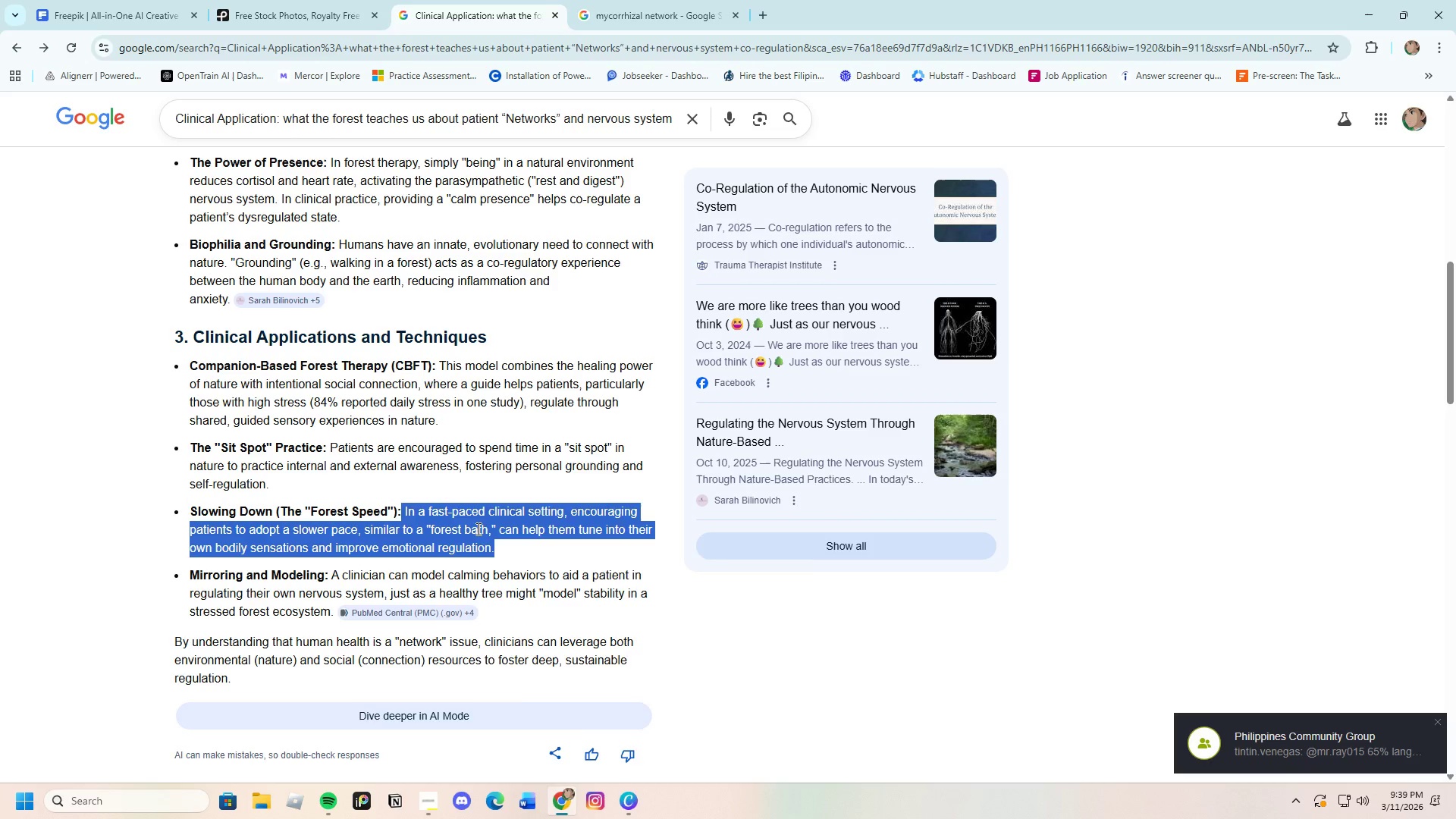 
right_click([477, 529])
 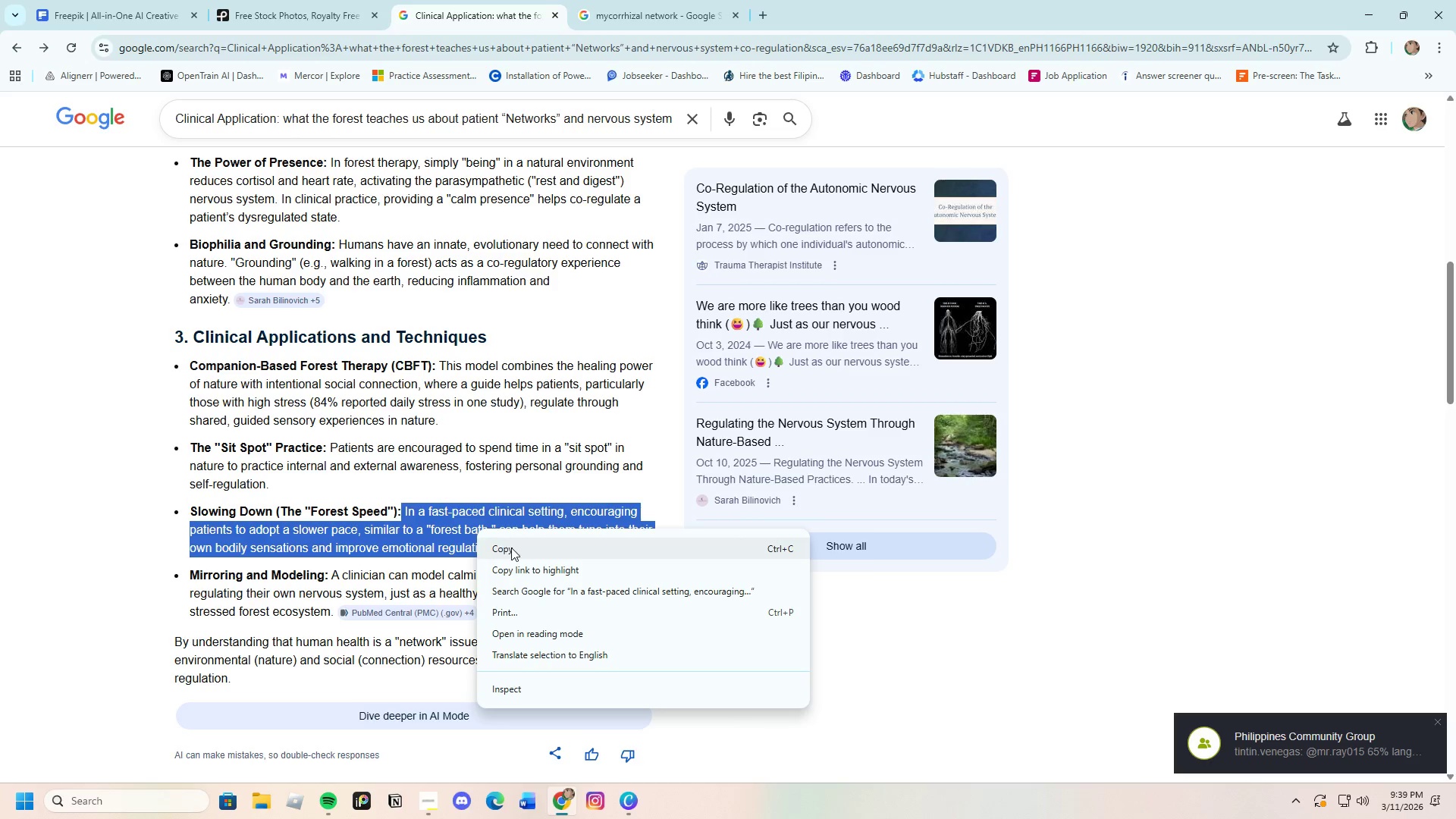 
left_click([511, 548])
 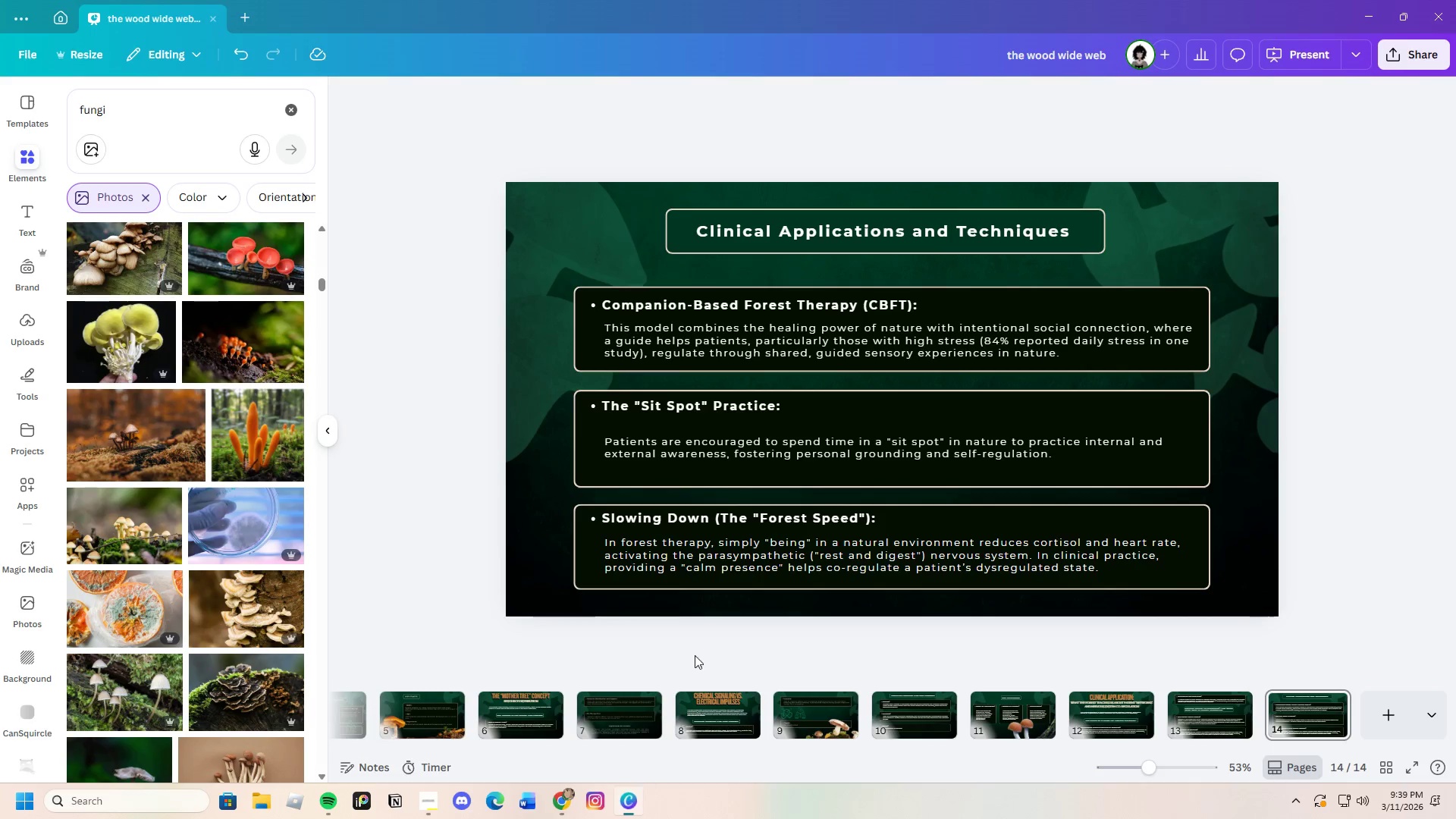 
double_click([734, 540])
 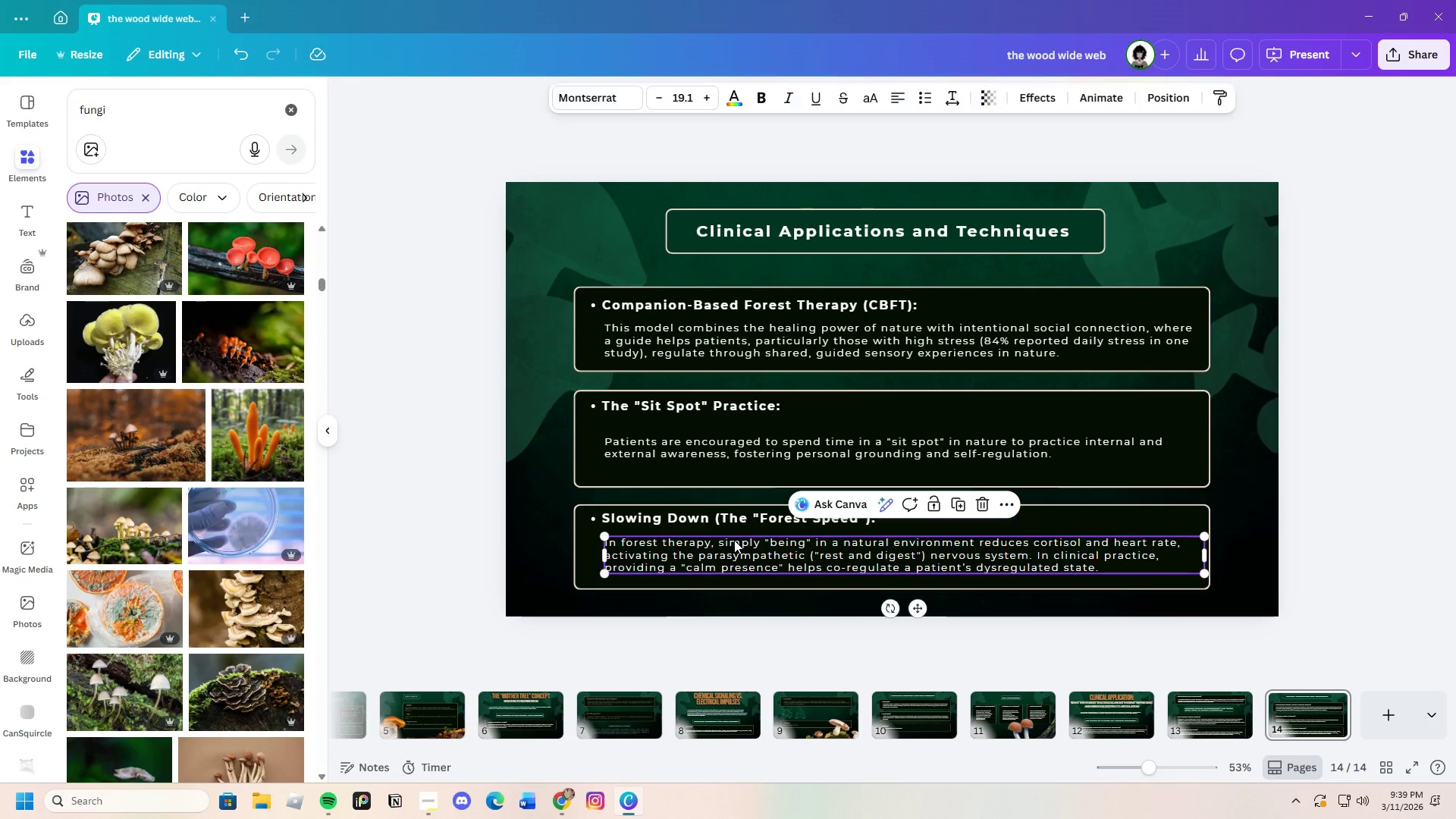 
triple_click([734, 540])
 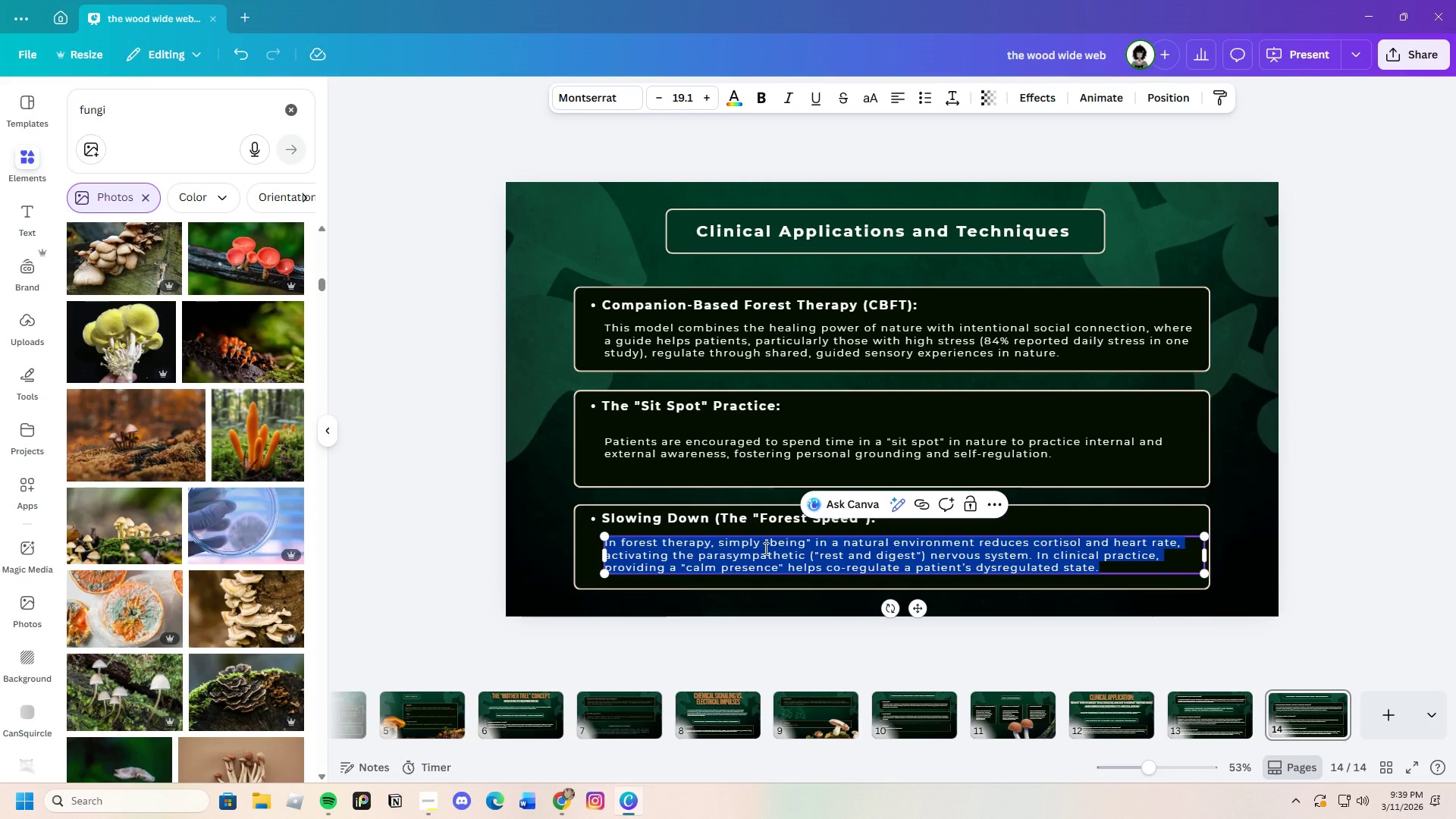 
key(Backspace)
 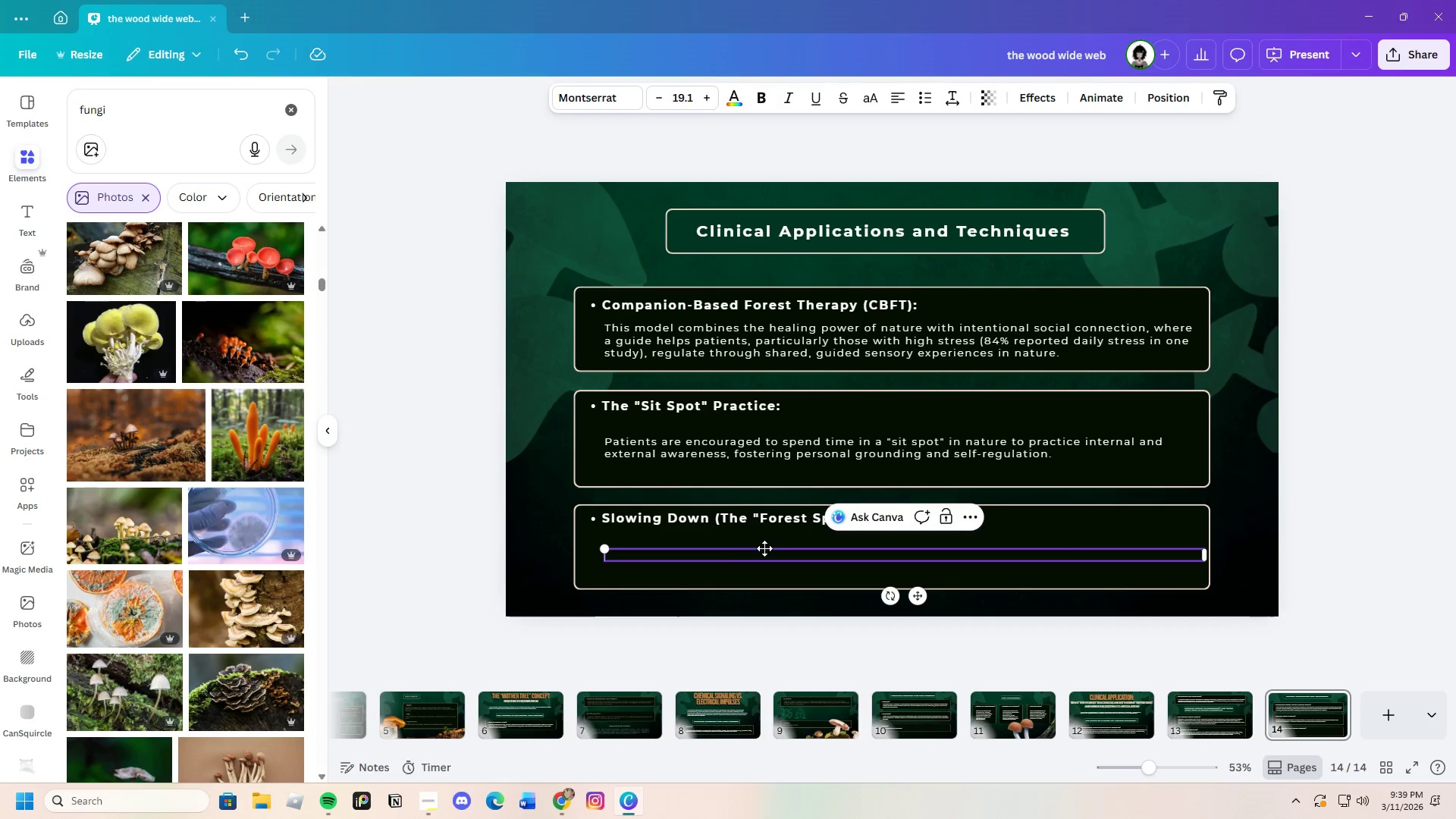 
key(Control+V)
 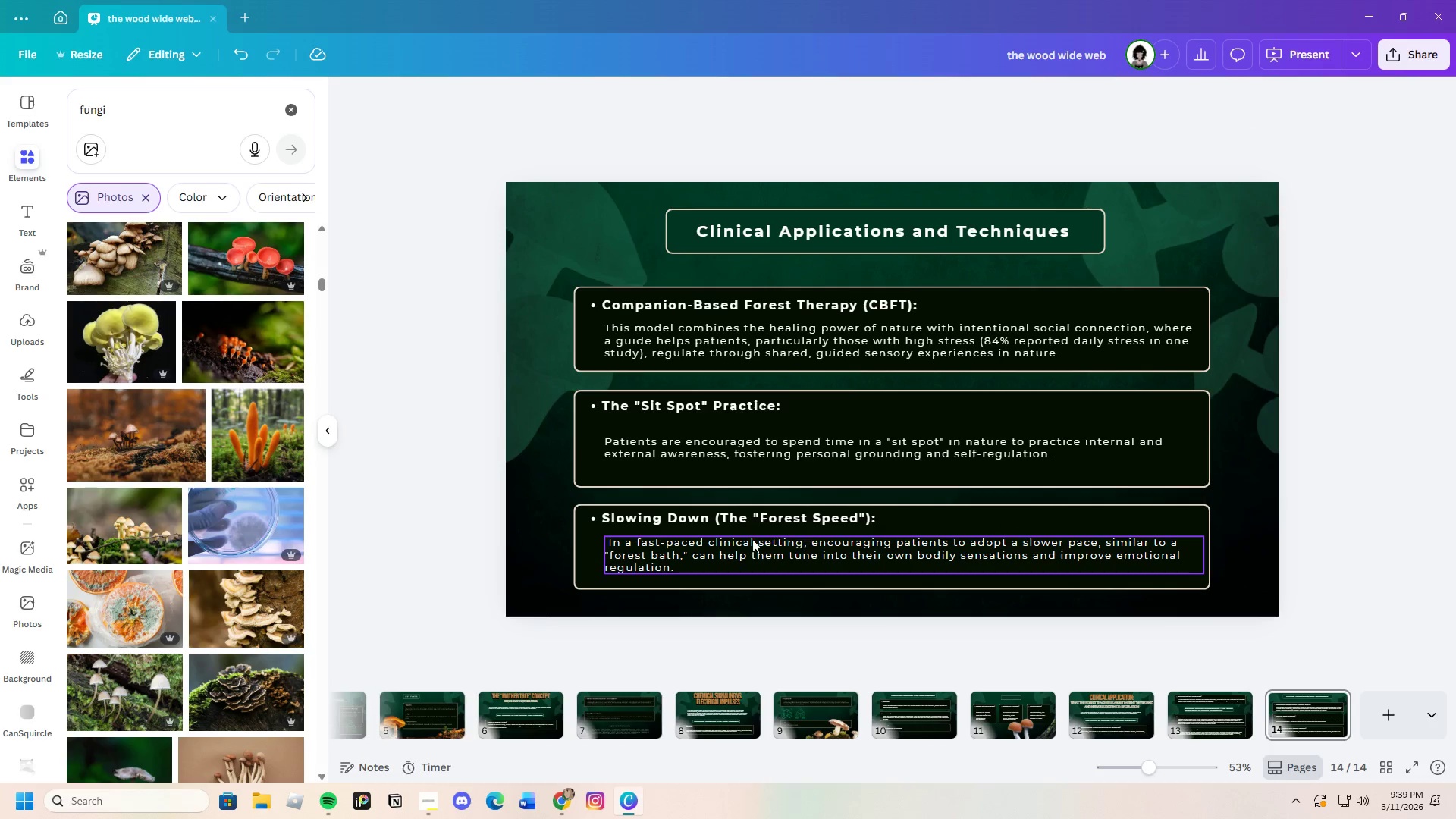 
left_click([609, 544])
 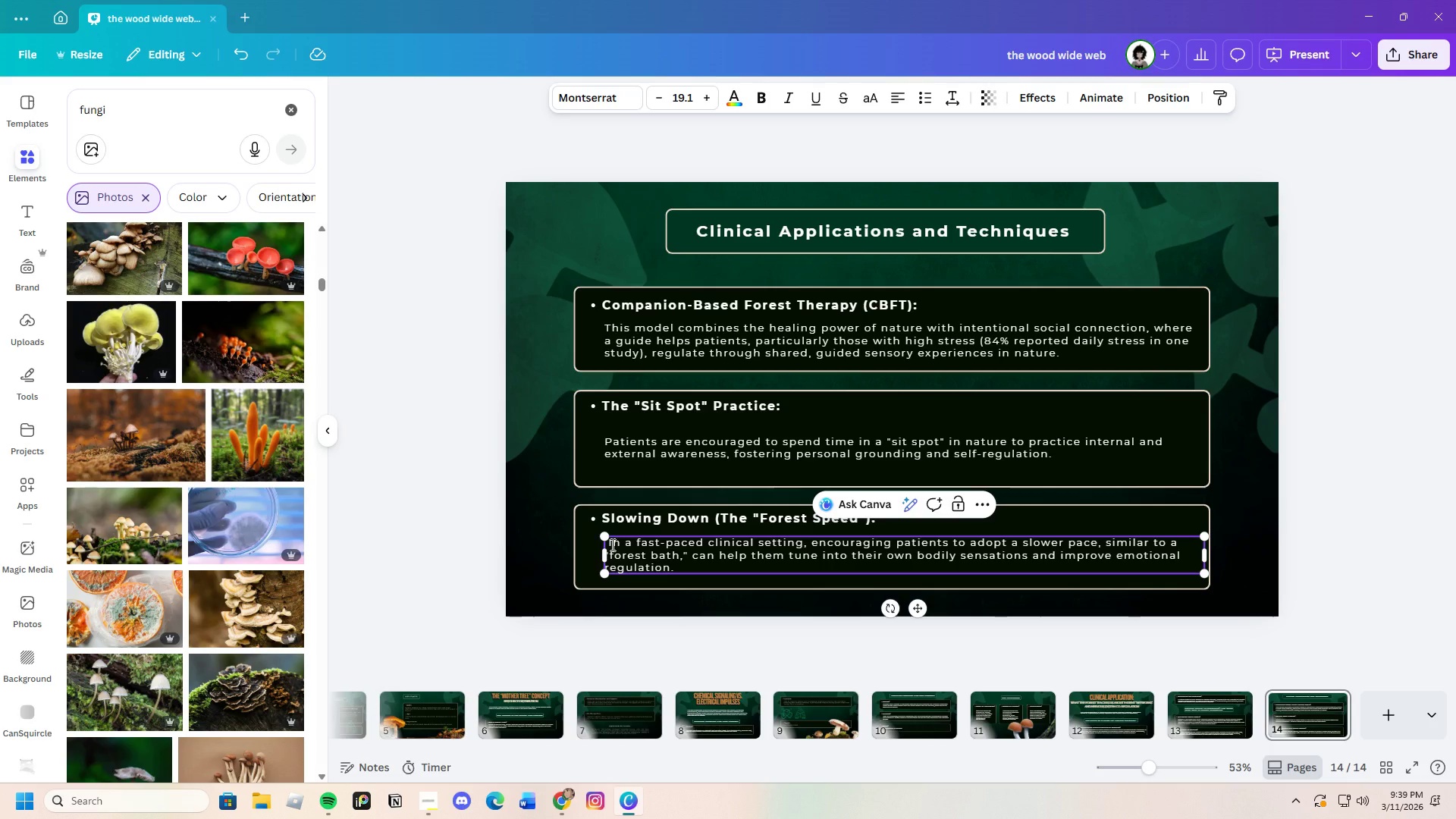 
key(Backspace)
 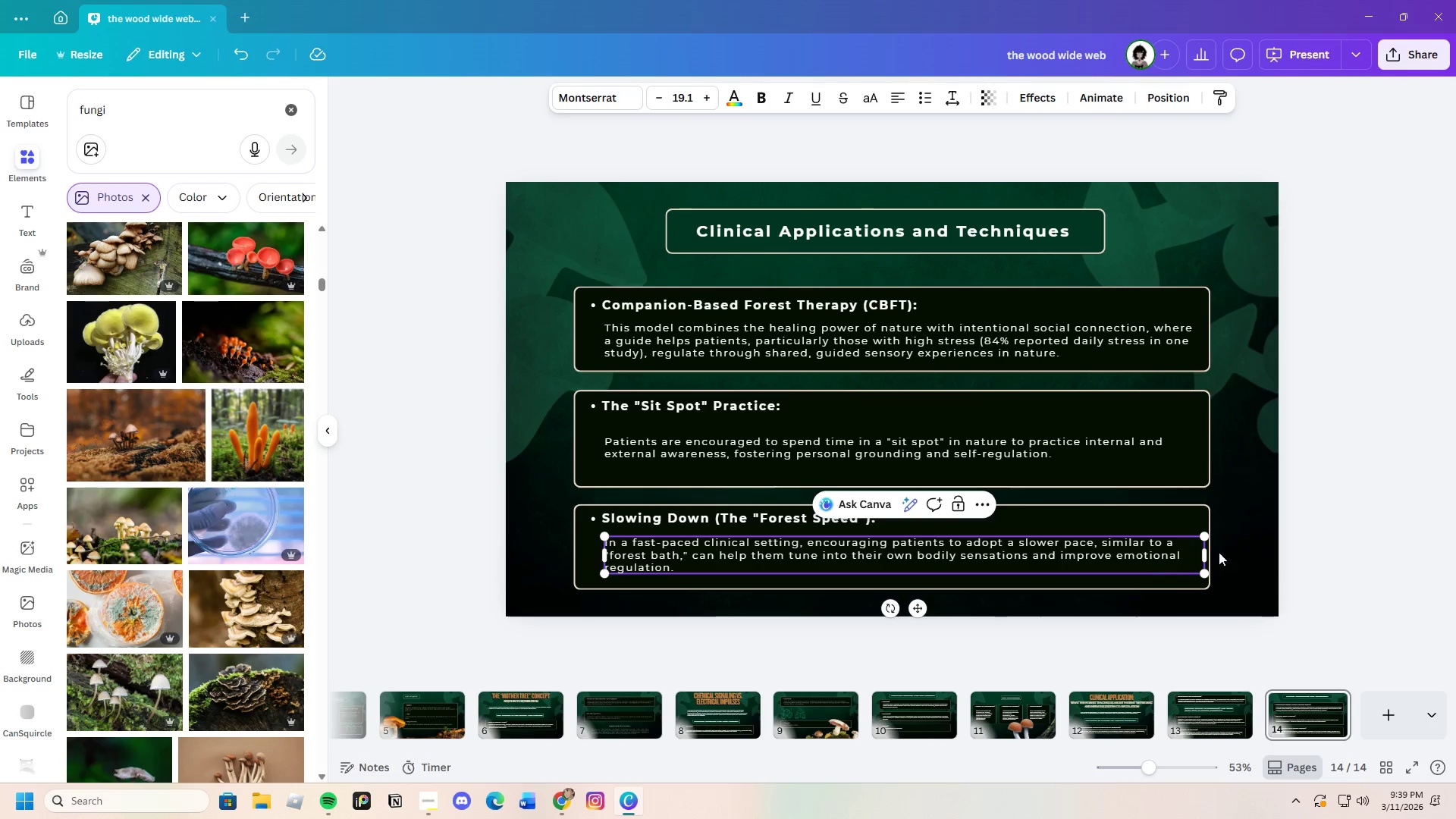 
left_click([1332, 532])
 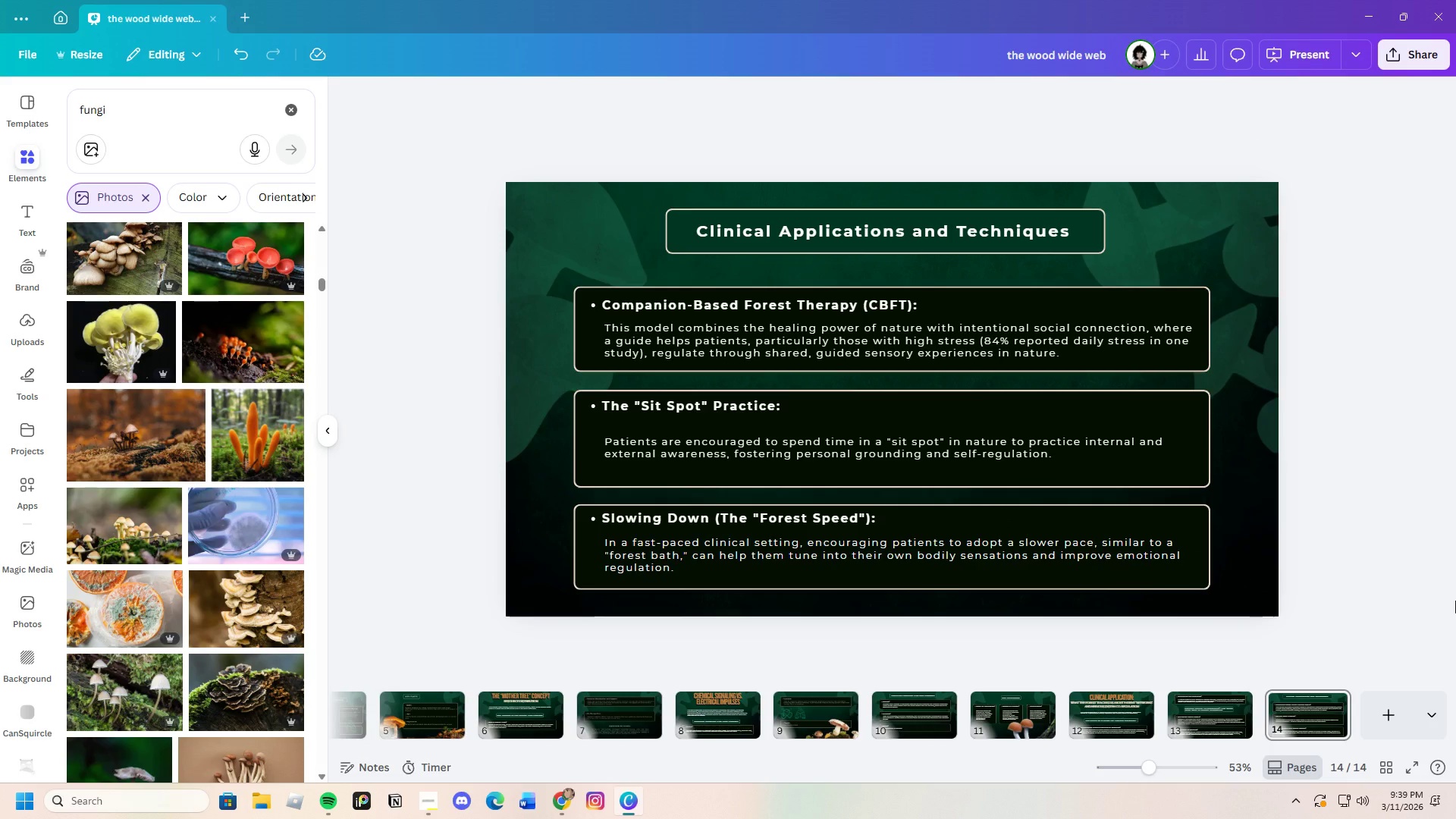 
wait(5.47)
 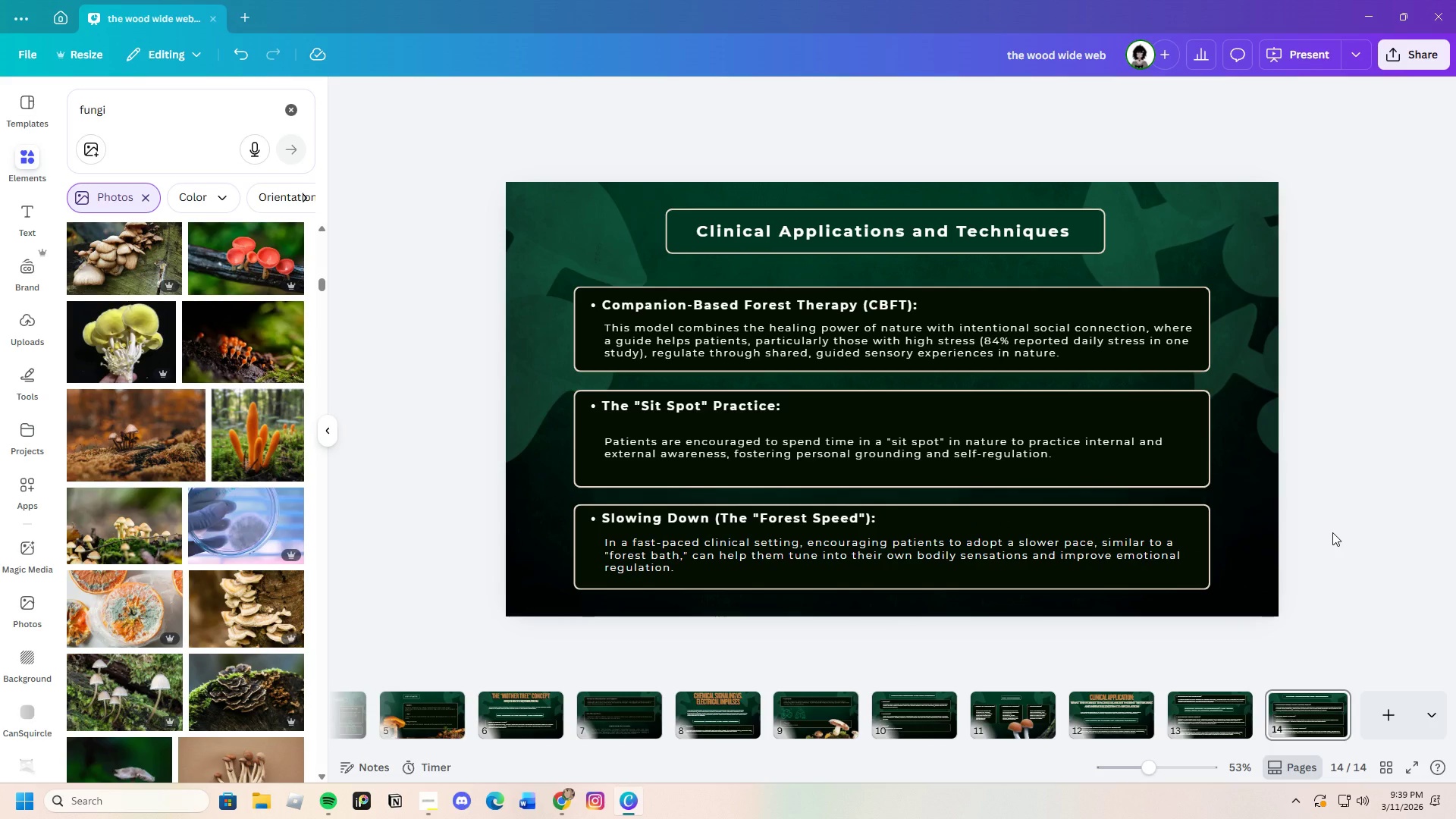 
left_click([1201, 707])
 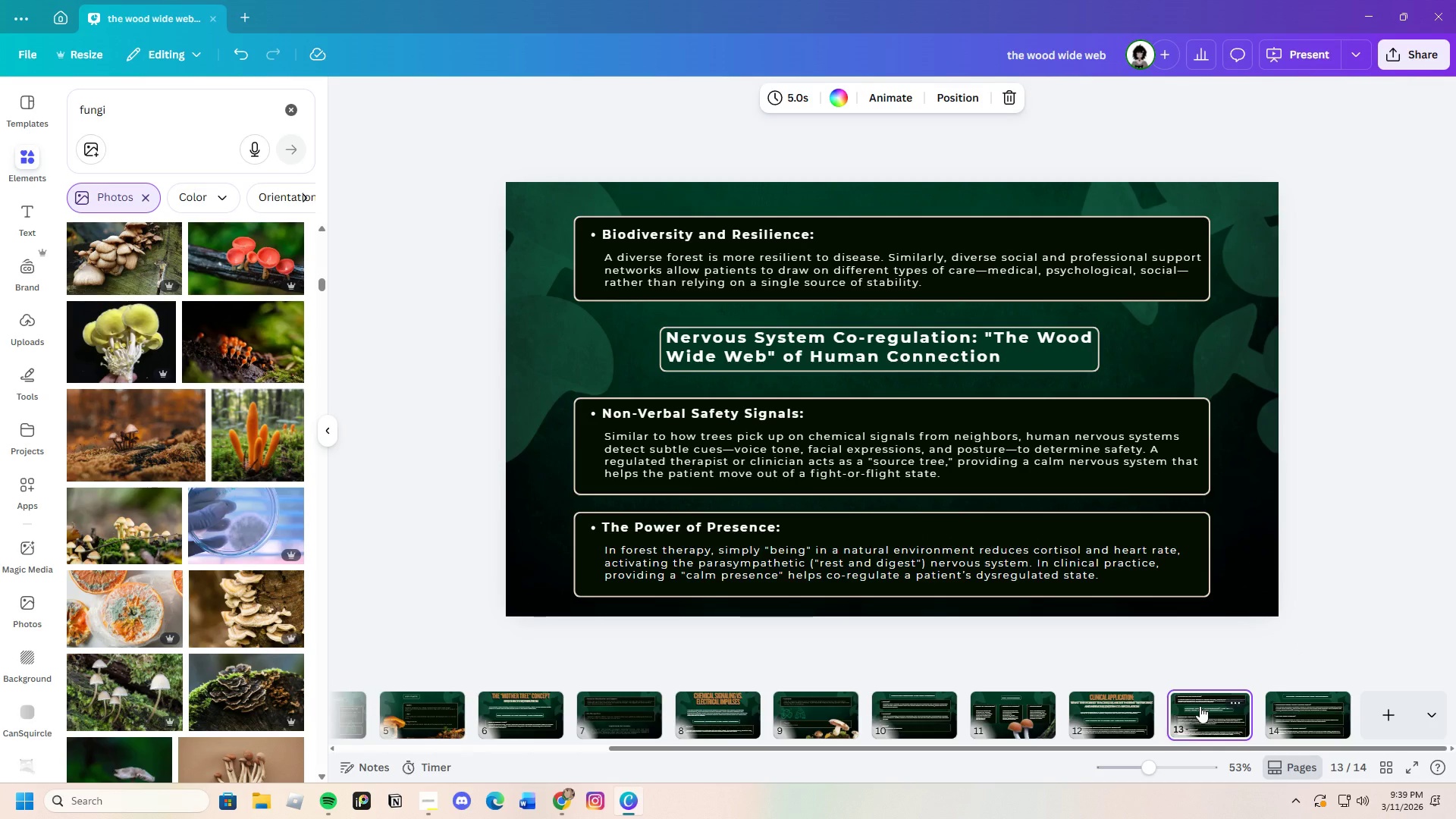 
wait(5.61)
 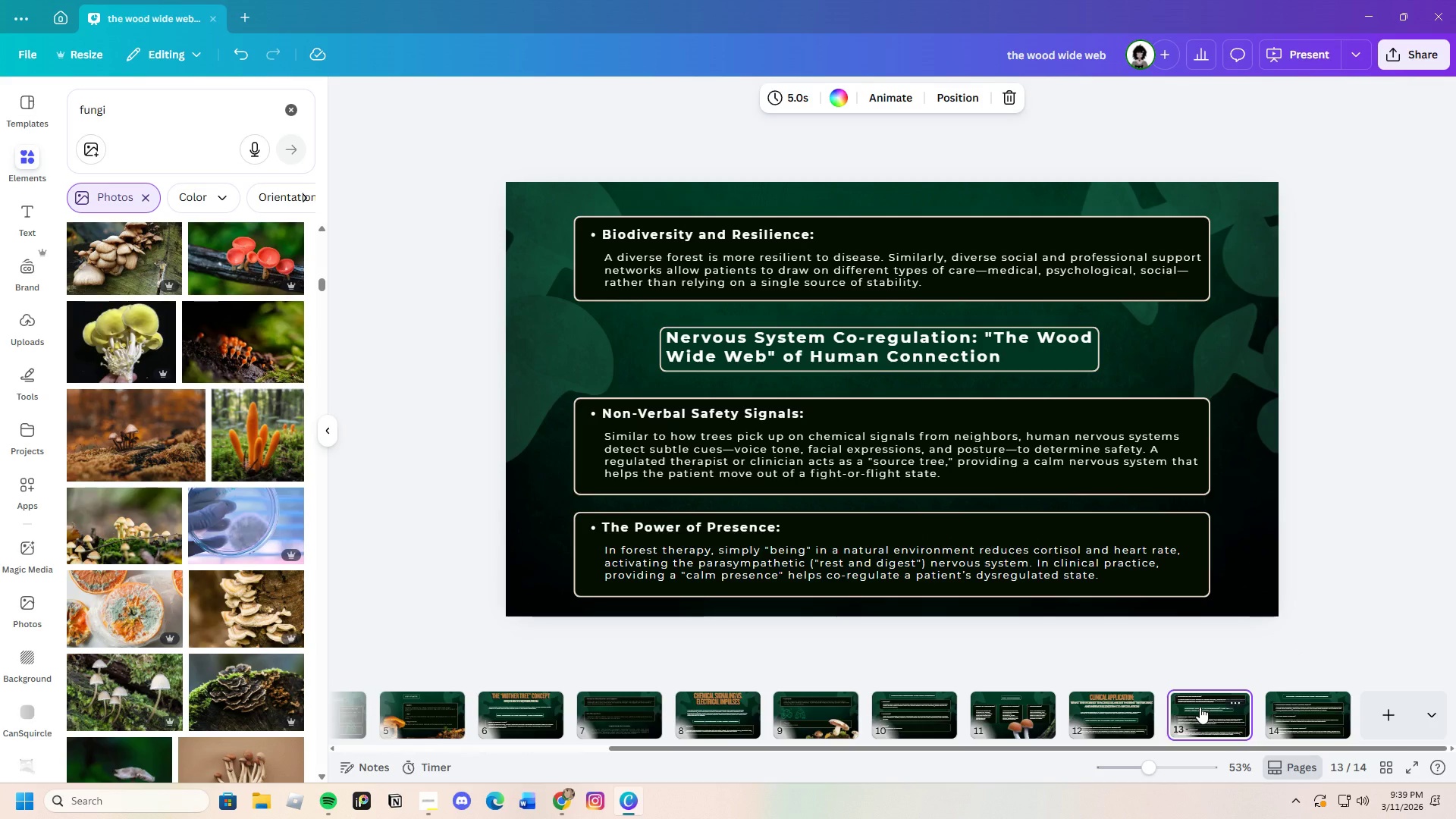 
left_click_drag(start_coordinate=[1121, 720], to_coordinate=[1117, 720])
 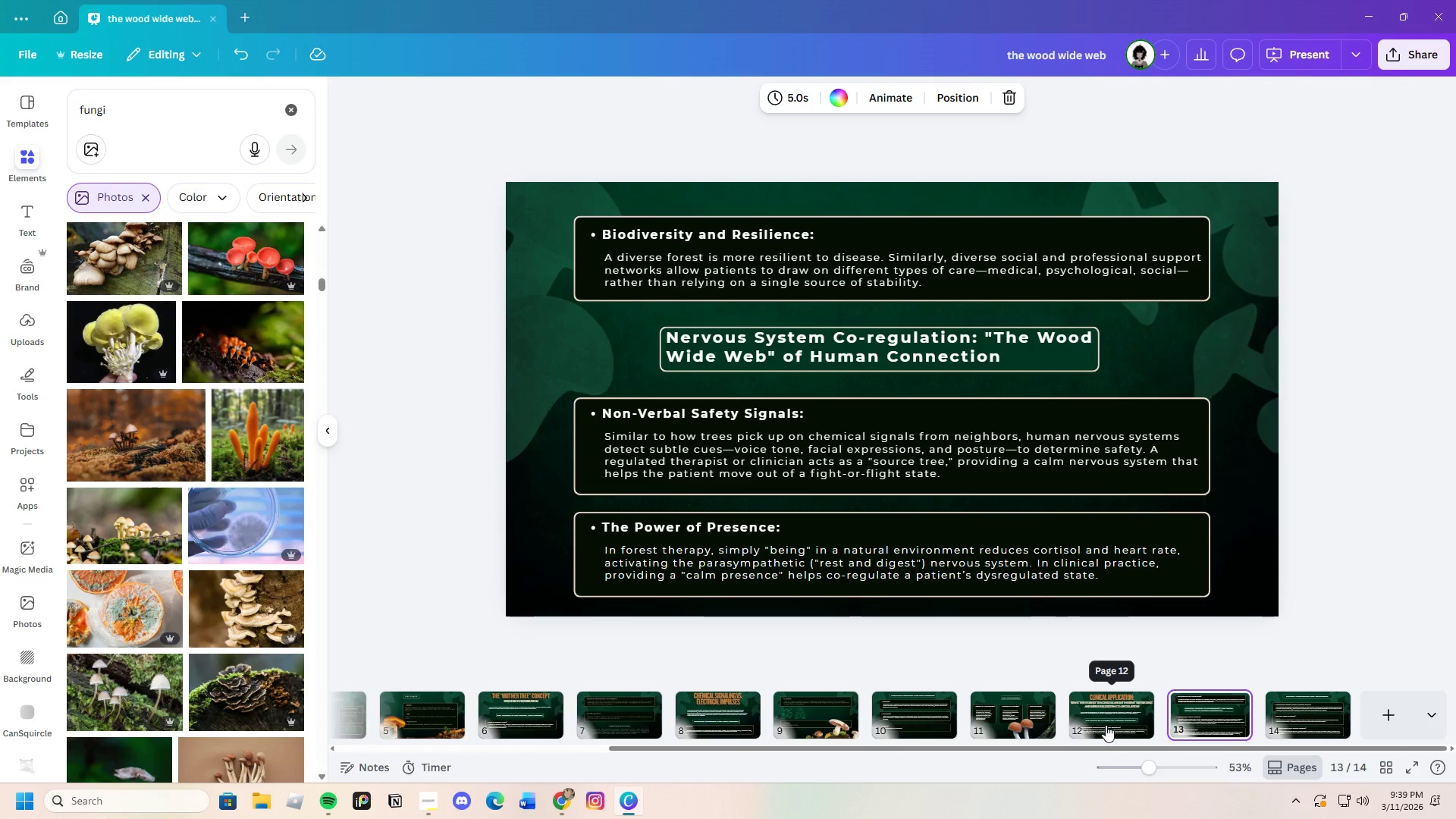 
left_click([1105, 725])
 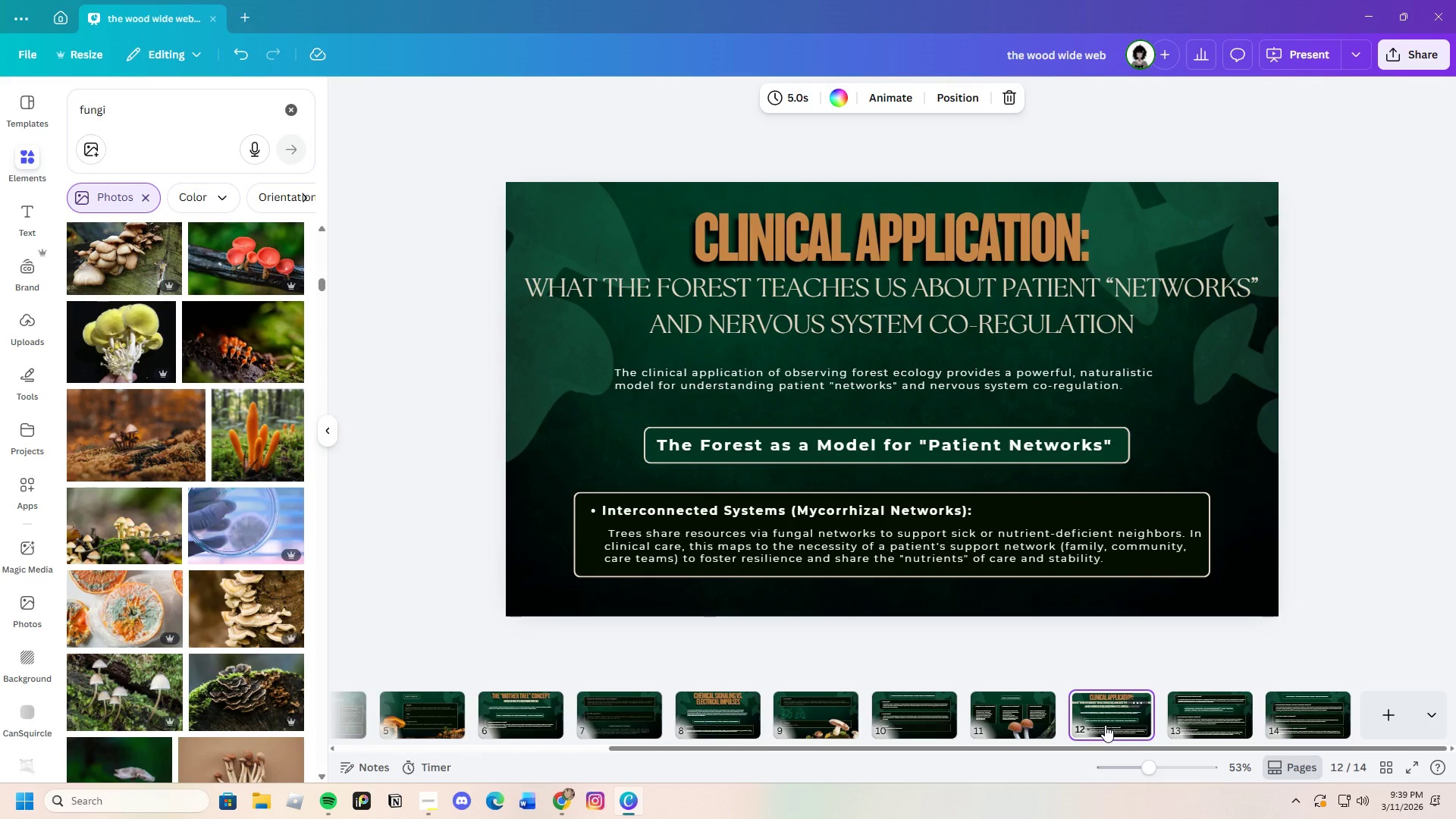 
wait(6.44)
 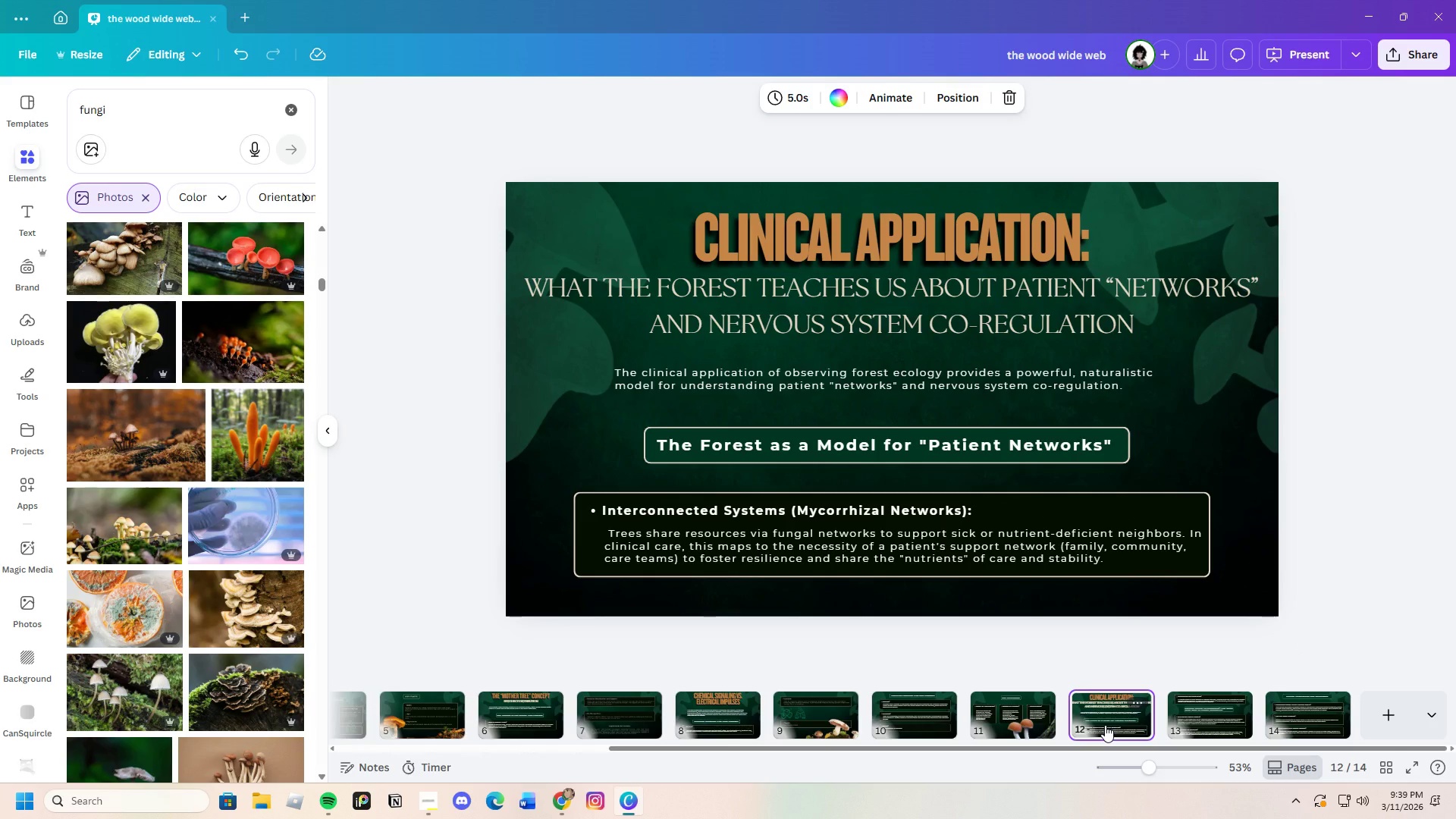 
double_click([612, 533])
 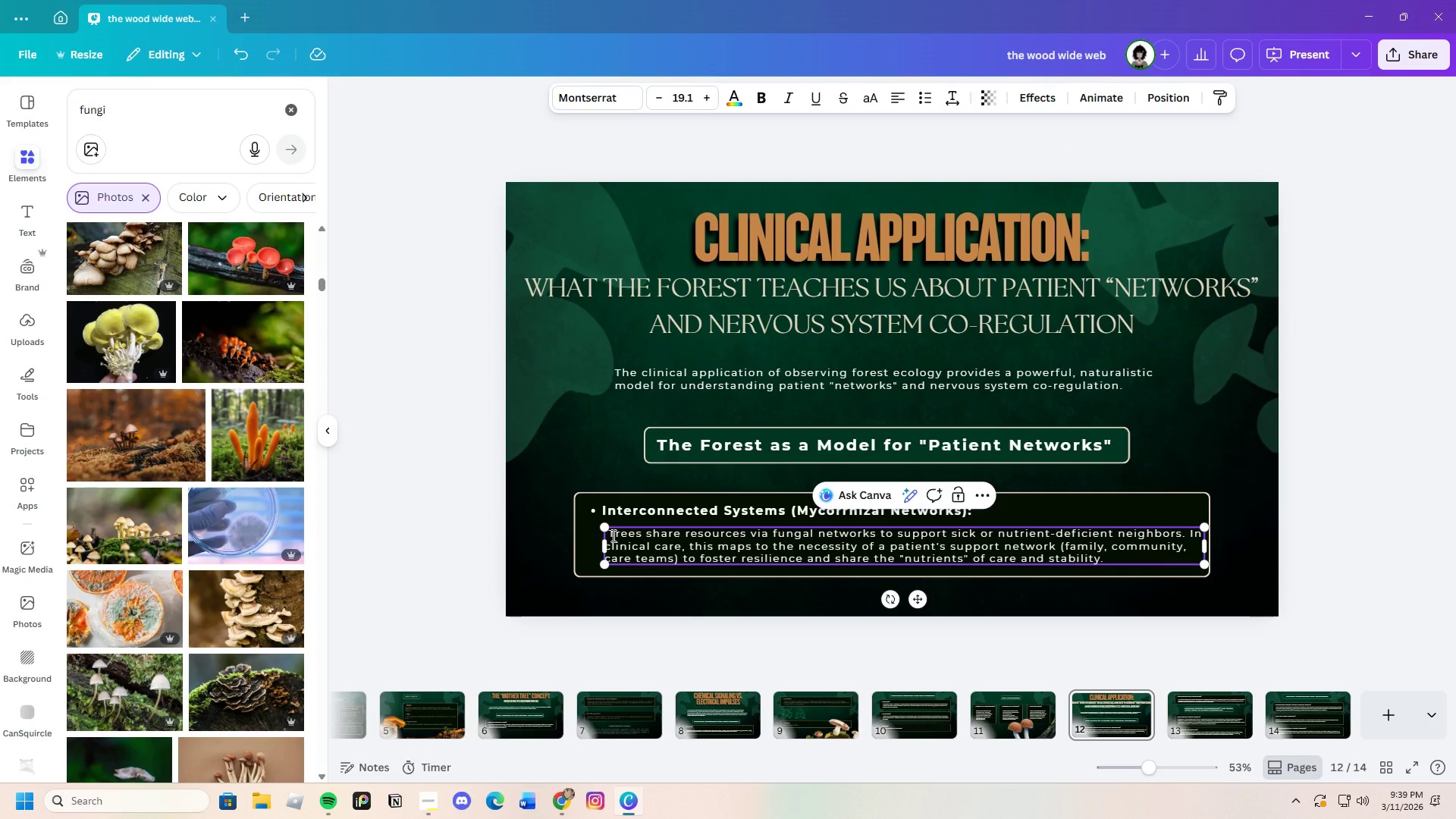 
key(Backspace)
 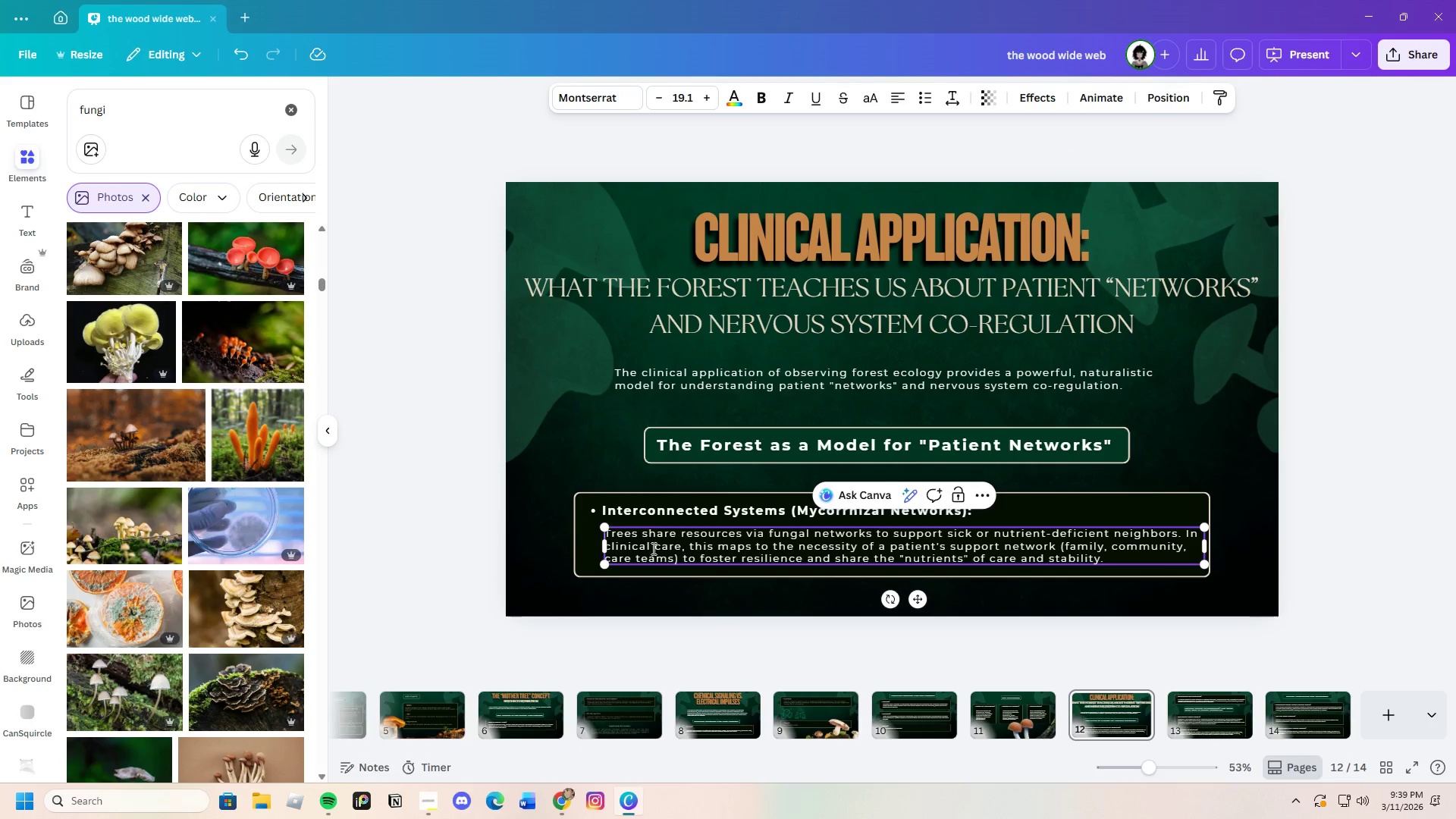 
left_click([673, 606])
 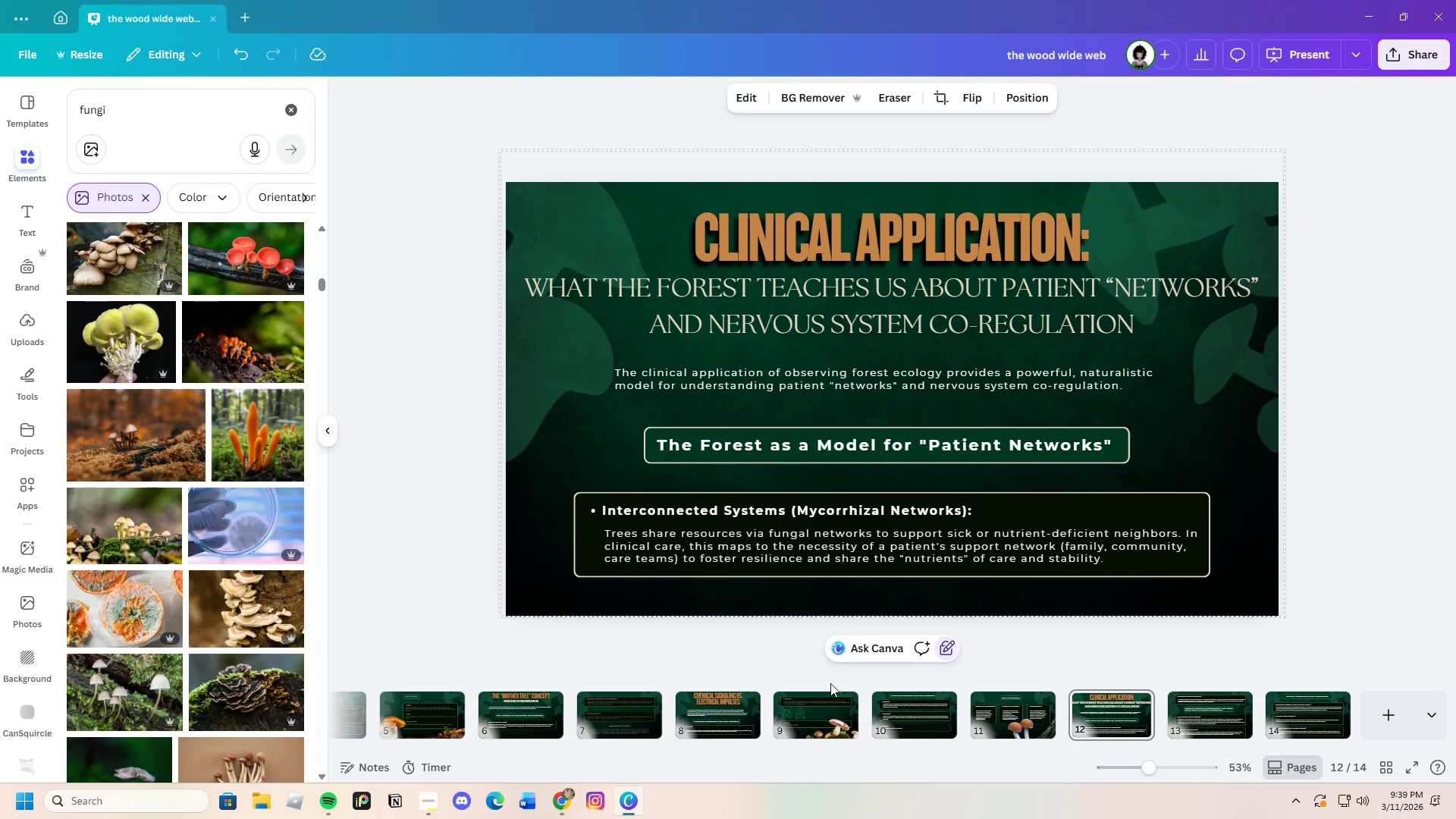 
left_click([1018, 714])
 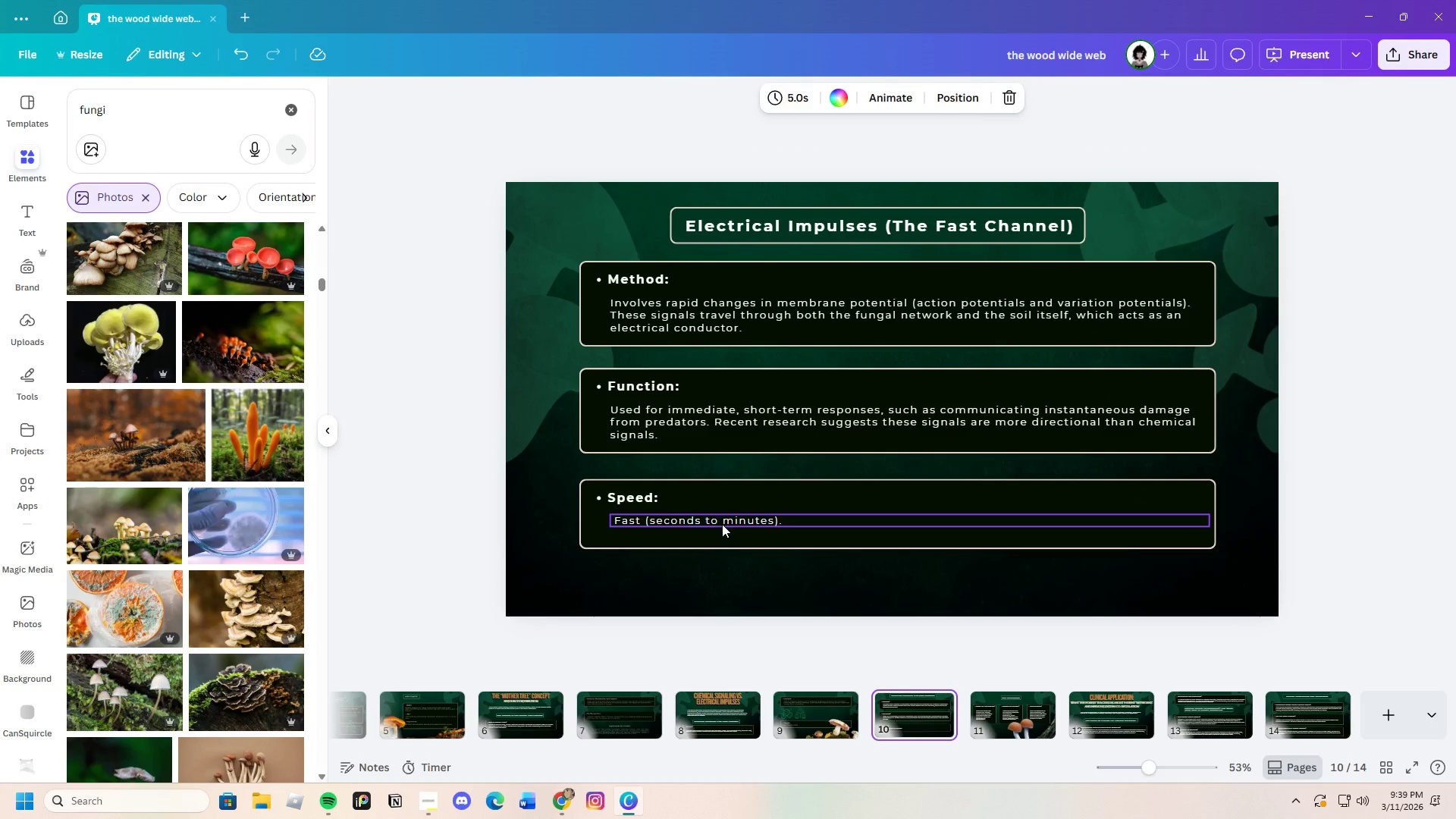 
wait(12.77)
 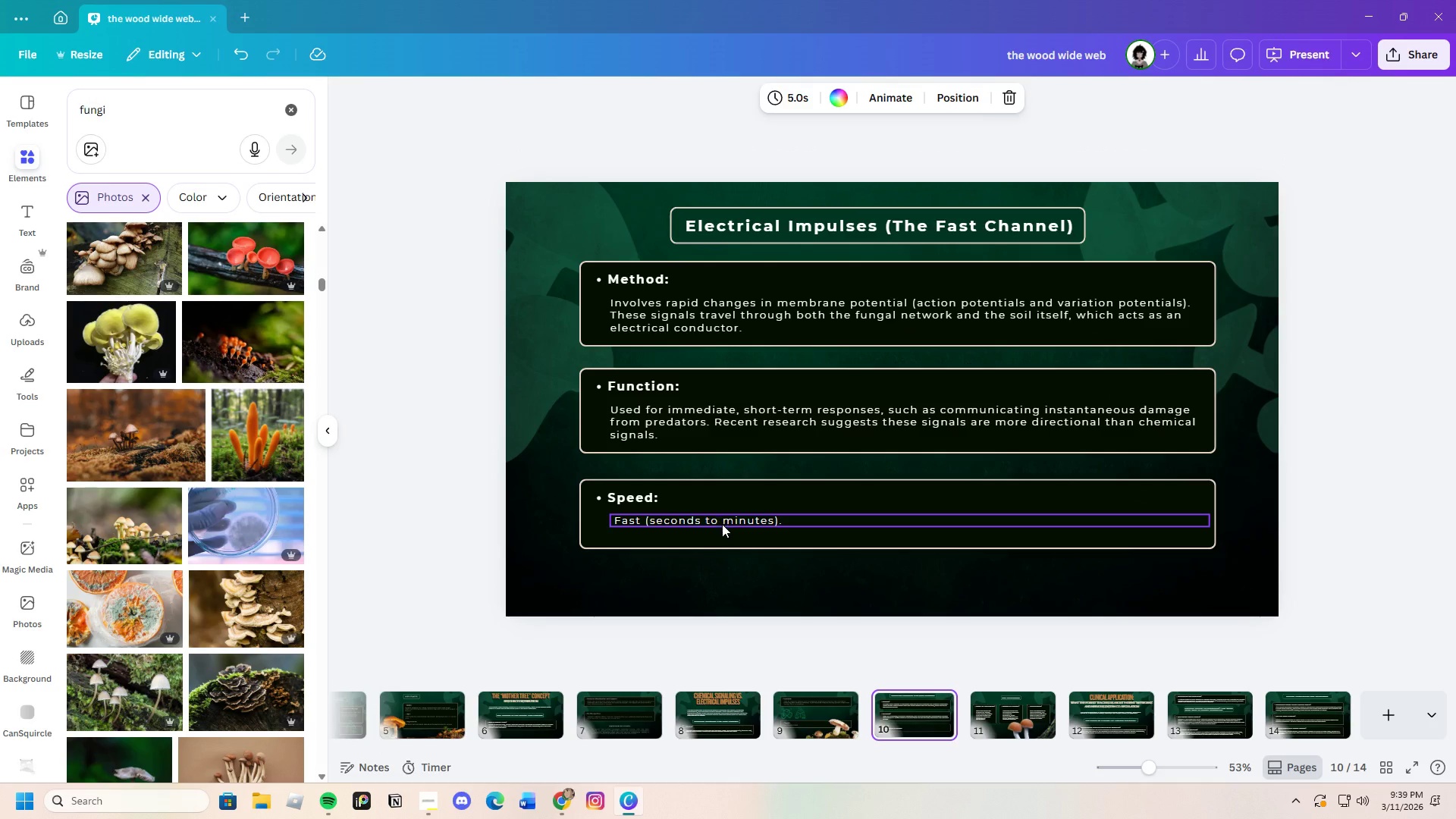 
scroll: coordinate [196, 616], scroll_direction: down, amount: 11.0
 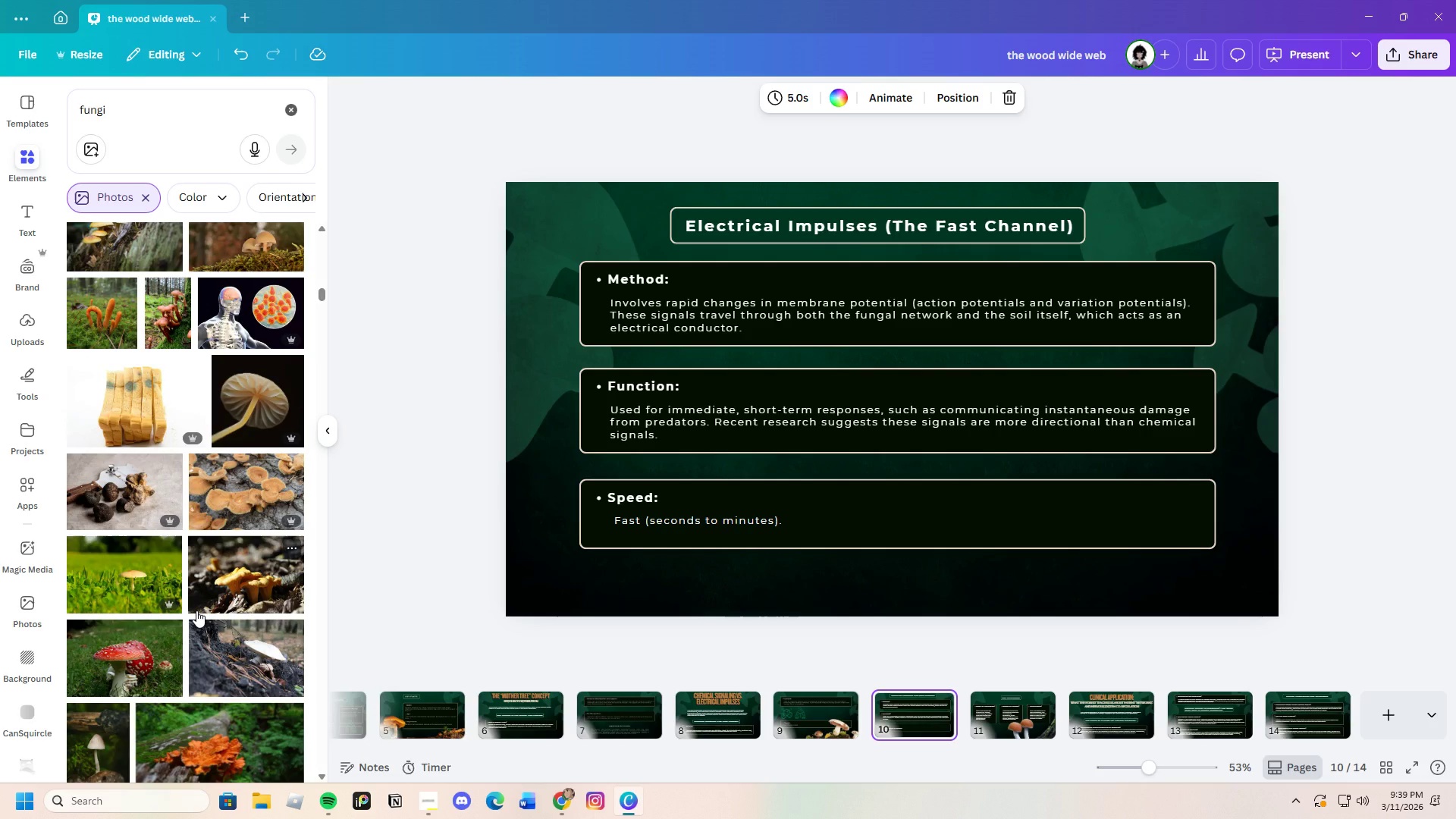 
left_click([726, 723])
 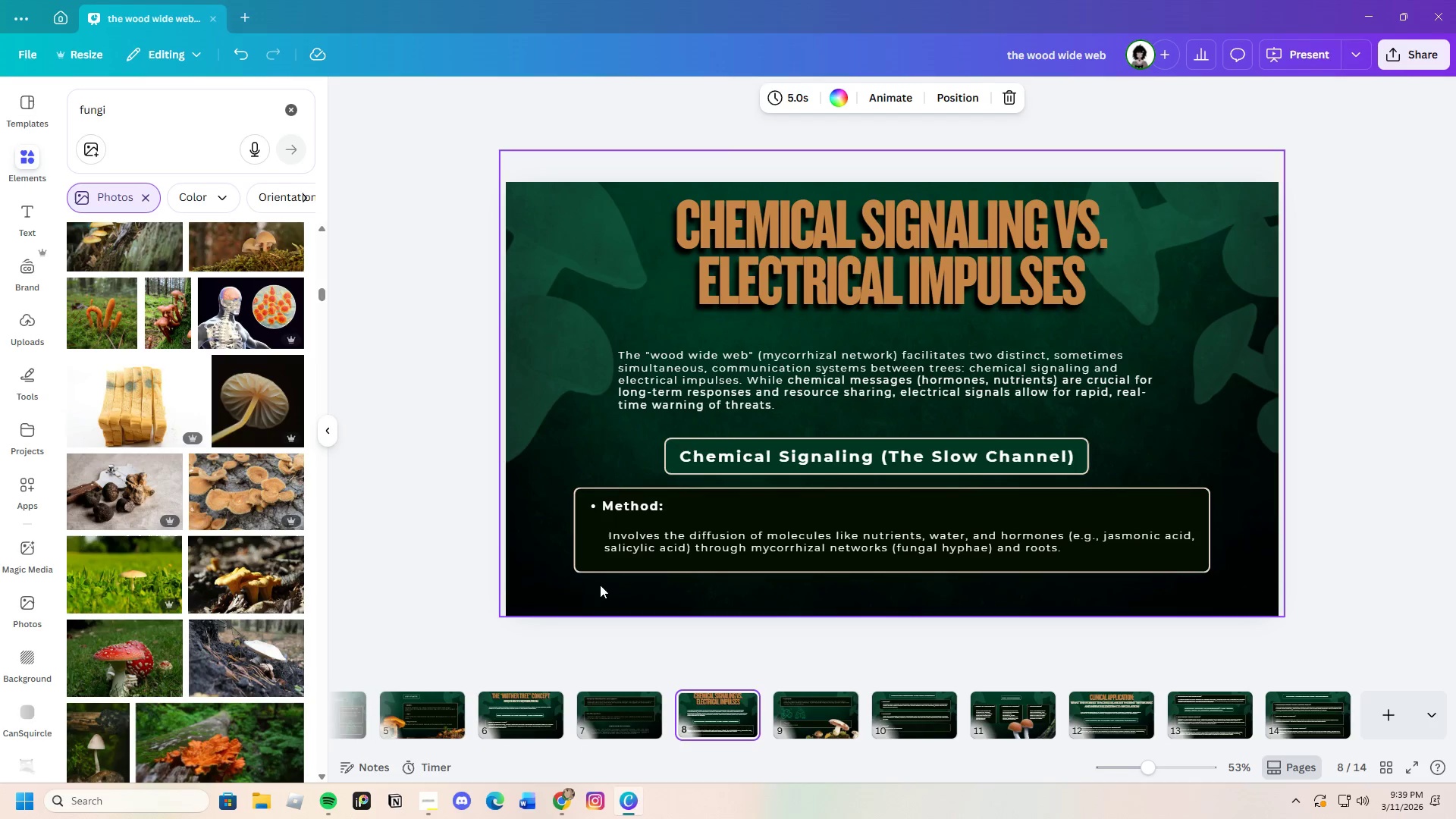 
left_click([607, 540])
 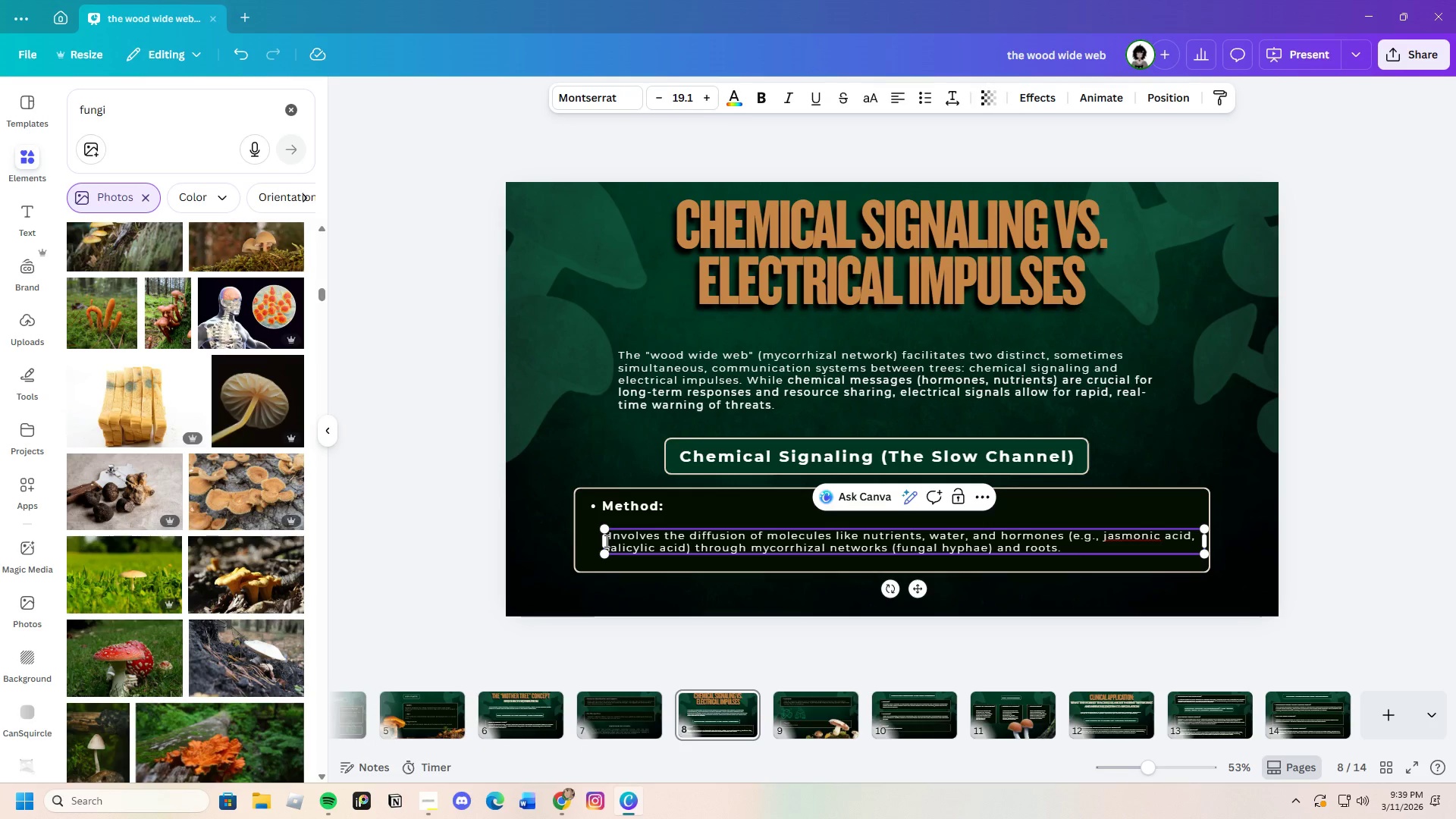 
key(Backspace)
 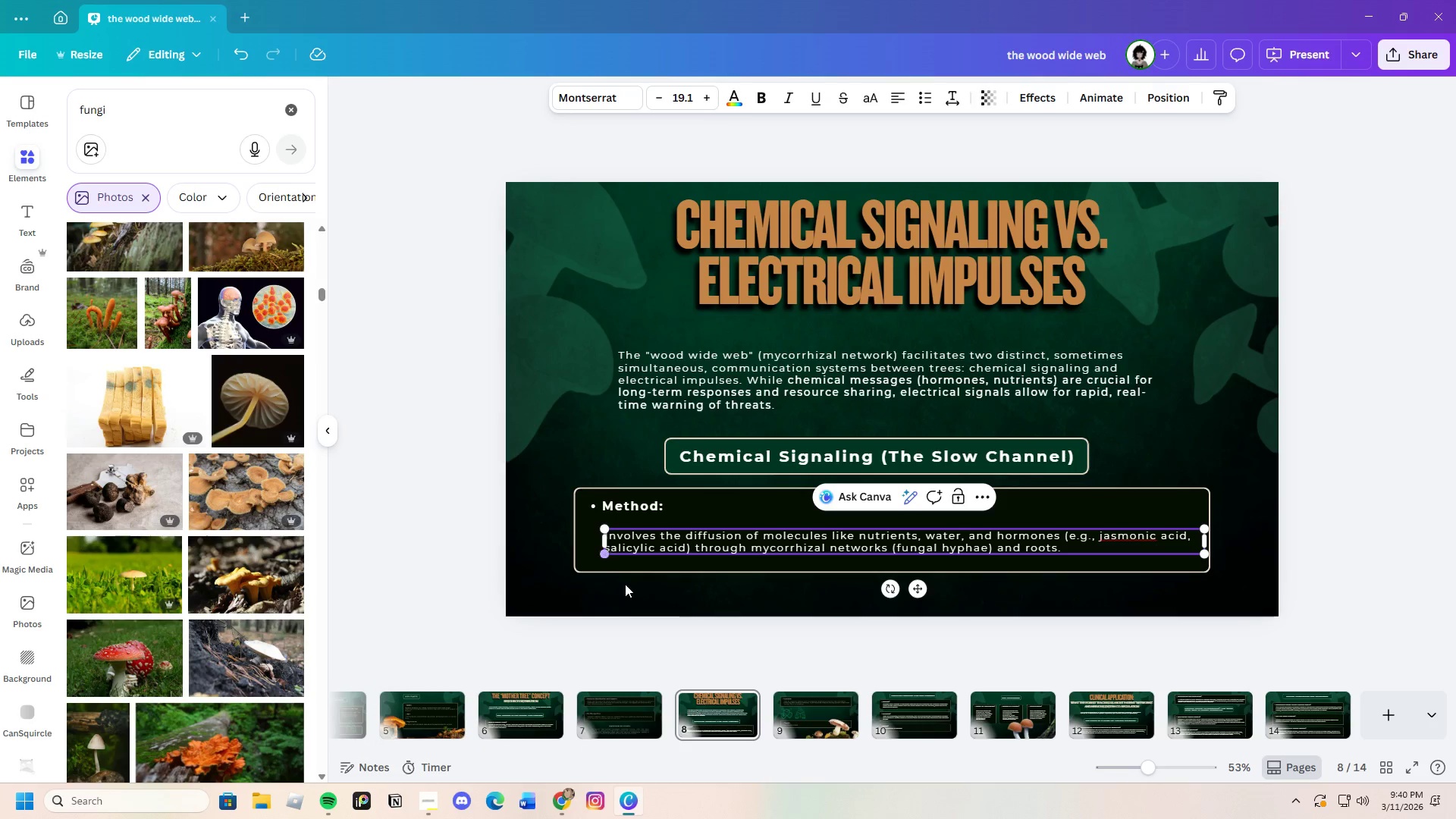 
left_click([645, 603])
 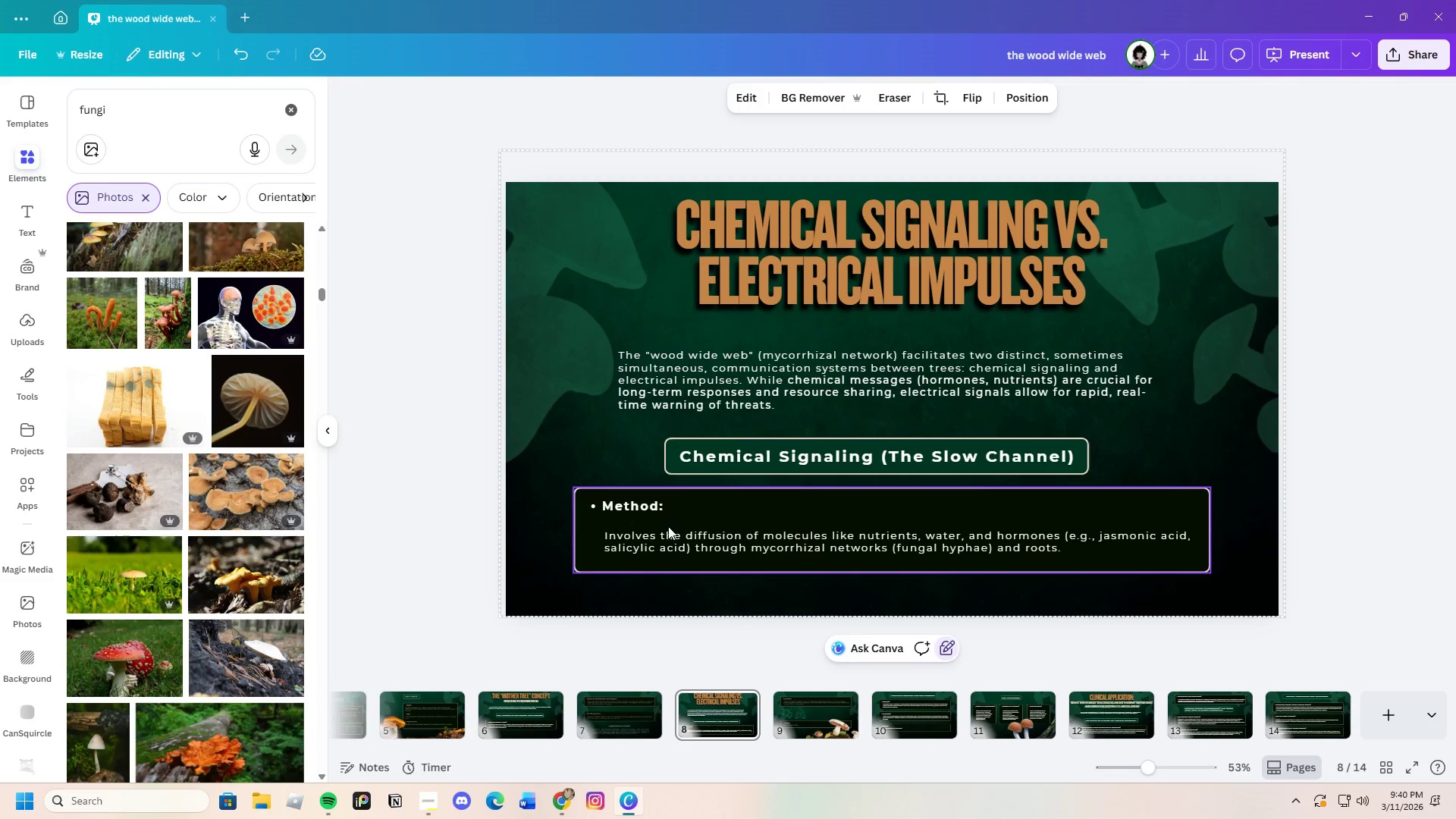 
wait(21.58)
 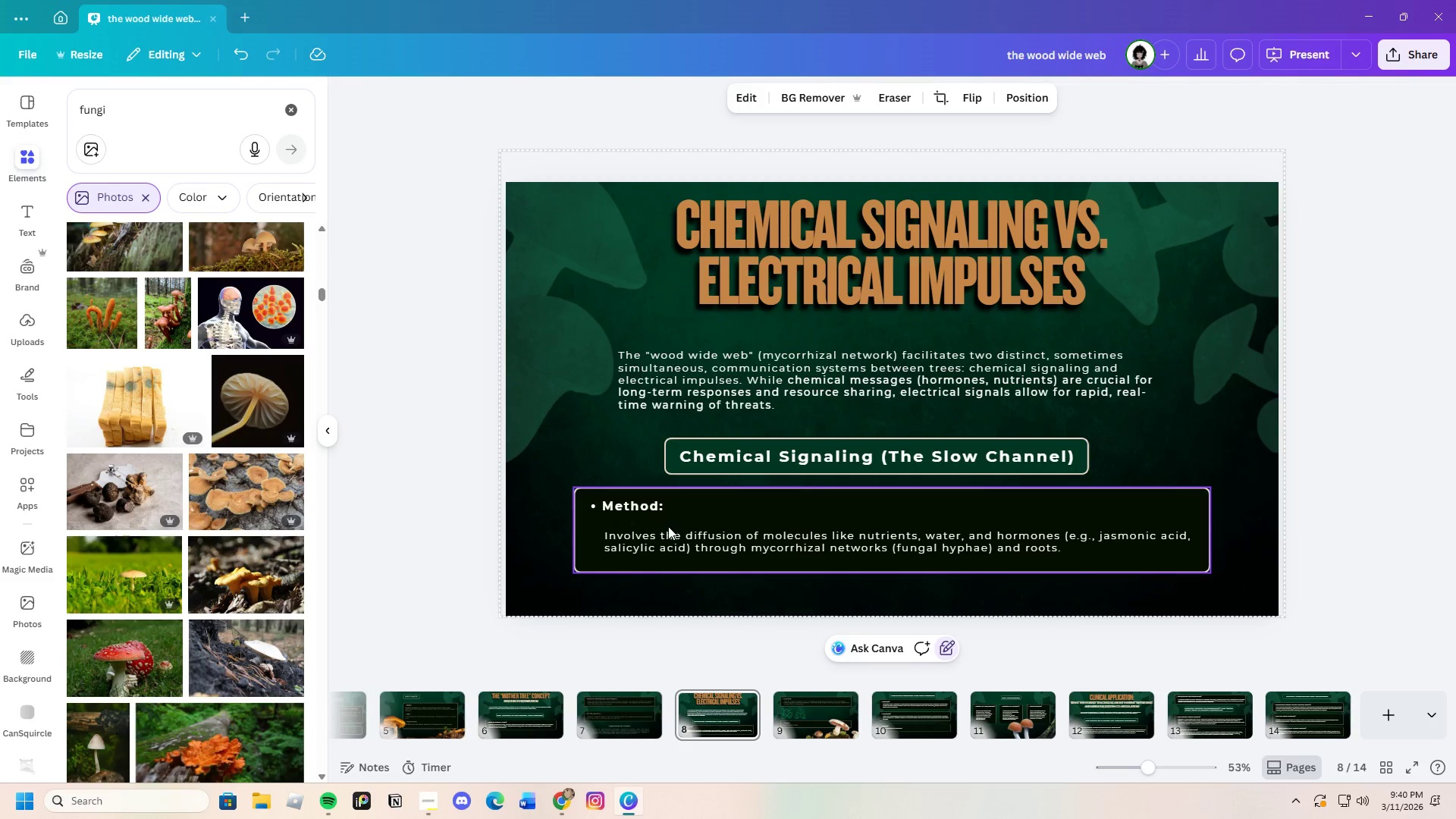 
left_click_drag(start_coordinate=[804, 369], to_coordinate=[811, 369])
 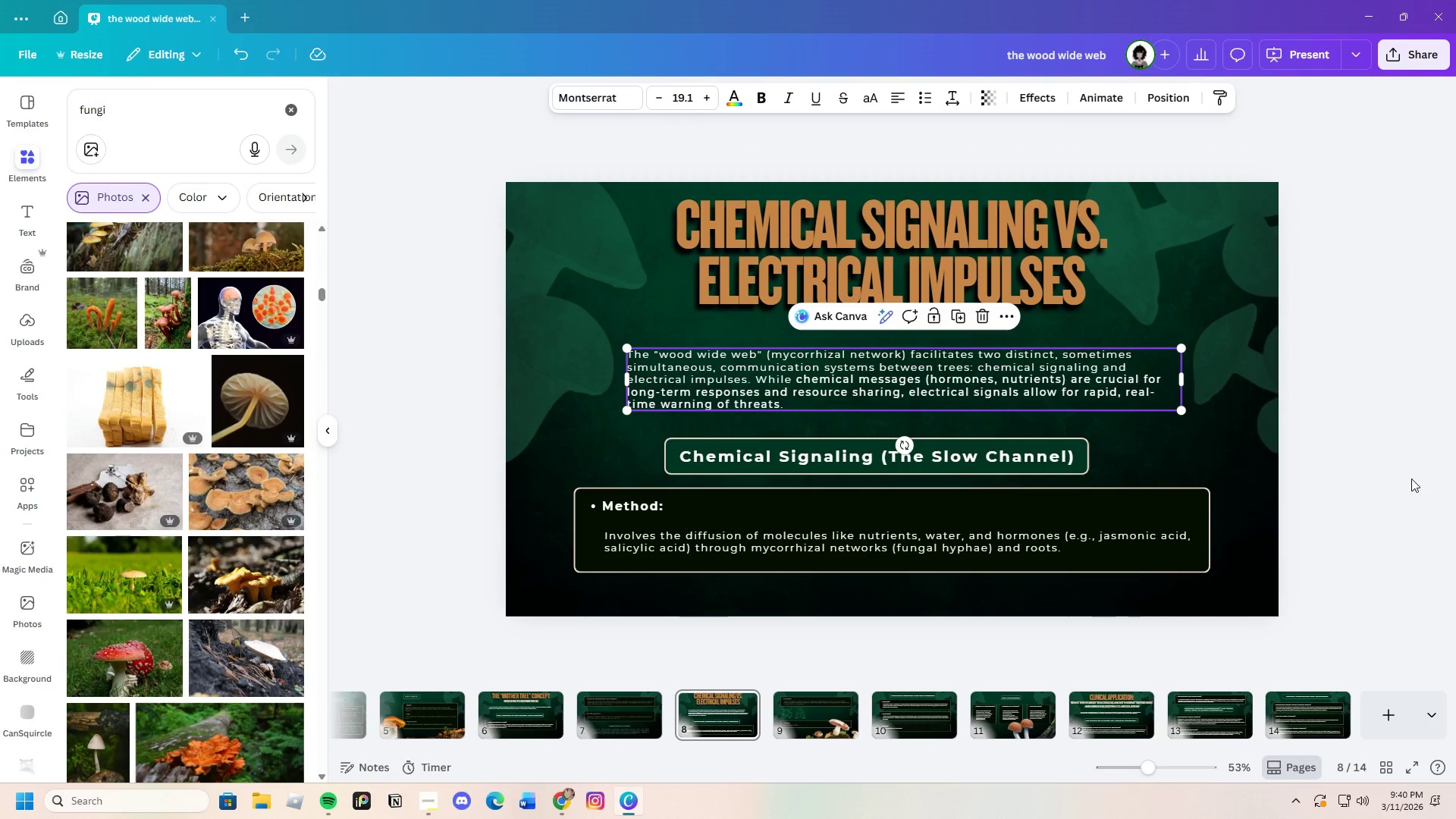 
left_click([1413, 479])
 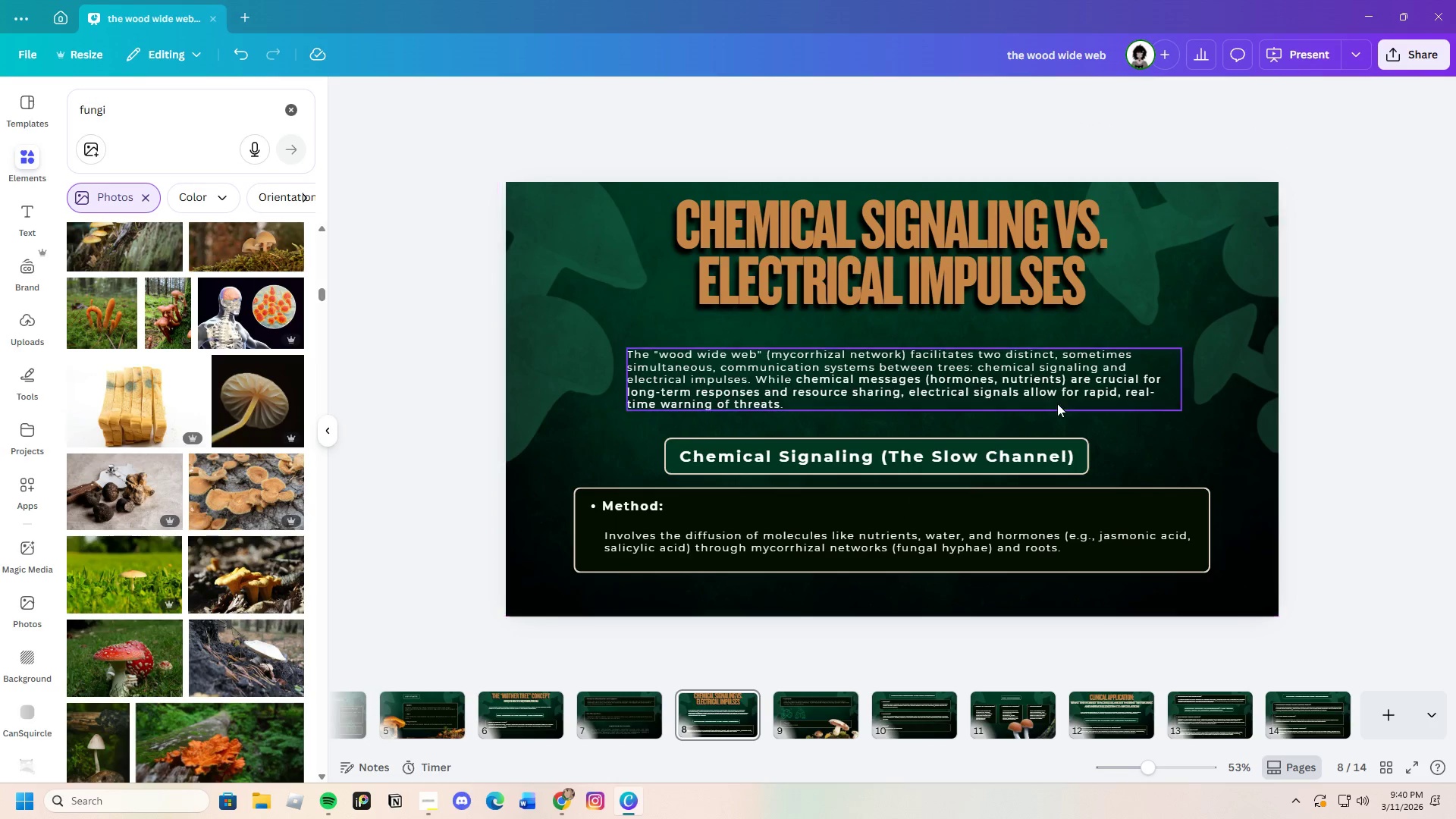 
left_click([1055, 403])
 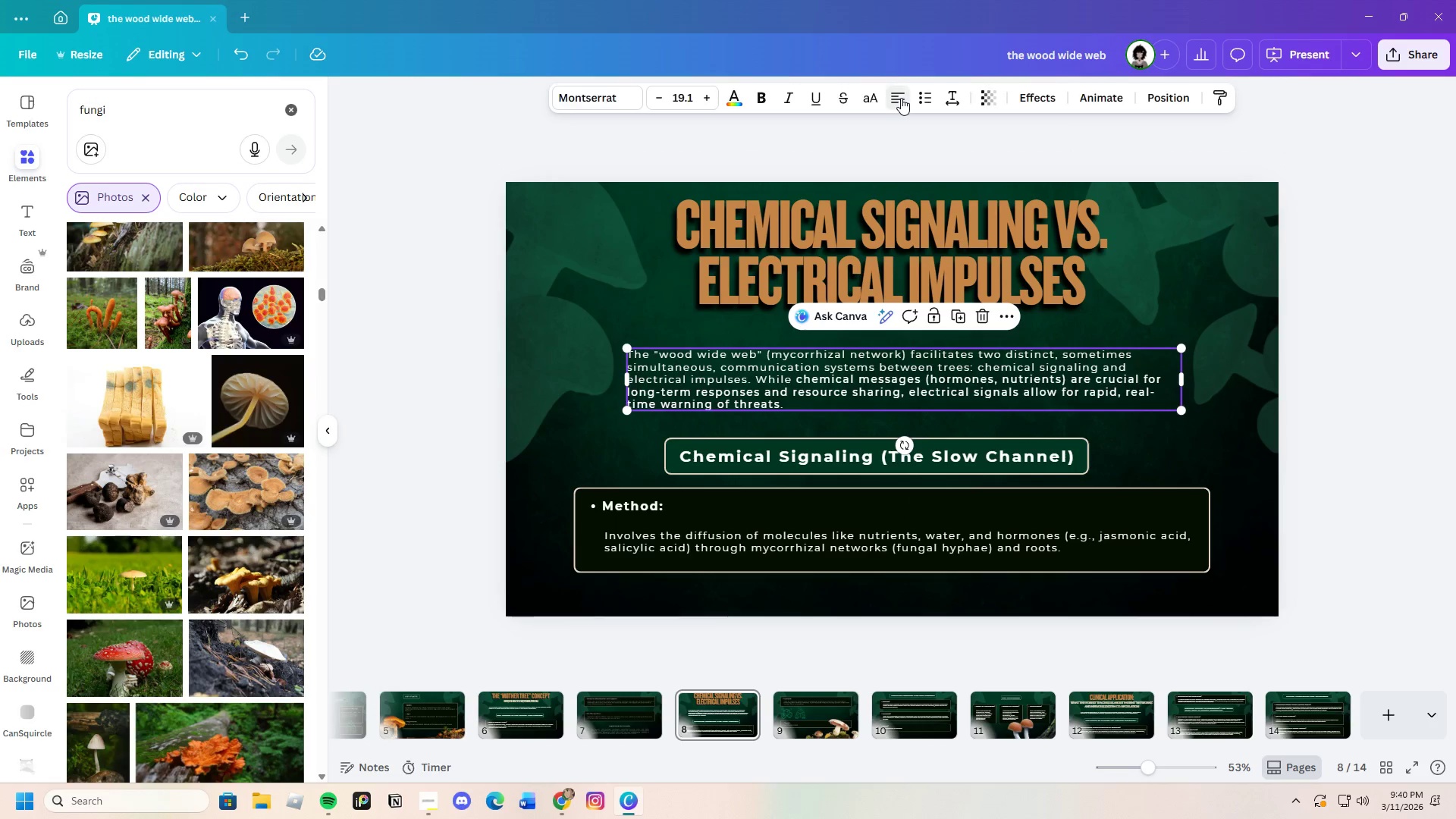 
double_click([901, 98])
 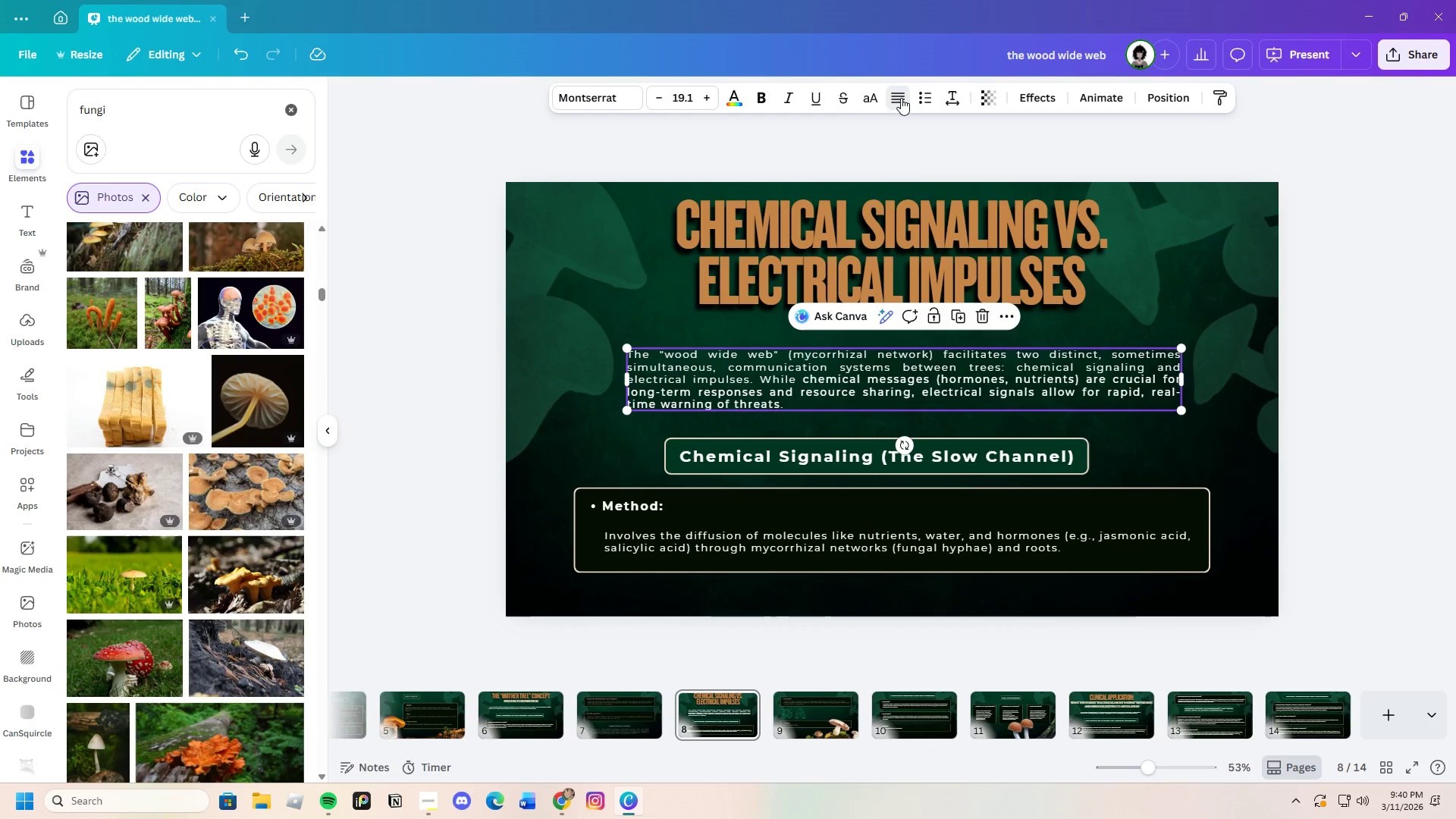 
double_click([901, 98])
 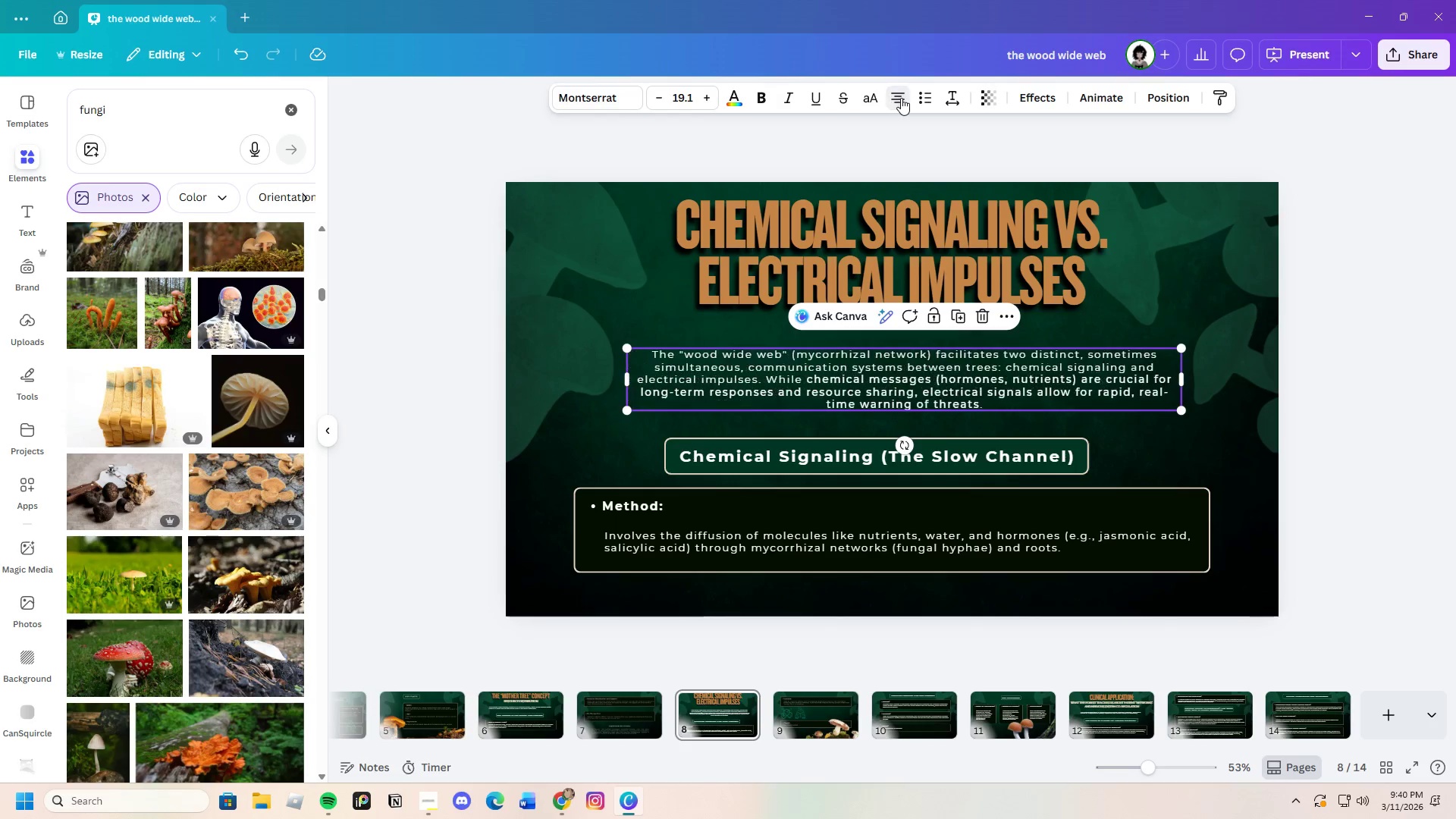 
double_click([901, 98])
 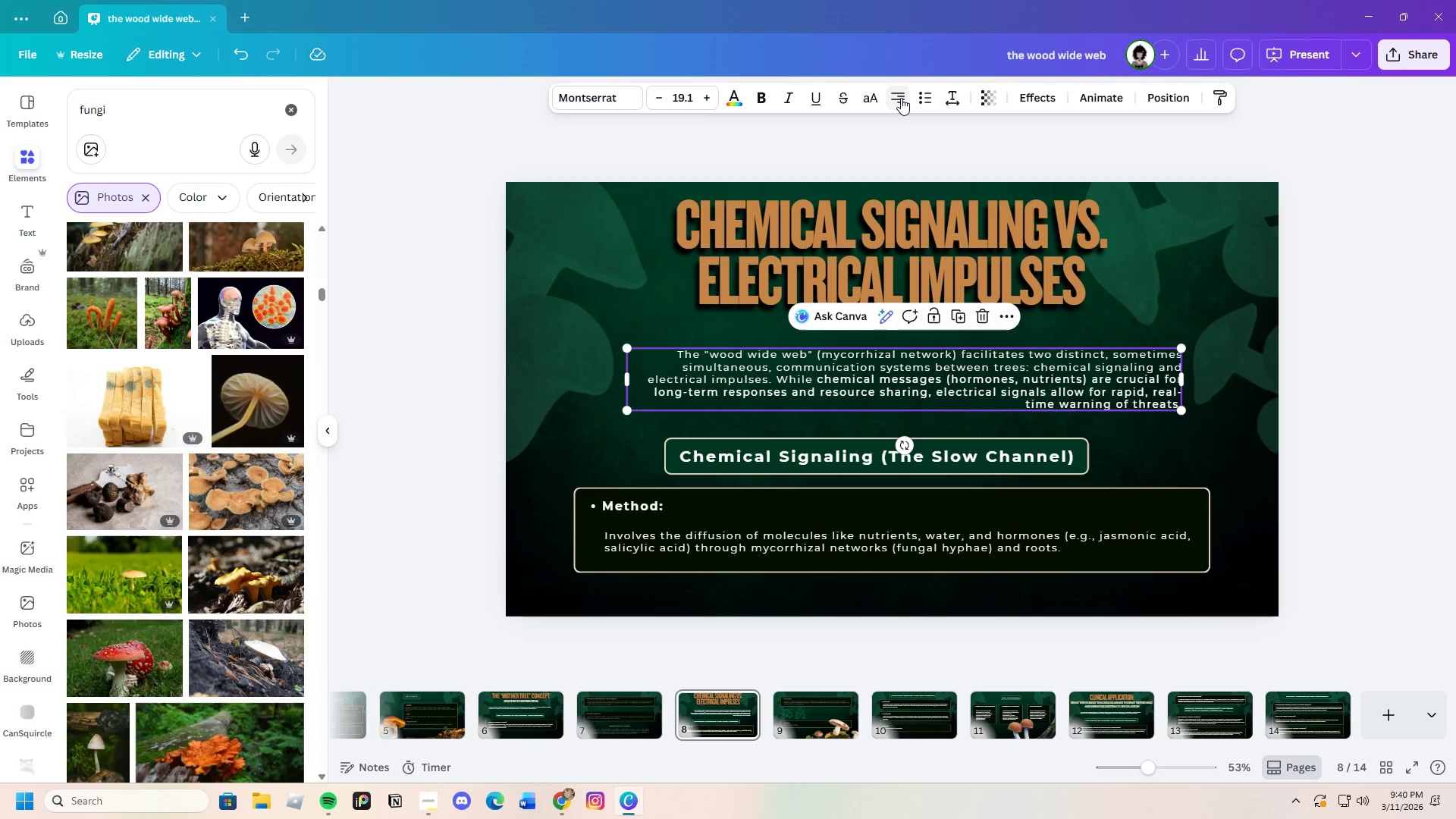 
left_click([901, 98])
 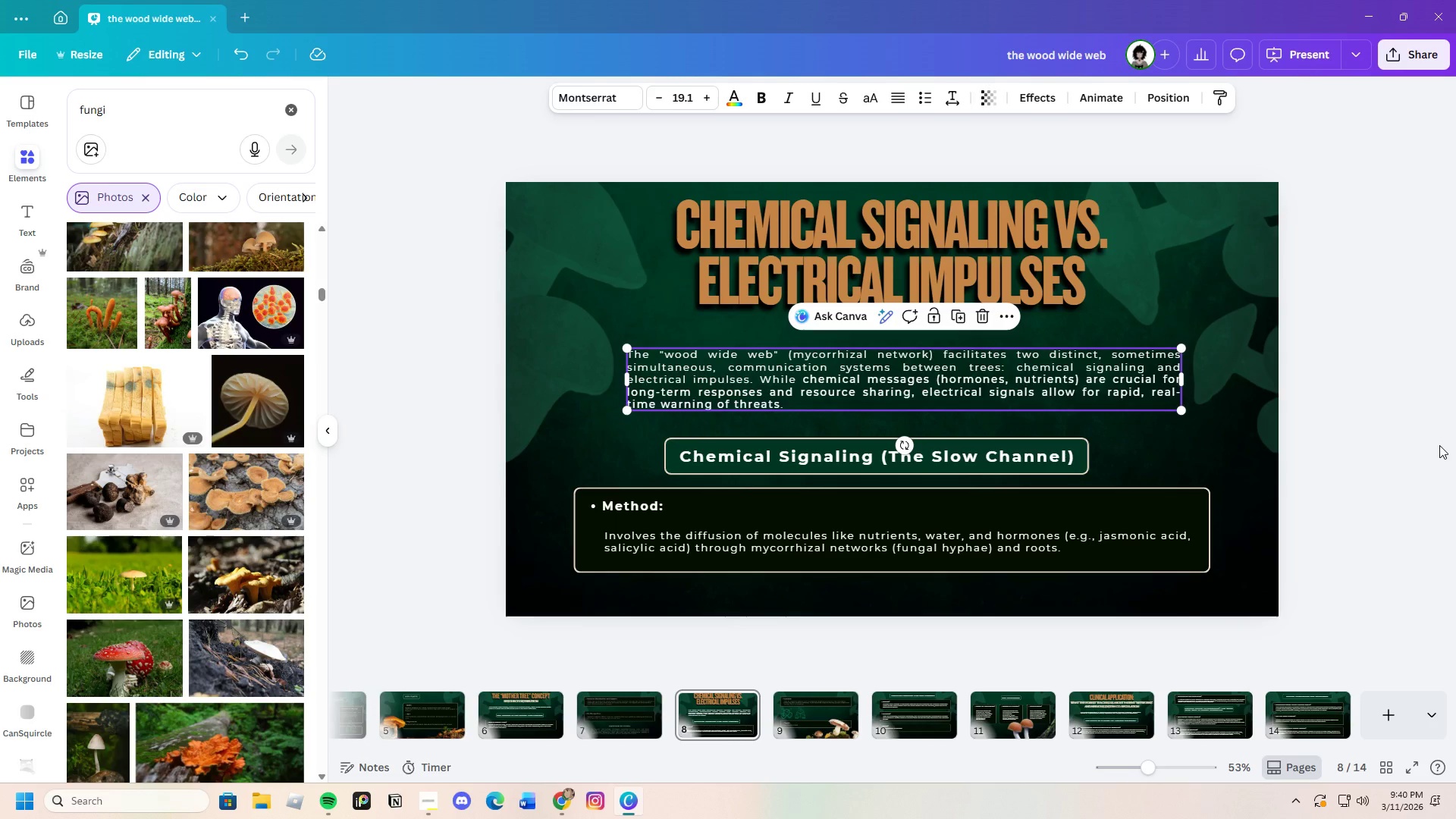 
left_click([1443, 453])
 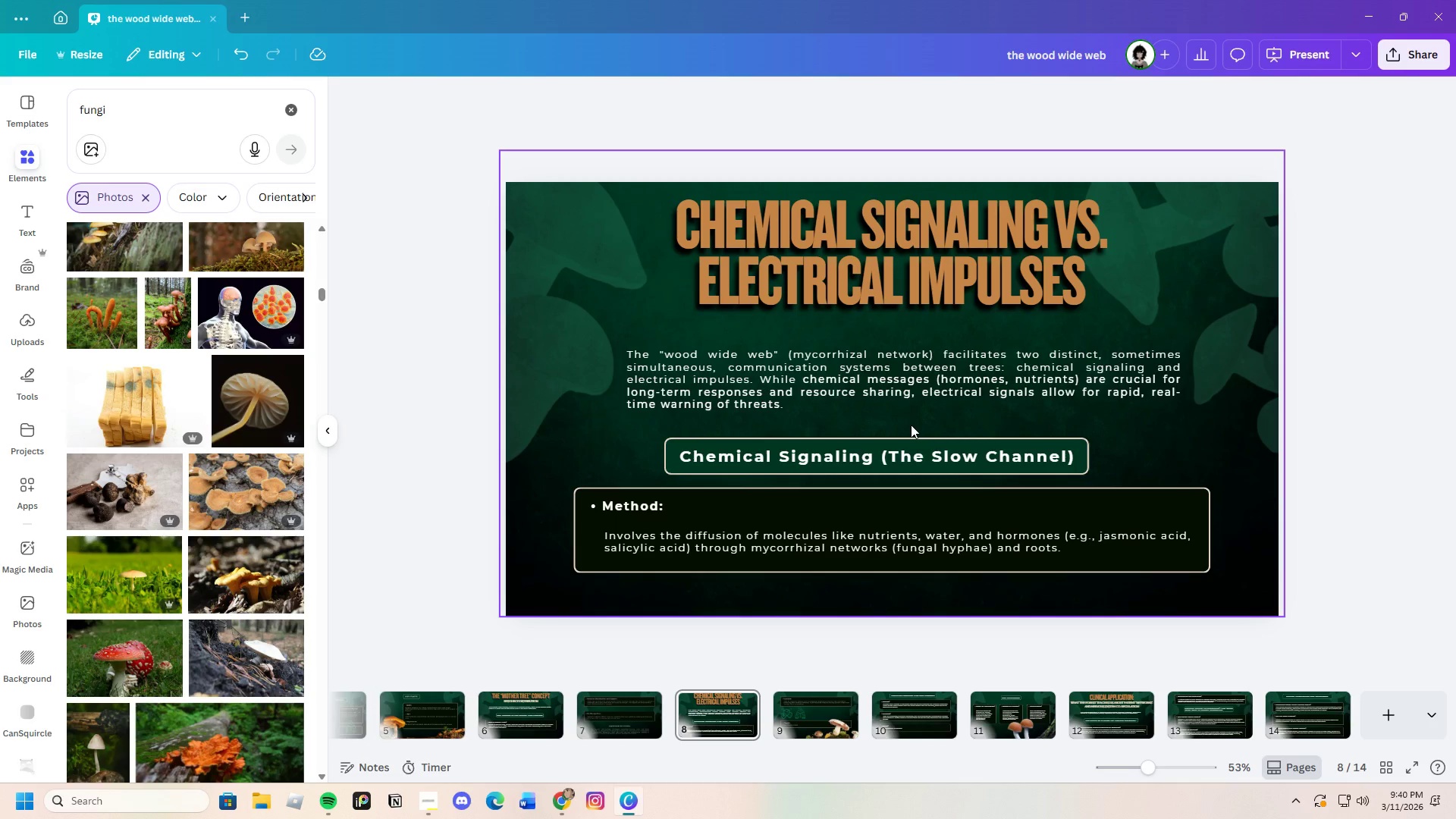 
left_click_drag(start_coordinate=[583, 479], to_coordinate=[690, 559])
 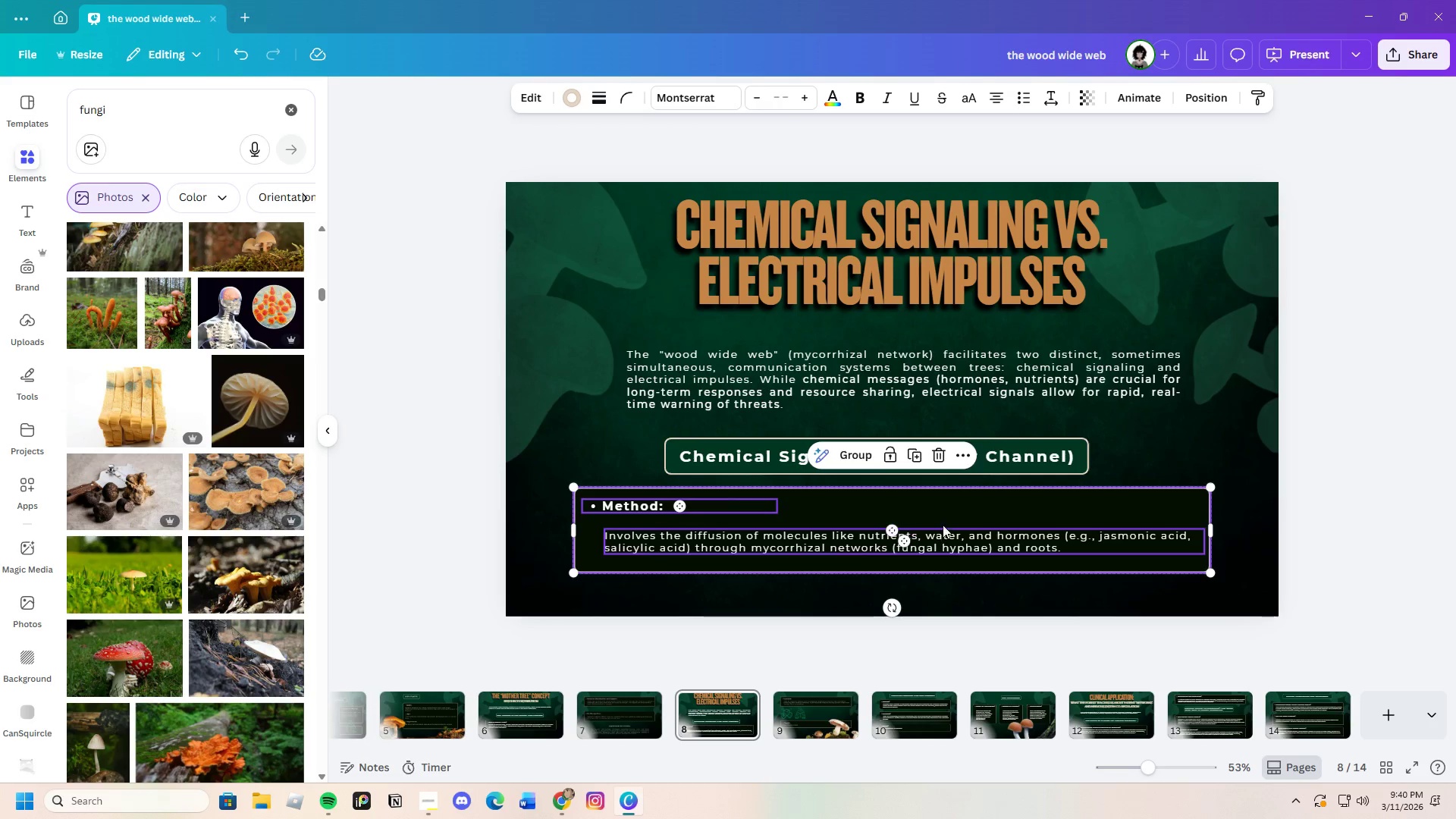 
left_click_drag(start_coordinate=[945, 523], to_coordinate=[946, 532])
 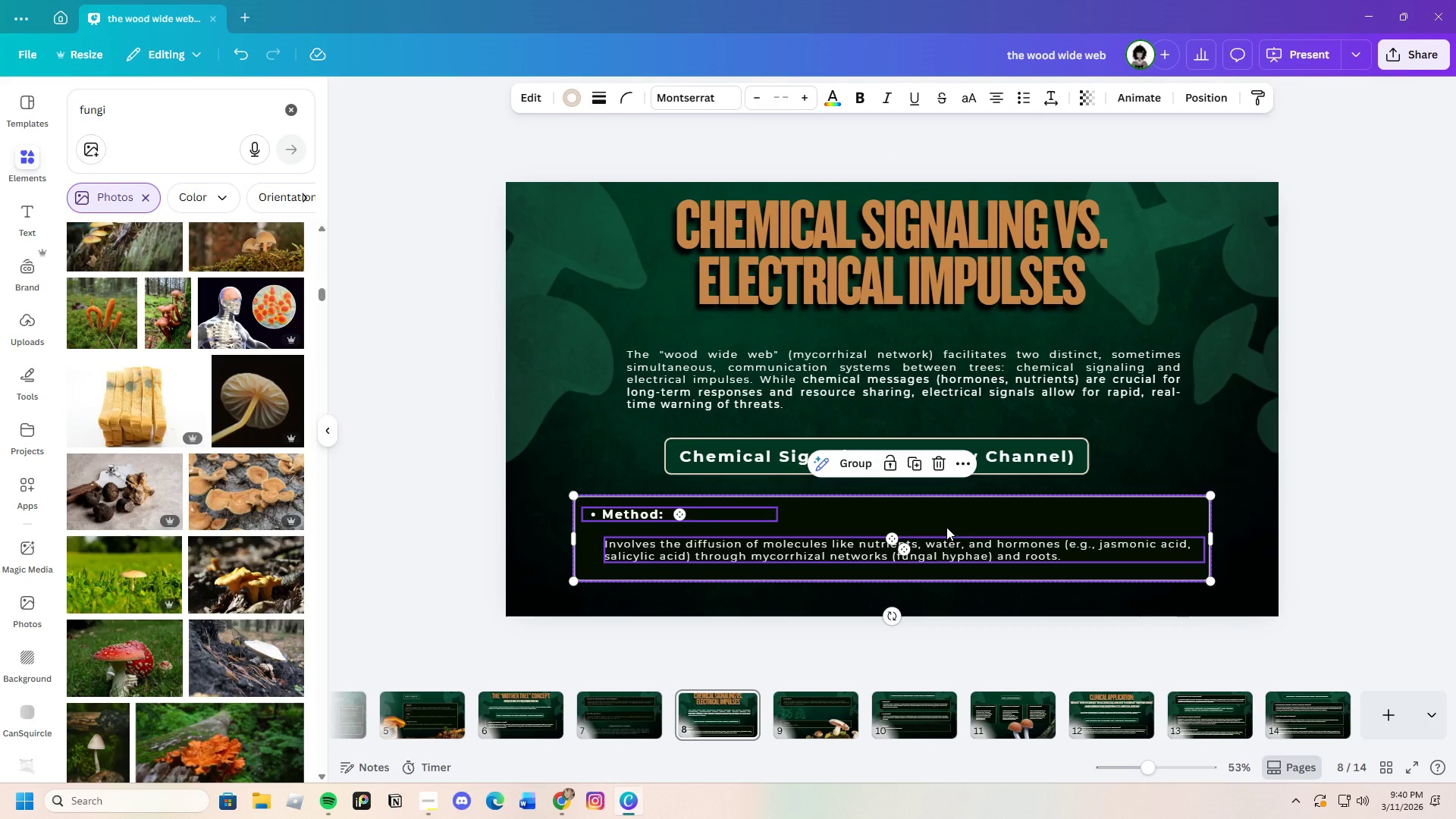 
left_click_drag(start_coordinate=[946, 526], to_coordinate=[946, 531])
 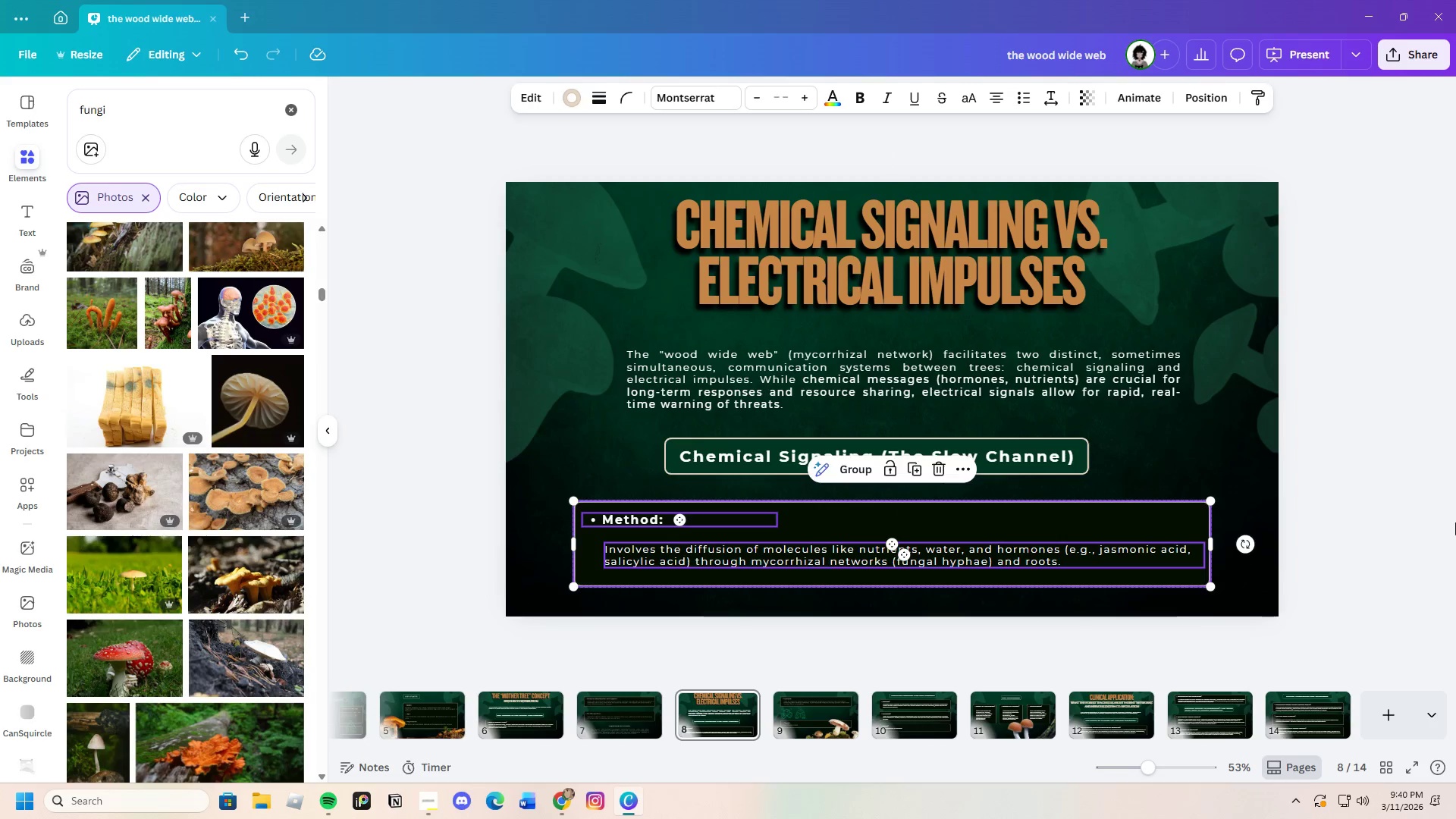 
left_click([1455, 522])
 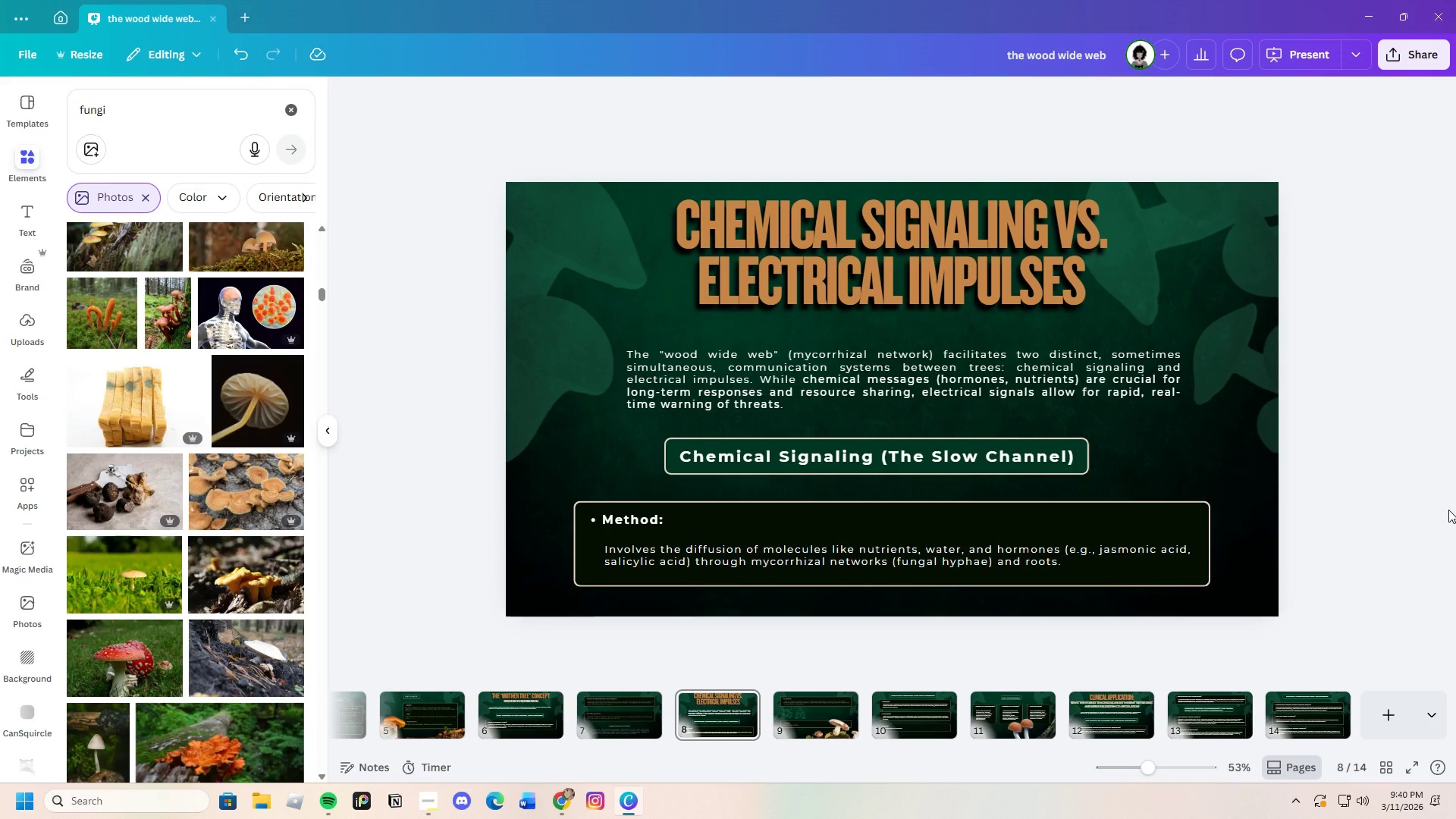 
wait(5.52)
 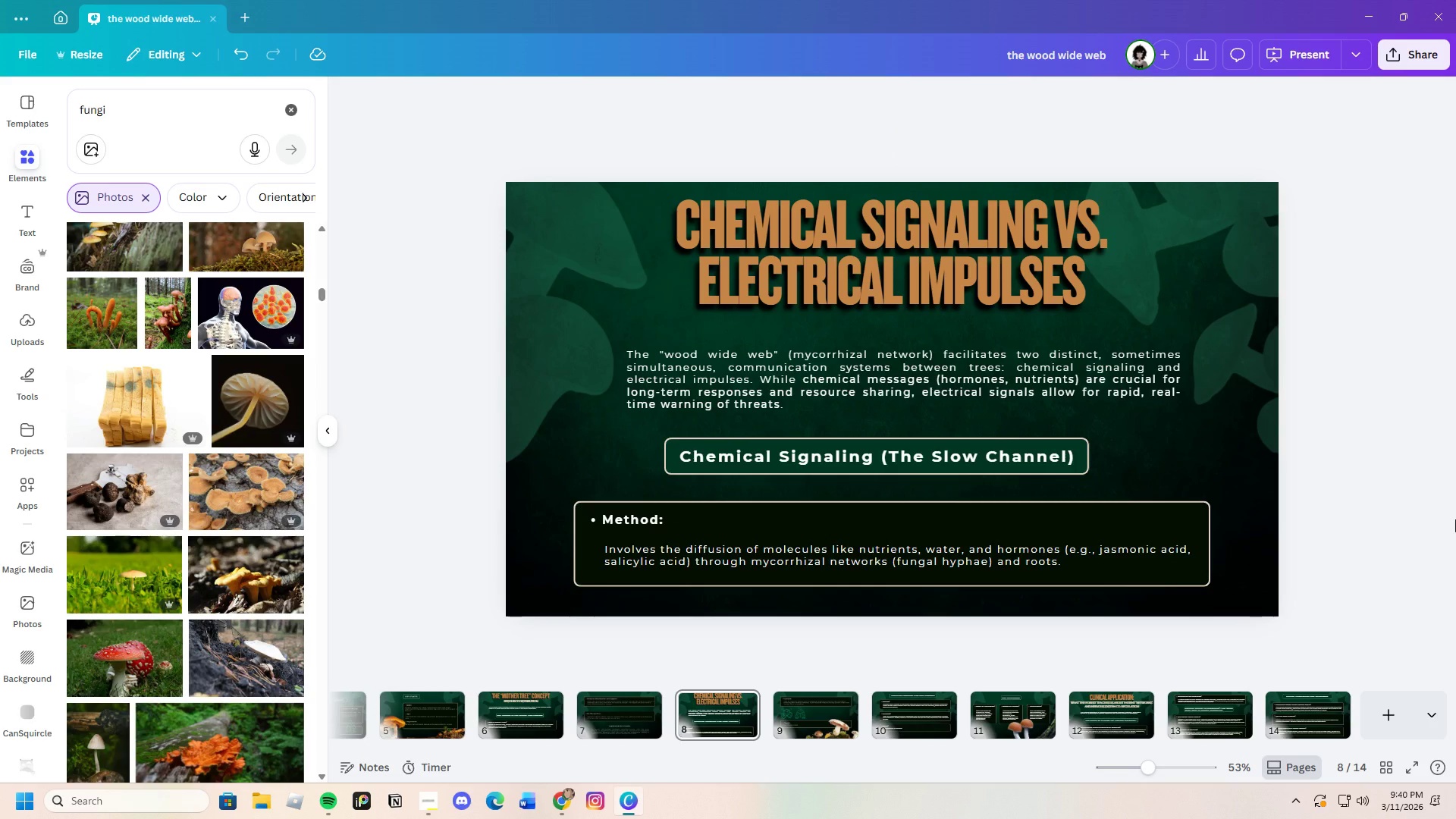 
scroll: coordinate [242, 612], scroll_direction: down, amount: 20.0
 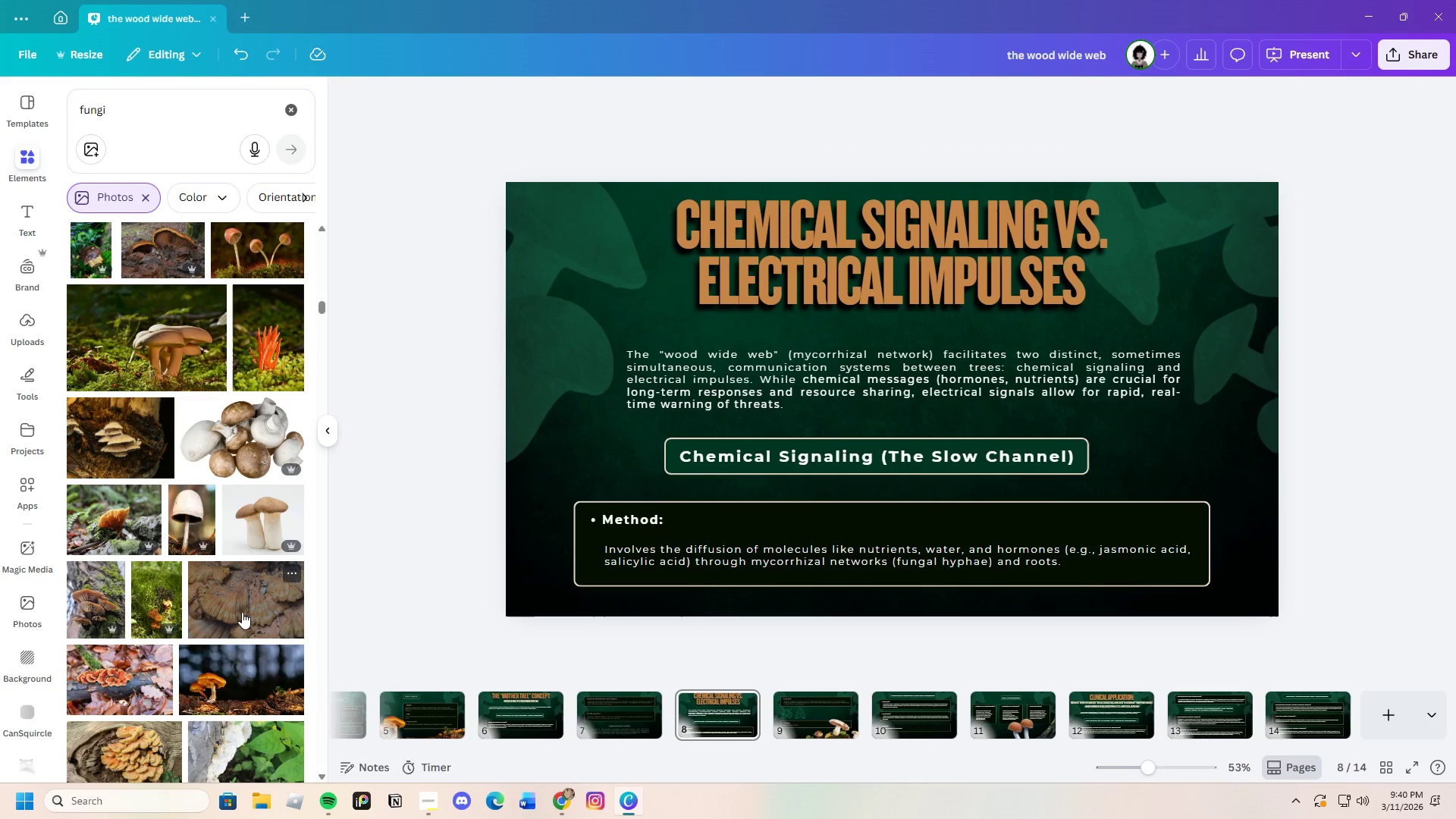 
scroll: coordinate [242, 612], scroll_direction: up, amount: 1.0
 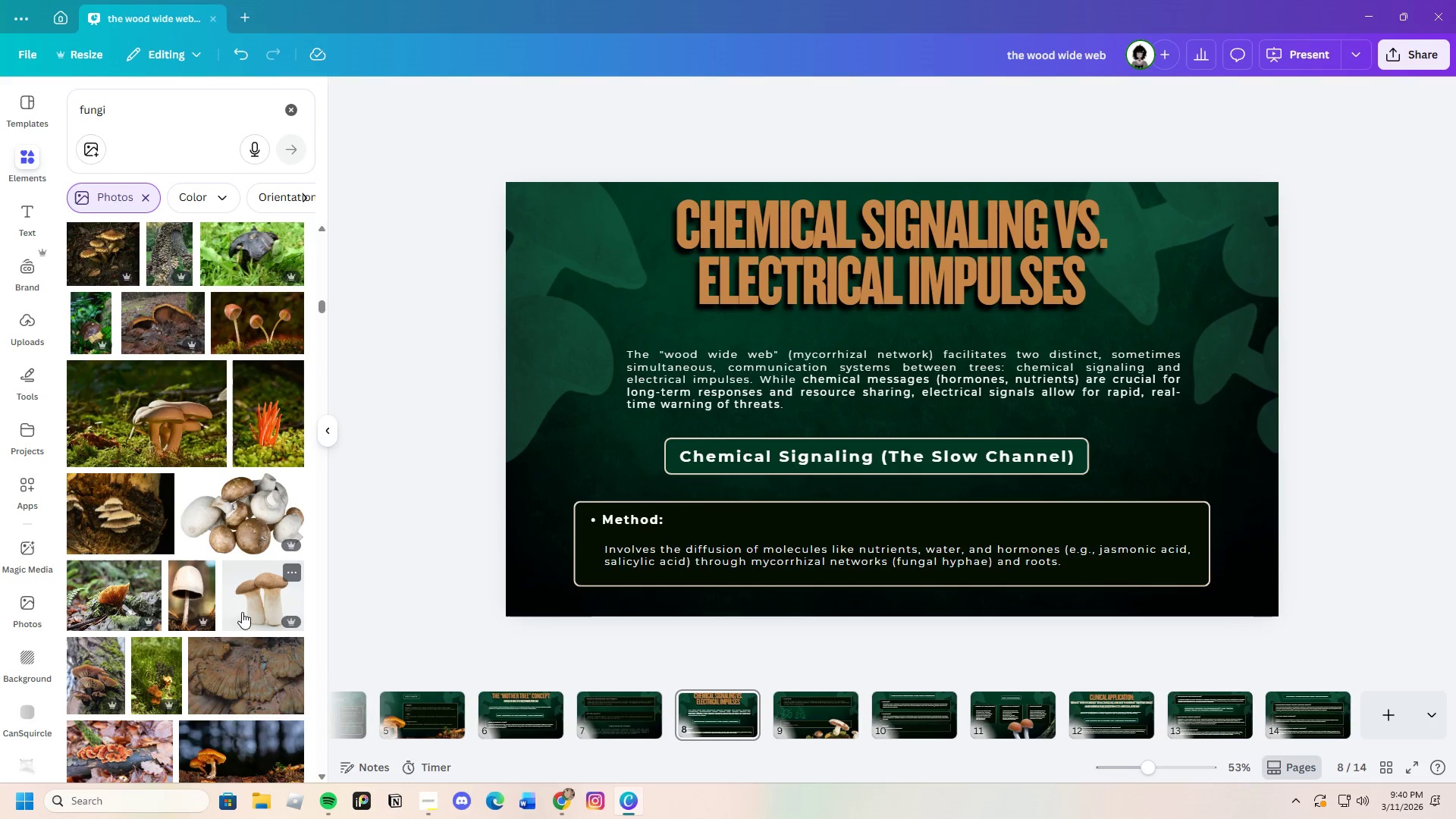 
scroll: coordinate [149, 557], scroll_direction: down, amount: 17.0
 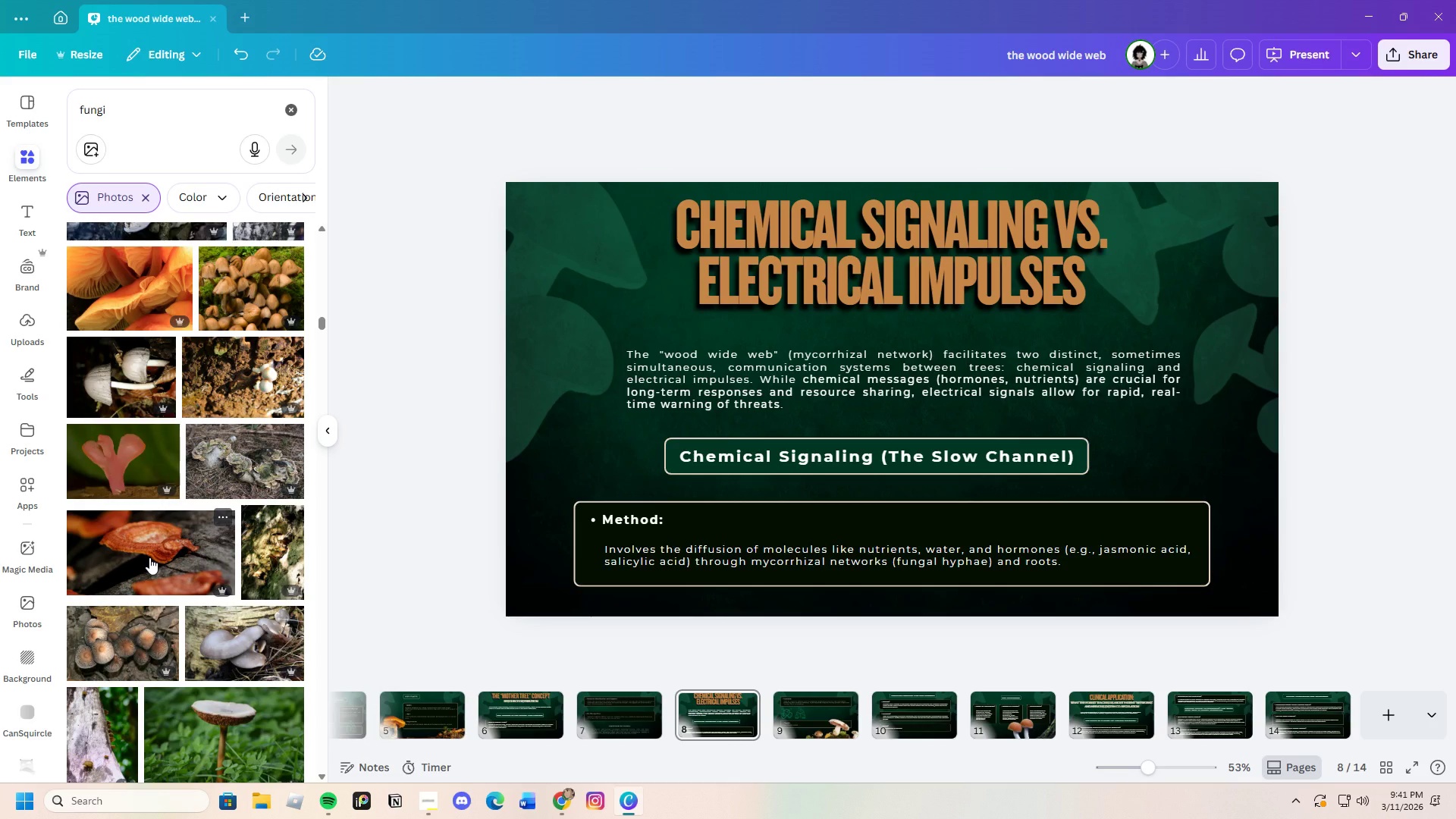 
left_click([129, 281])
 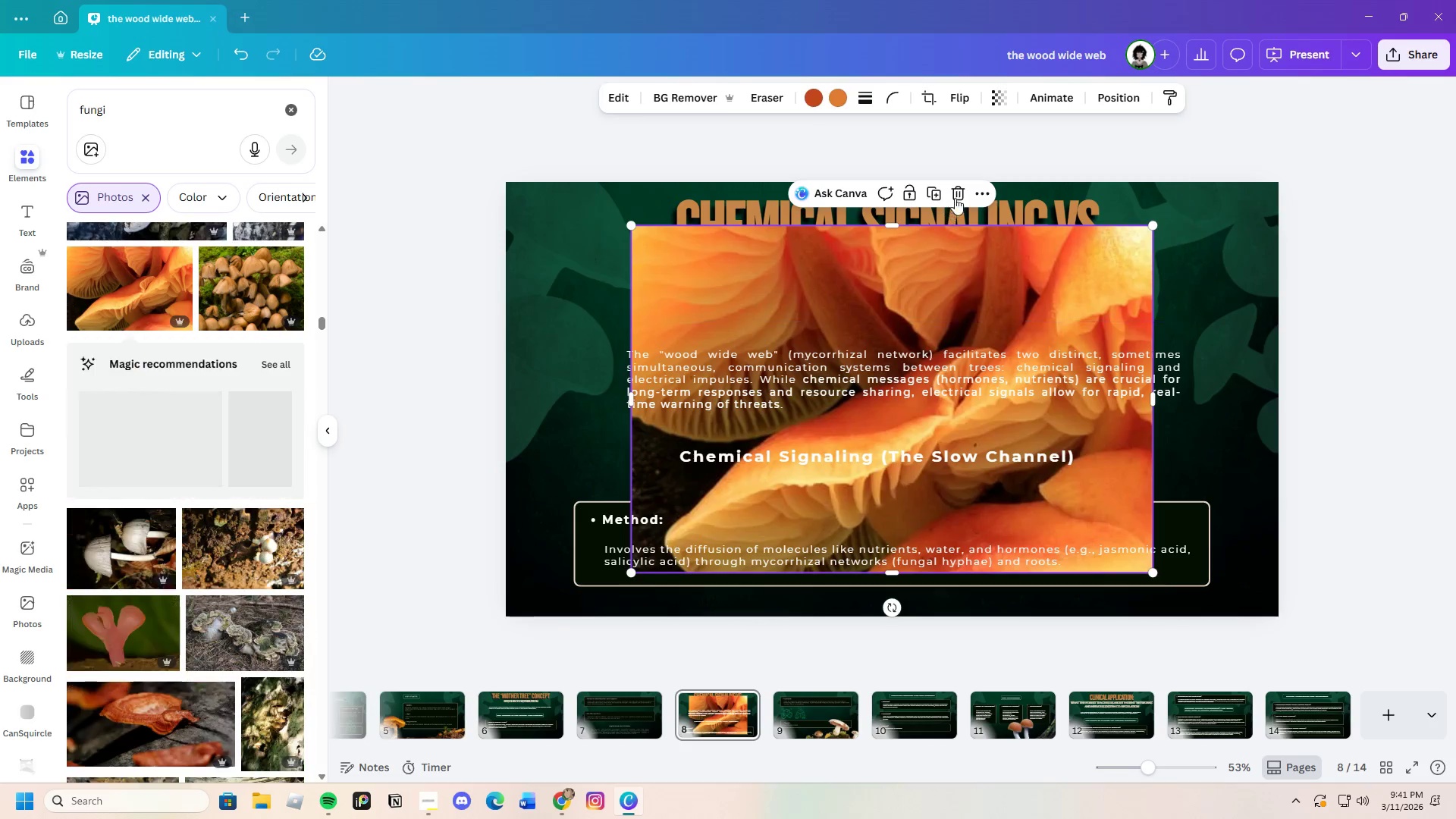 
left_click([962, 193])
 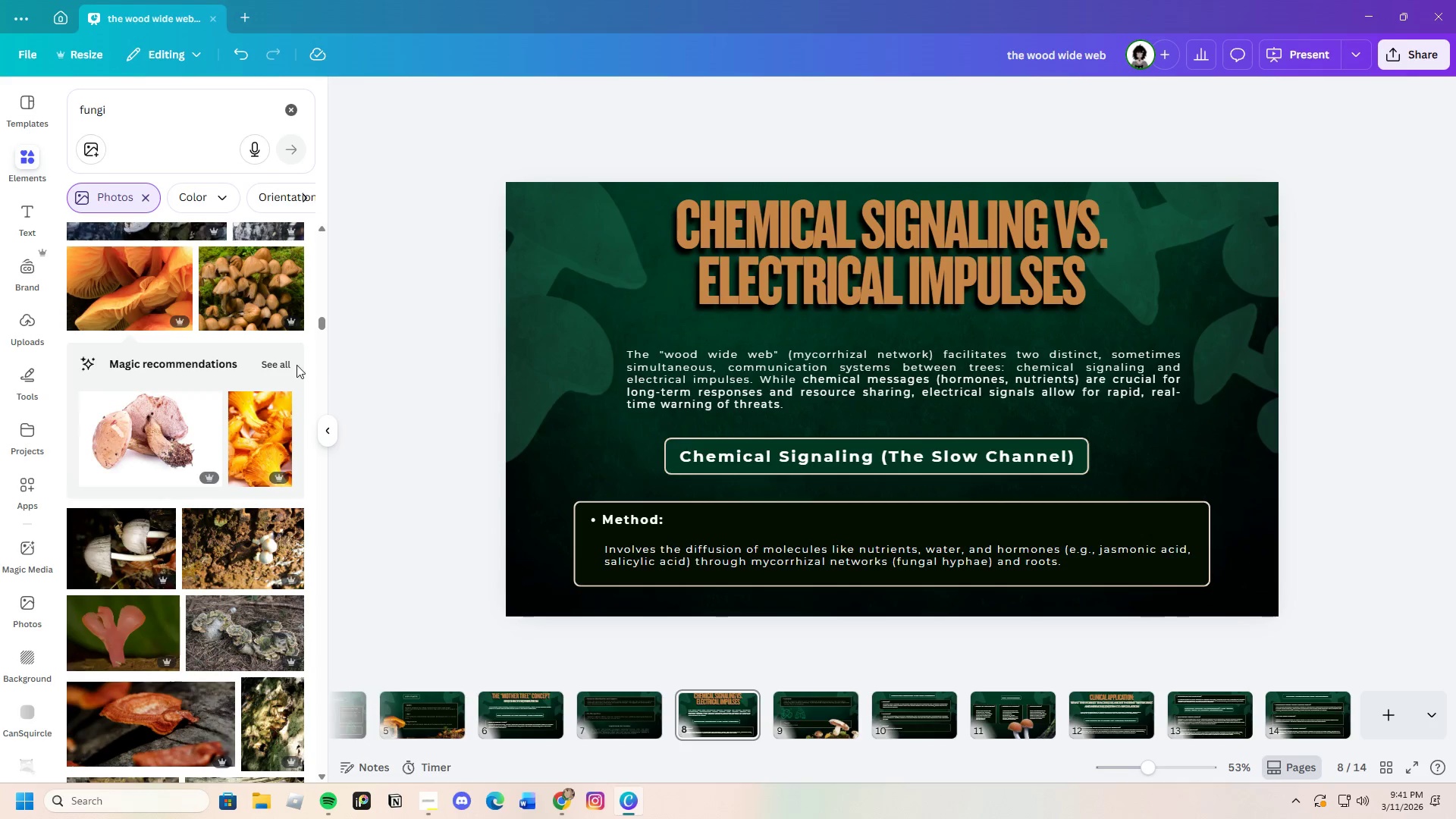 
left_click([281, 360])
 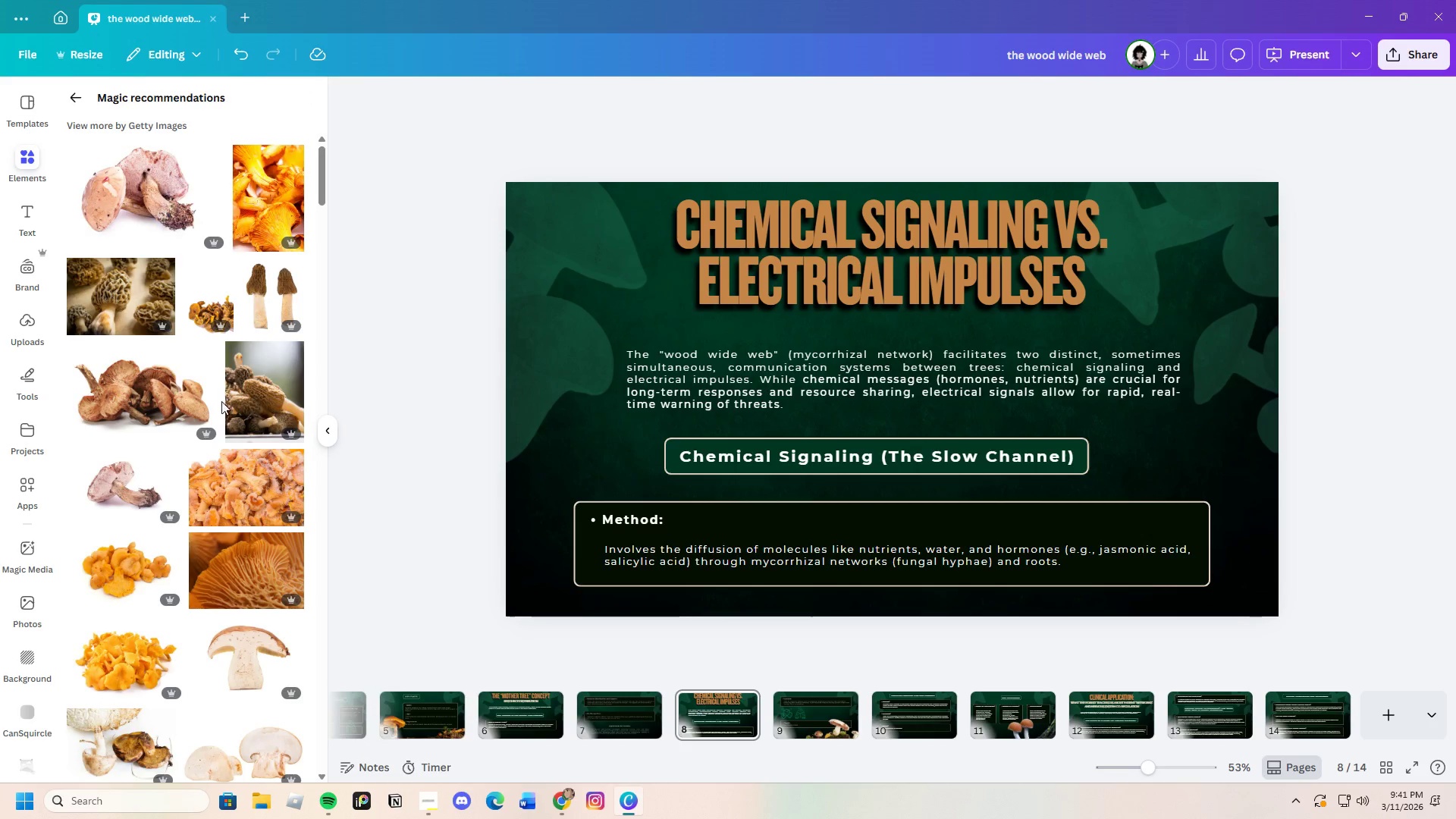 
scroll: coordinate [237, 654], scroll_direction: down, amount: 7.0
 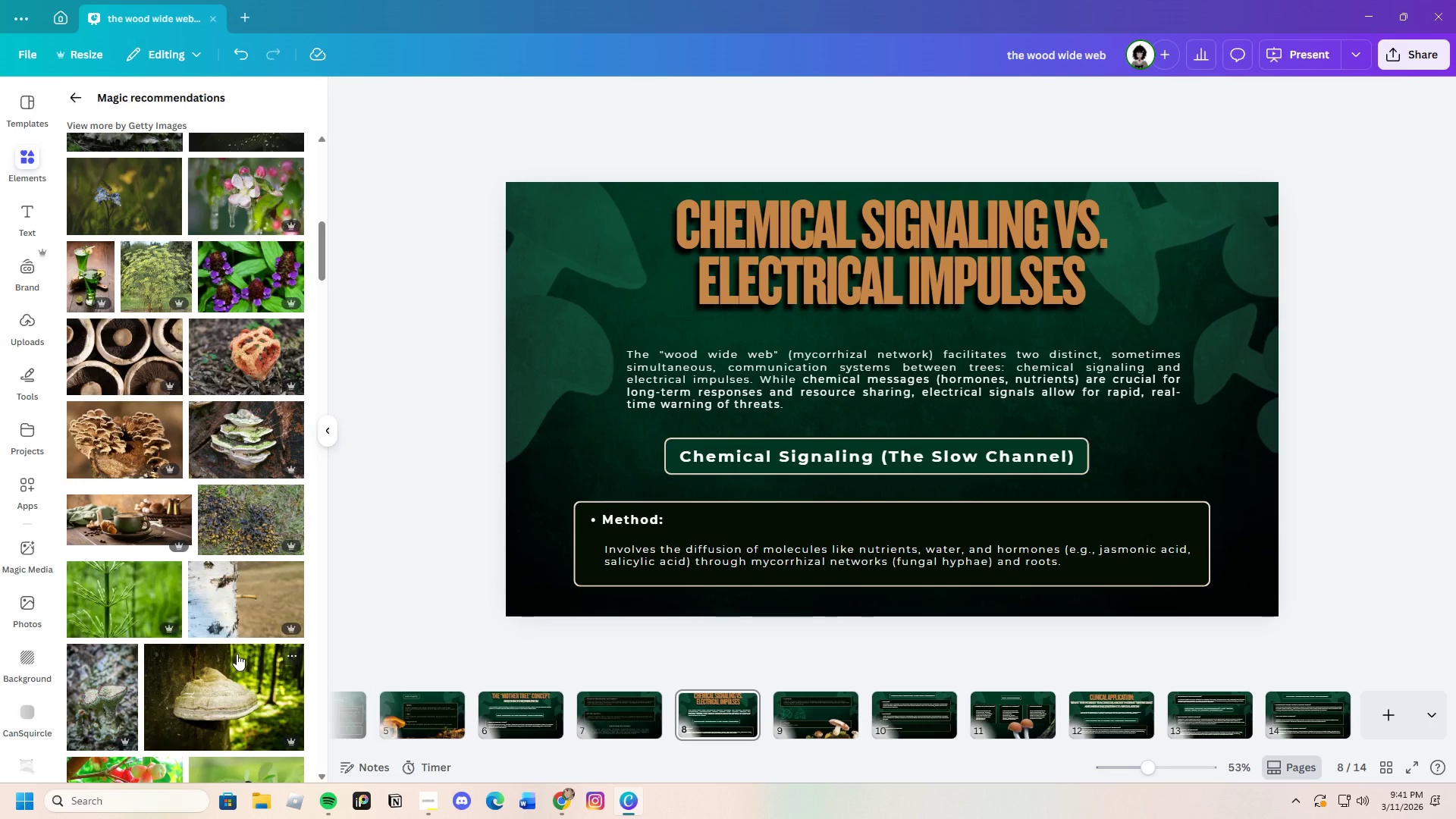 
left_click([113, 441])
 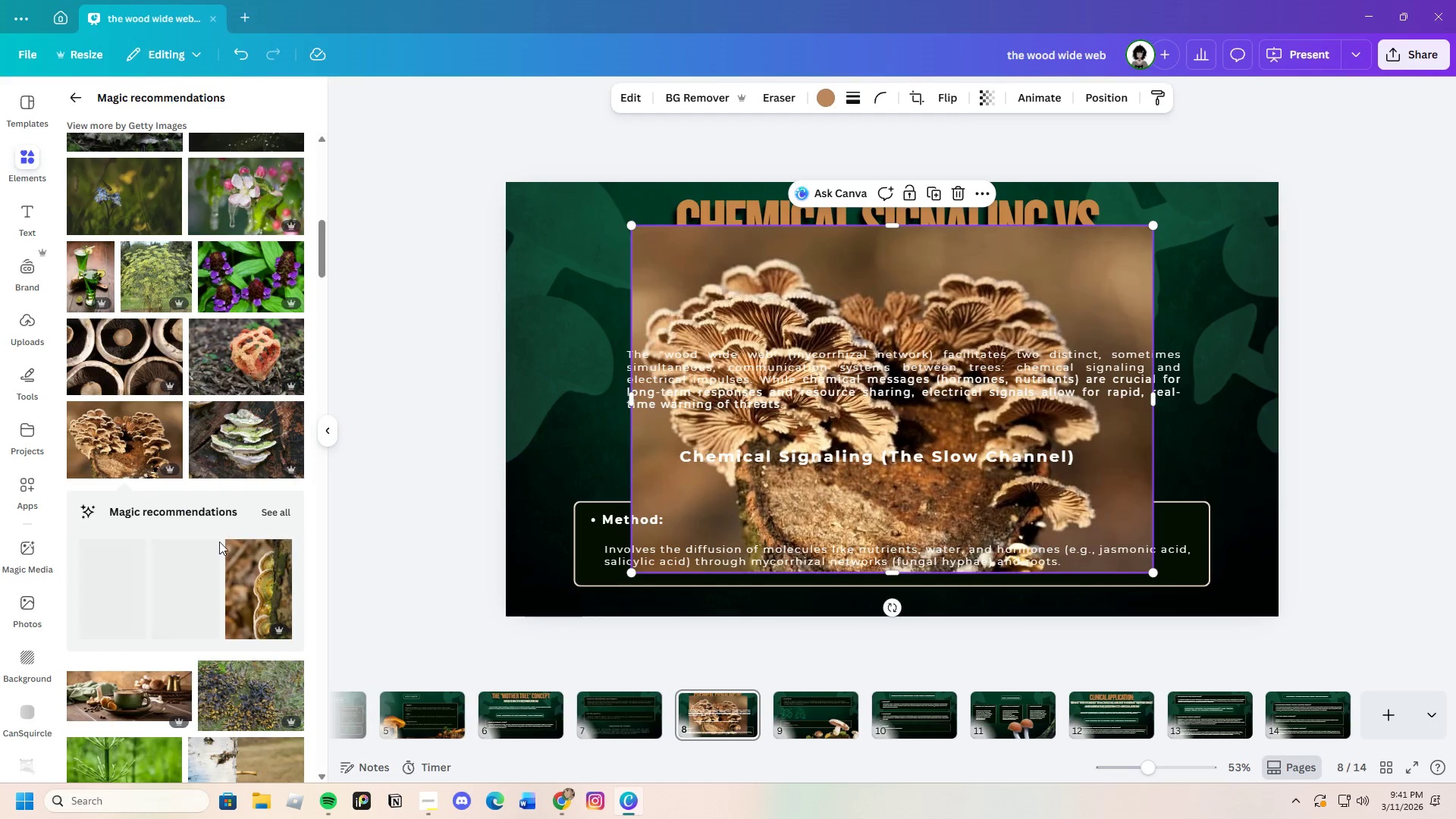 
left_click([279, 508])
 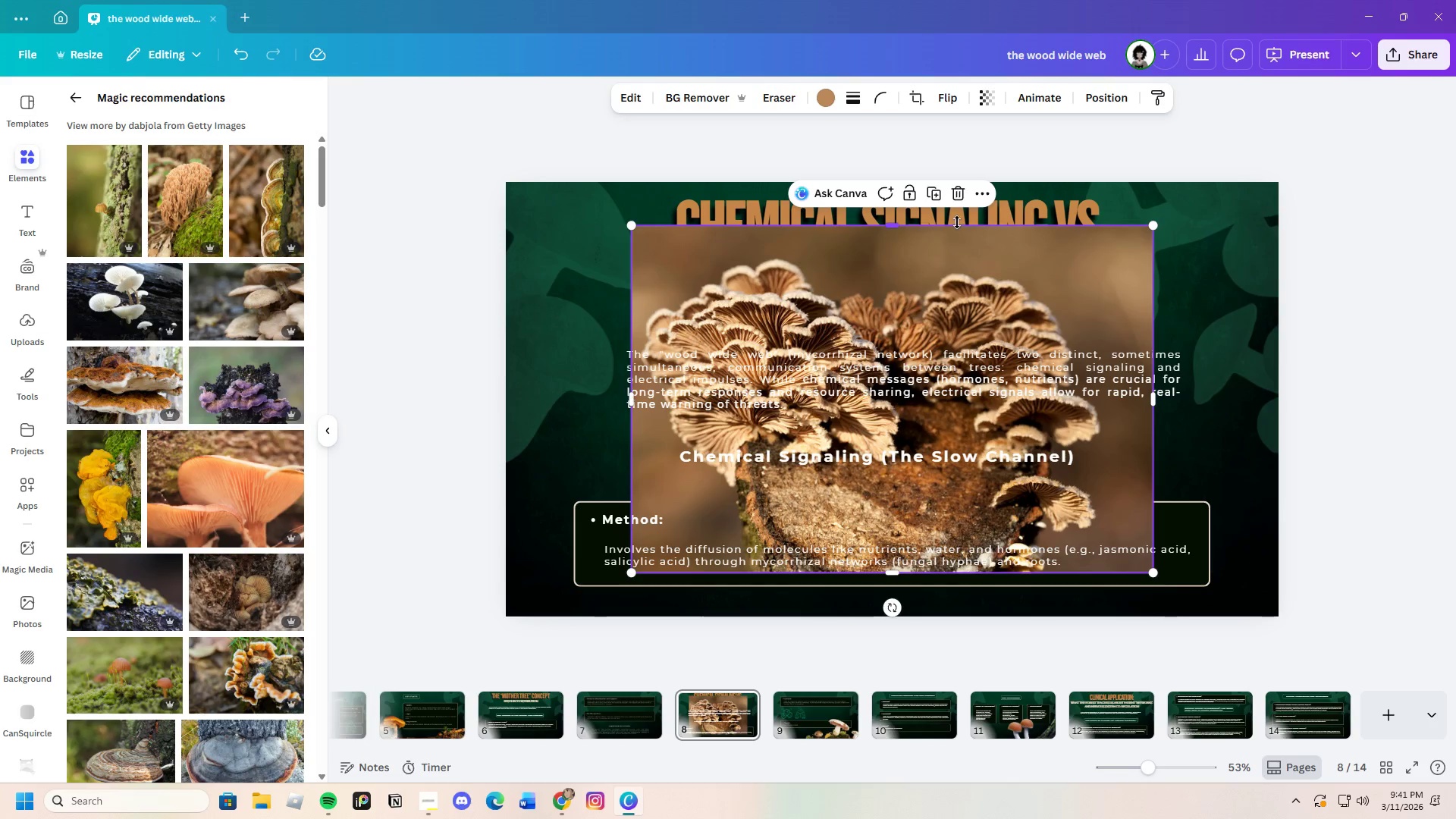 
left_click([696, 97])
 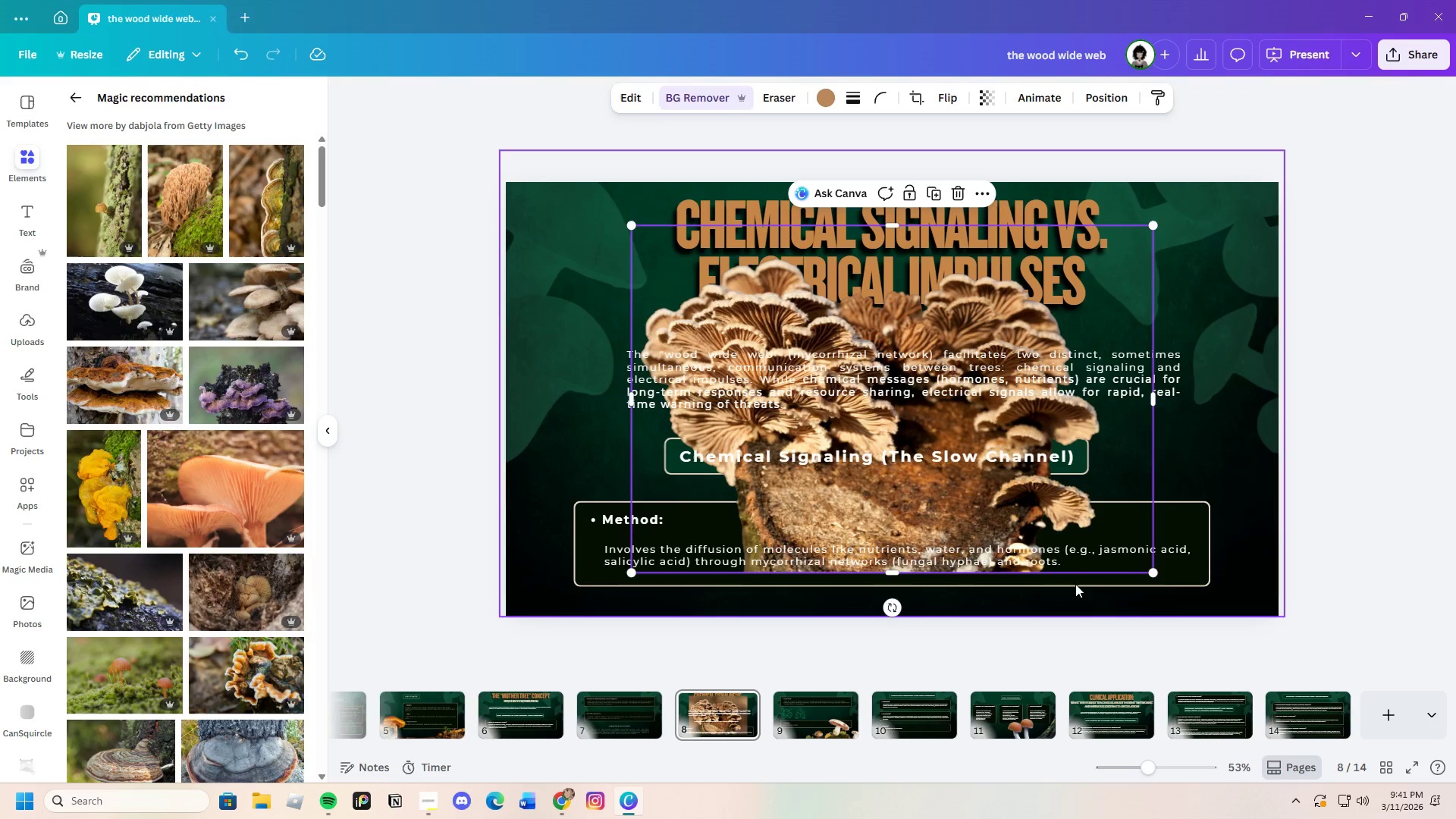 
left_click_drag(start_coordinate=[902, 508], to_coordinate=[880, 500])
 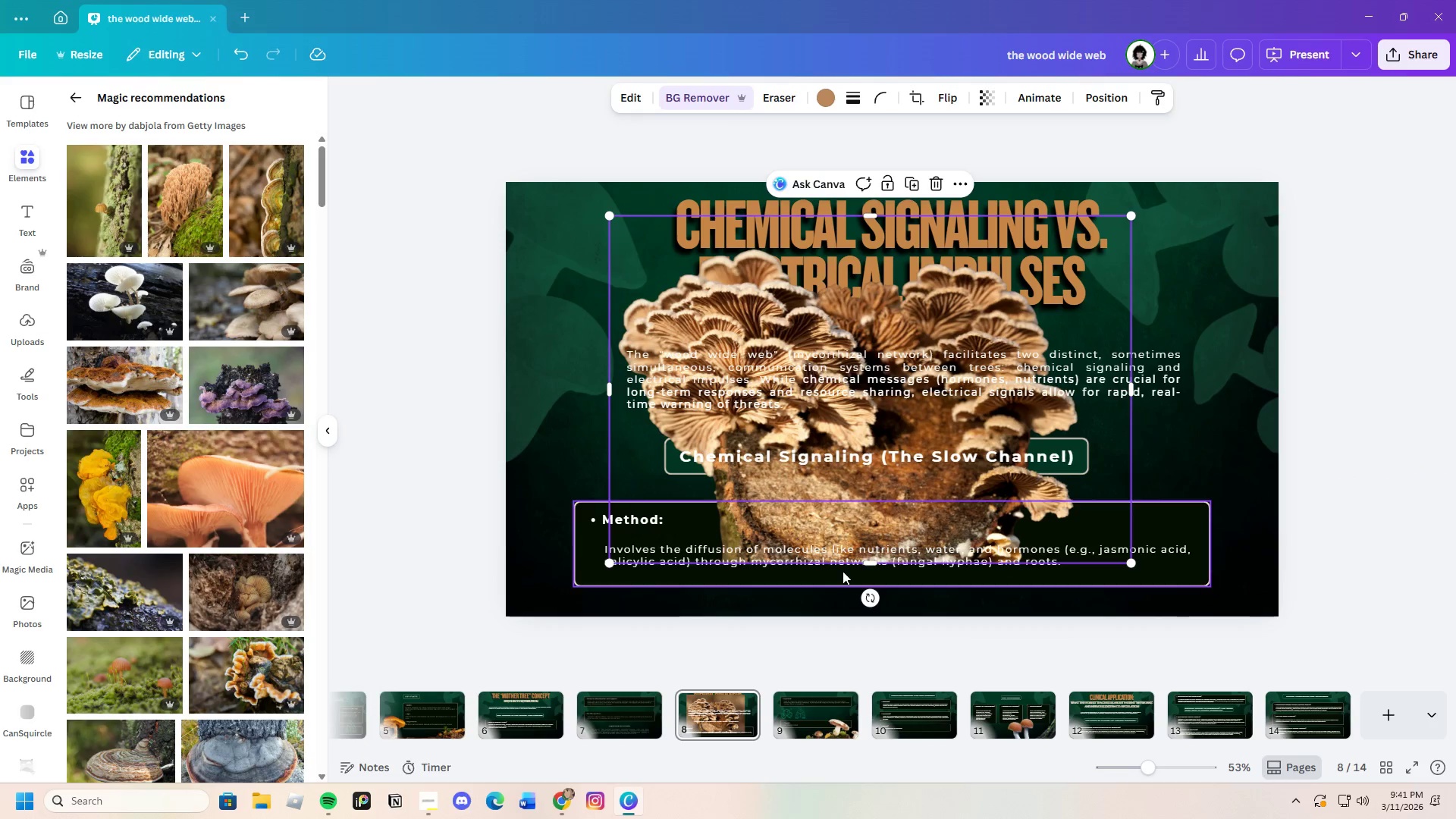 
left_click_drag(start_coordinate=[870, 560], to_coordinate=[873, 420])
 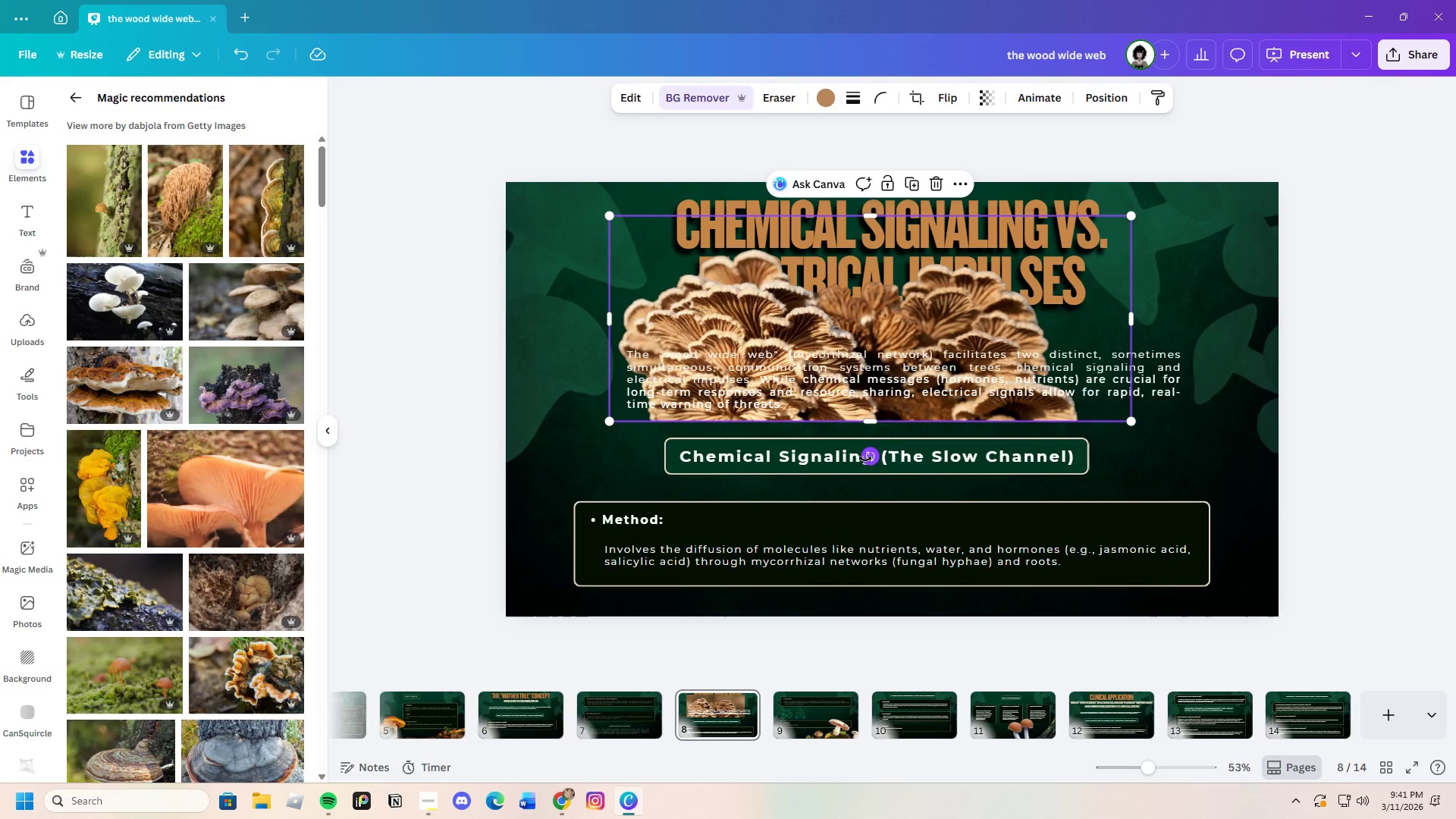 
left_click_drag(start_coordinate=[870, 459], to_coordinate=[949, 479])
 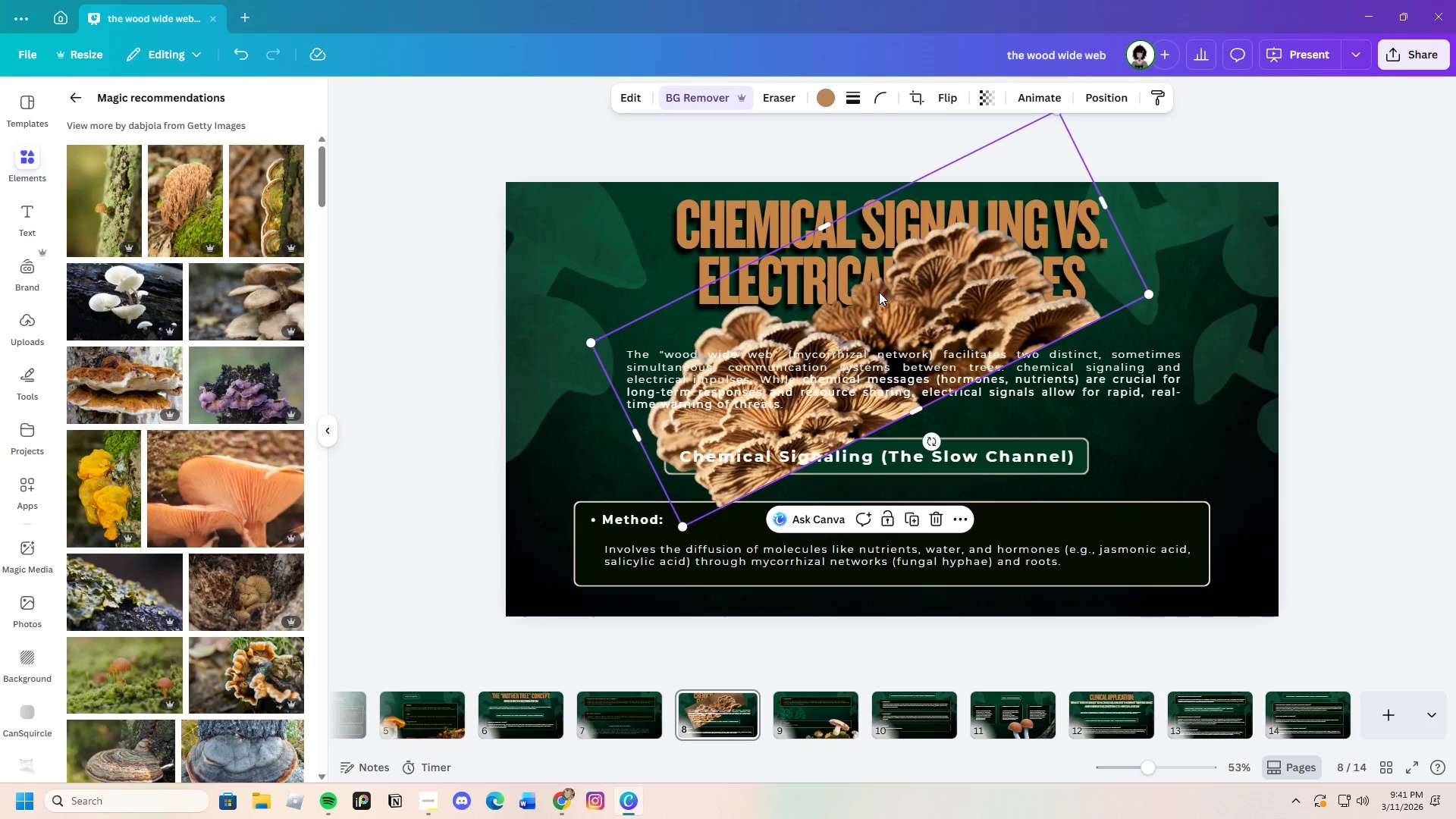 
left_click_drag(start_coordinate=[880, 292], to_coordinate=[1203, 358])
 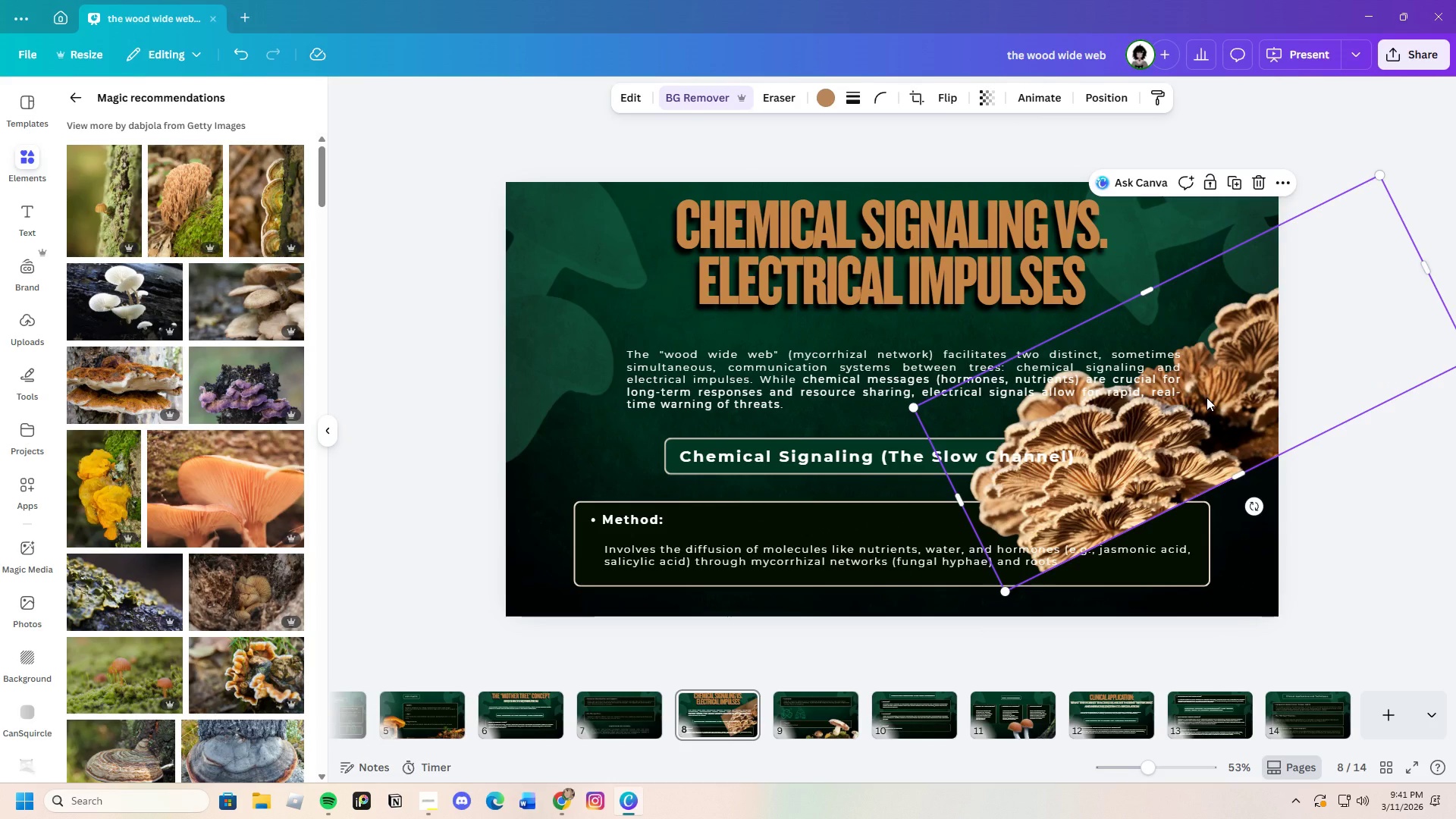 
left_click_drag(start_coordinate=[1207, 397], to_coordinate=[1193, 419])
 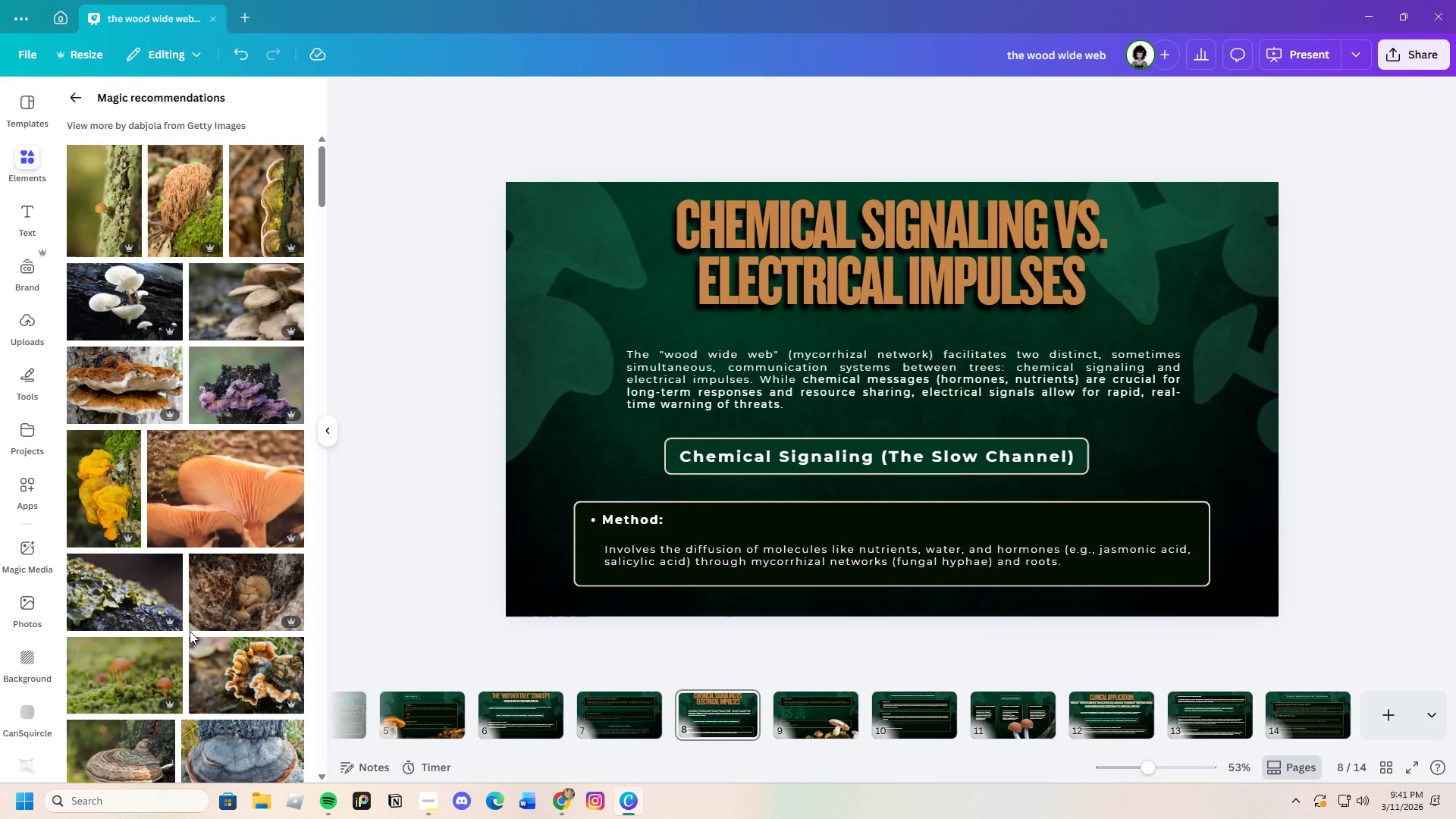 
scroll: coordinate [179, 612], scroll_direction: down, amount: 15.0
 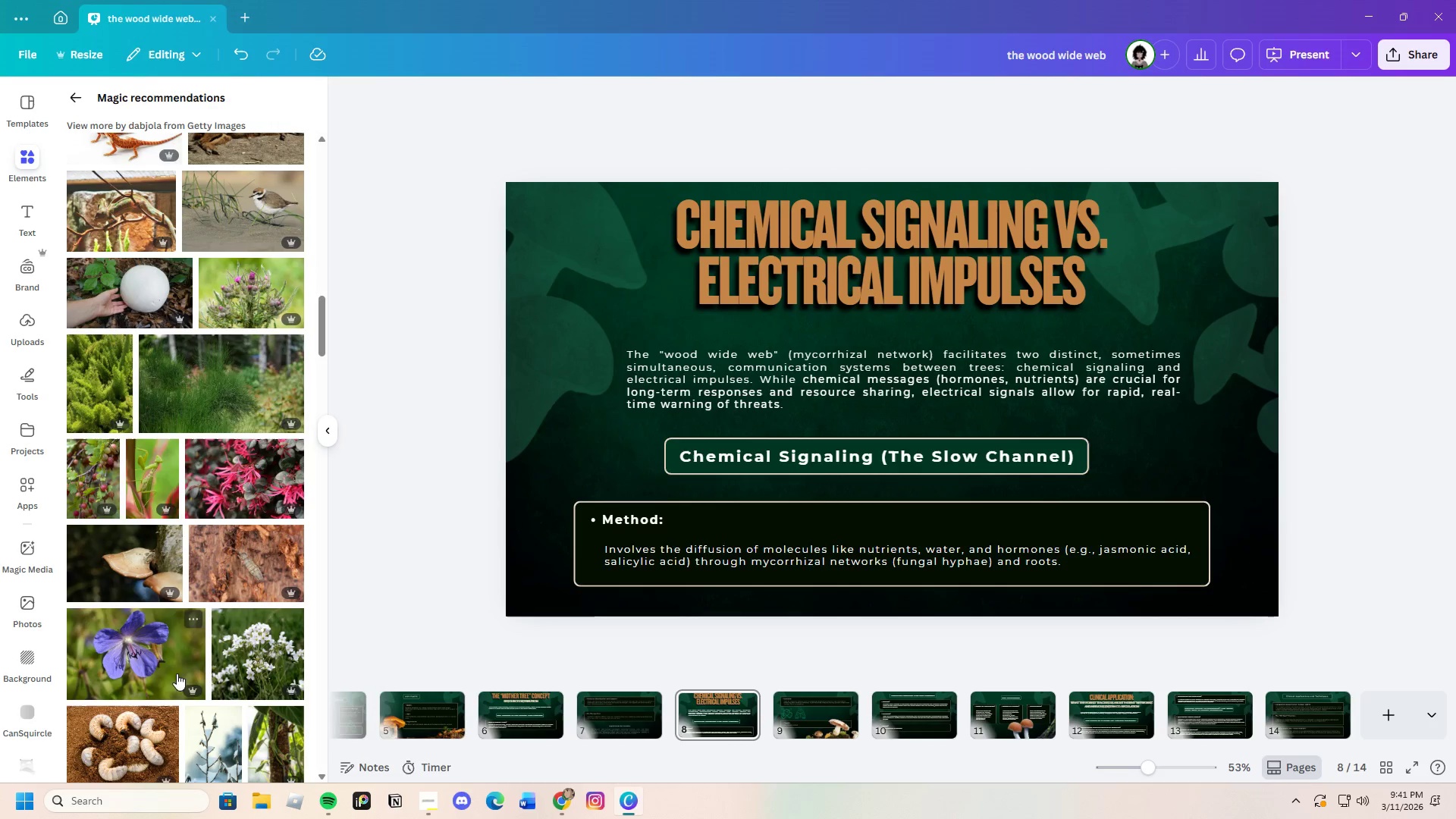 
left_click([76, 103])
 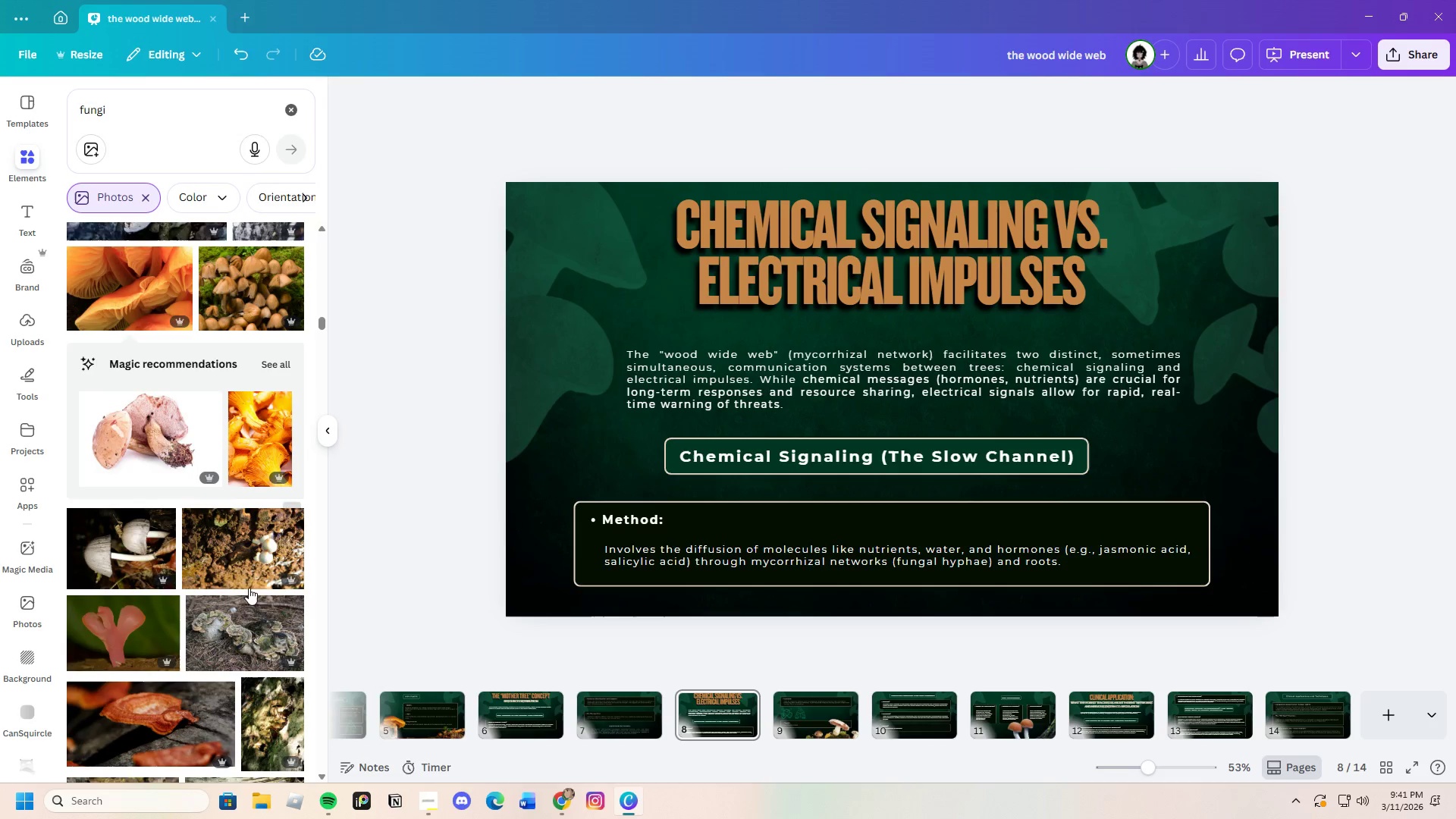 
scroll: coordinate [236, 622], scroll_direction: down, amount: 20.0
 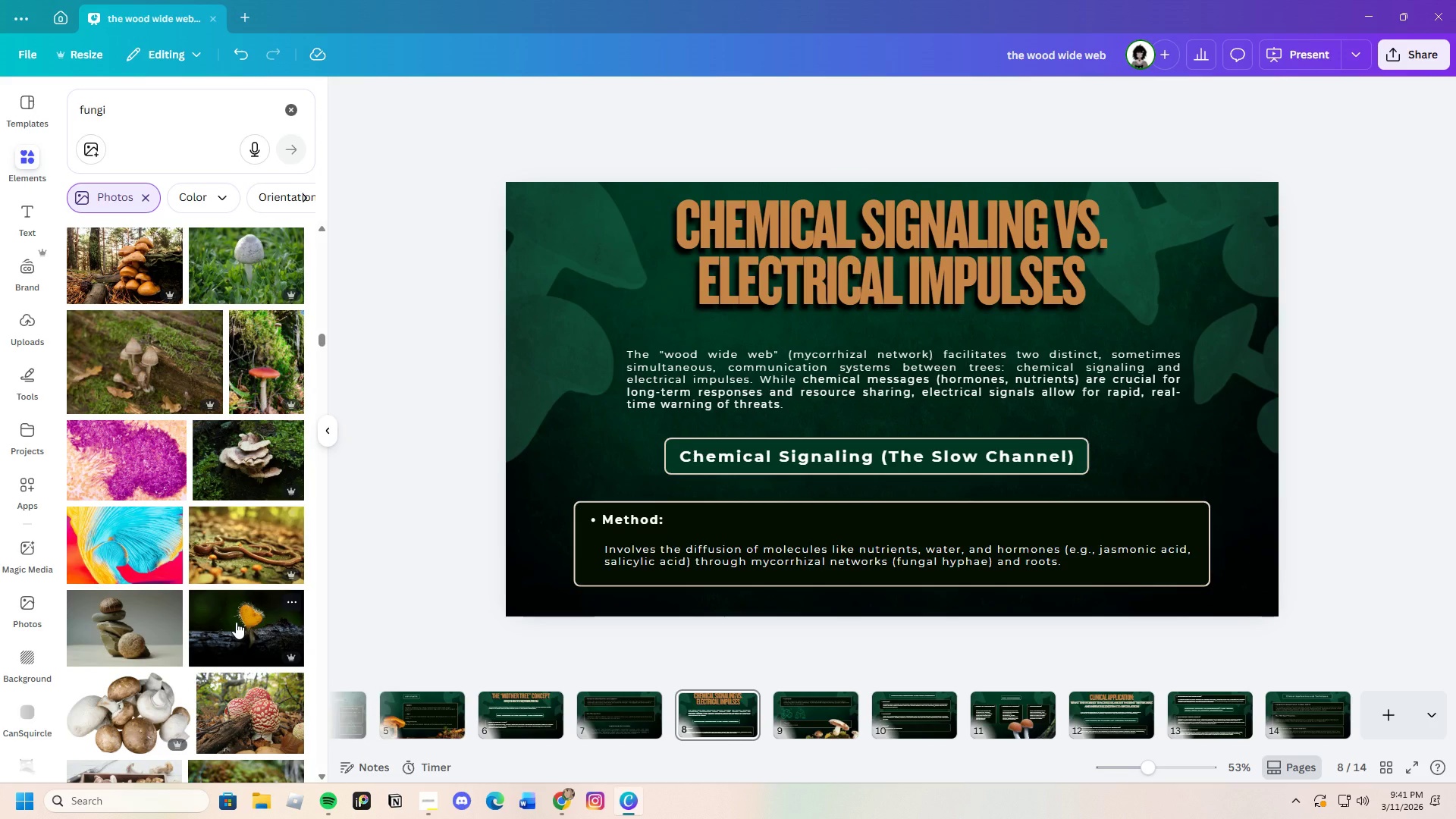 
scroll: coordinate [236, 622], scroll_direction: down, amount: 4.0
 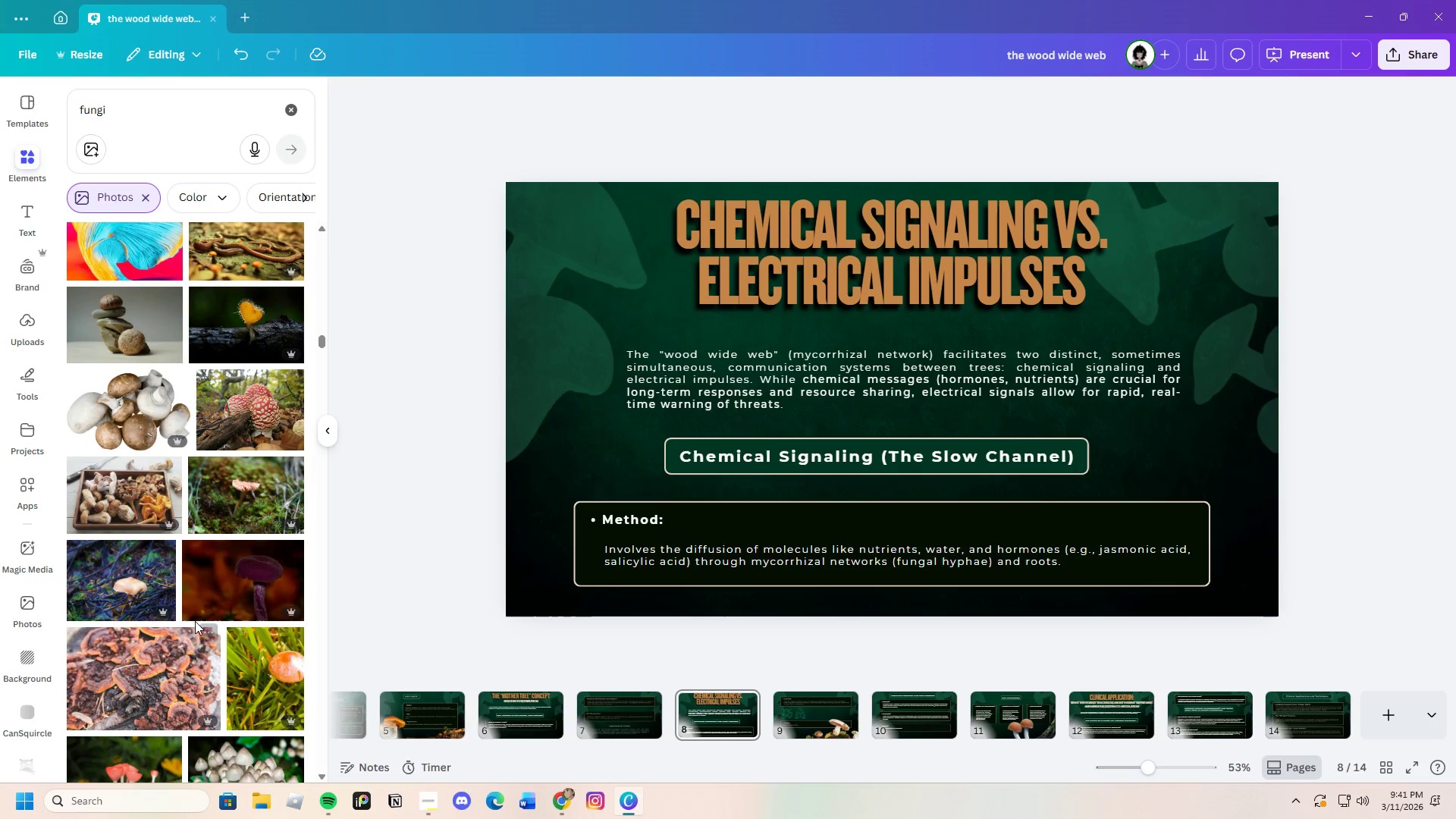 
scroll: coordinate [190, 618], scroll_direction: none, amount: 0.0
 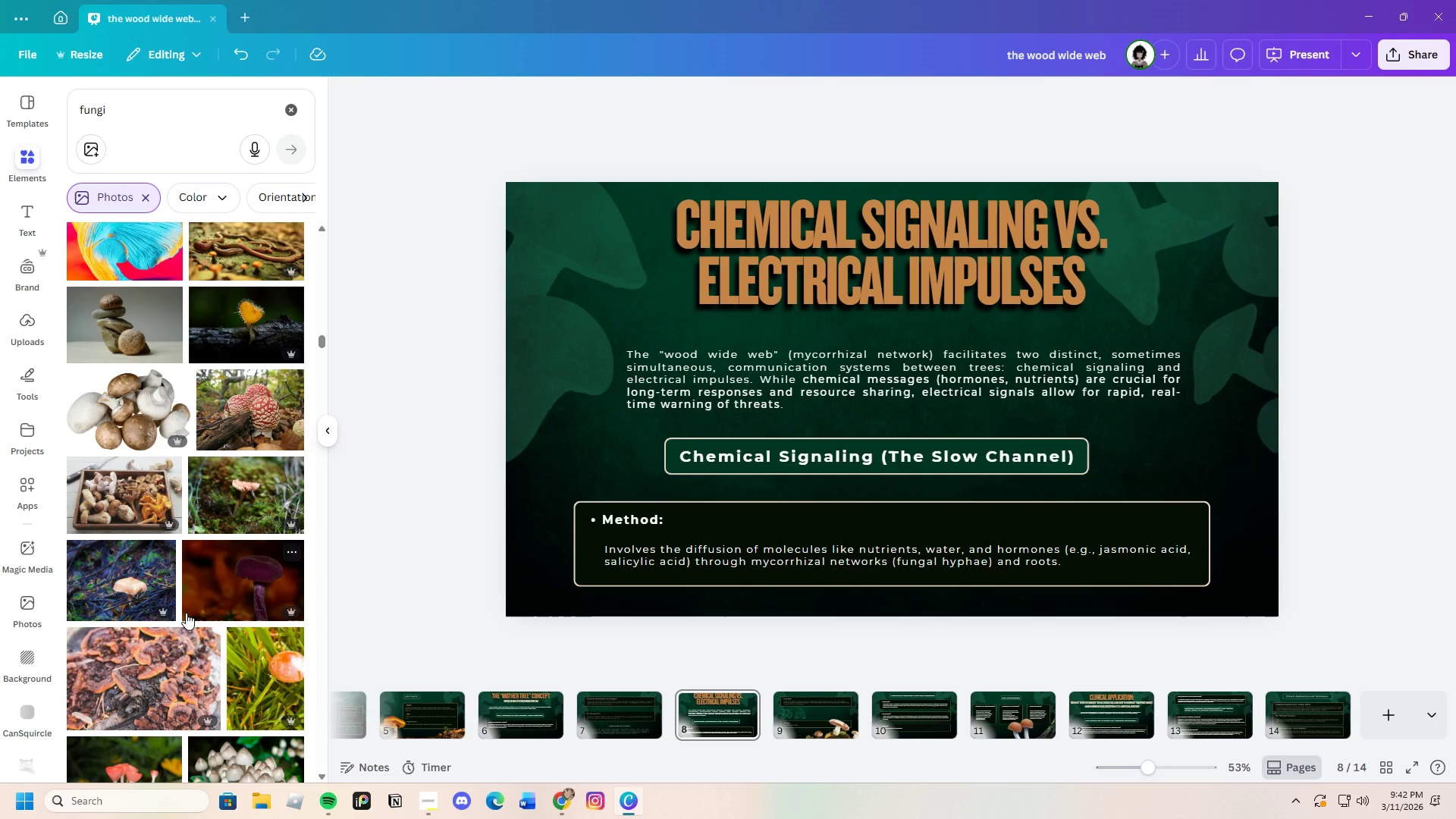 
scroll: coordinate [171, 623], scroll_direction: down, amount: 18.0
 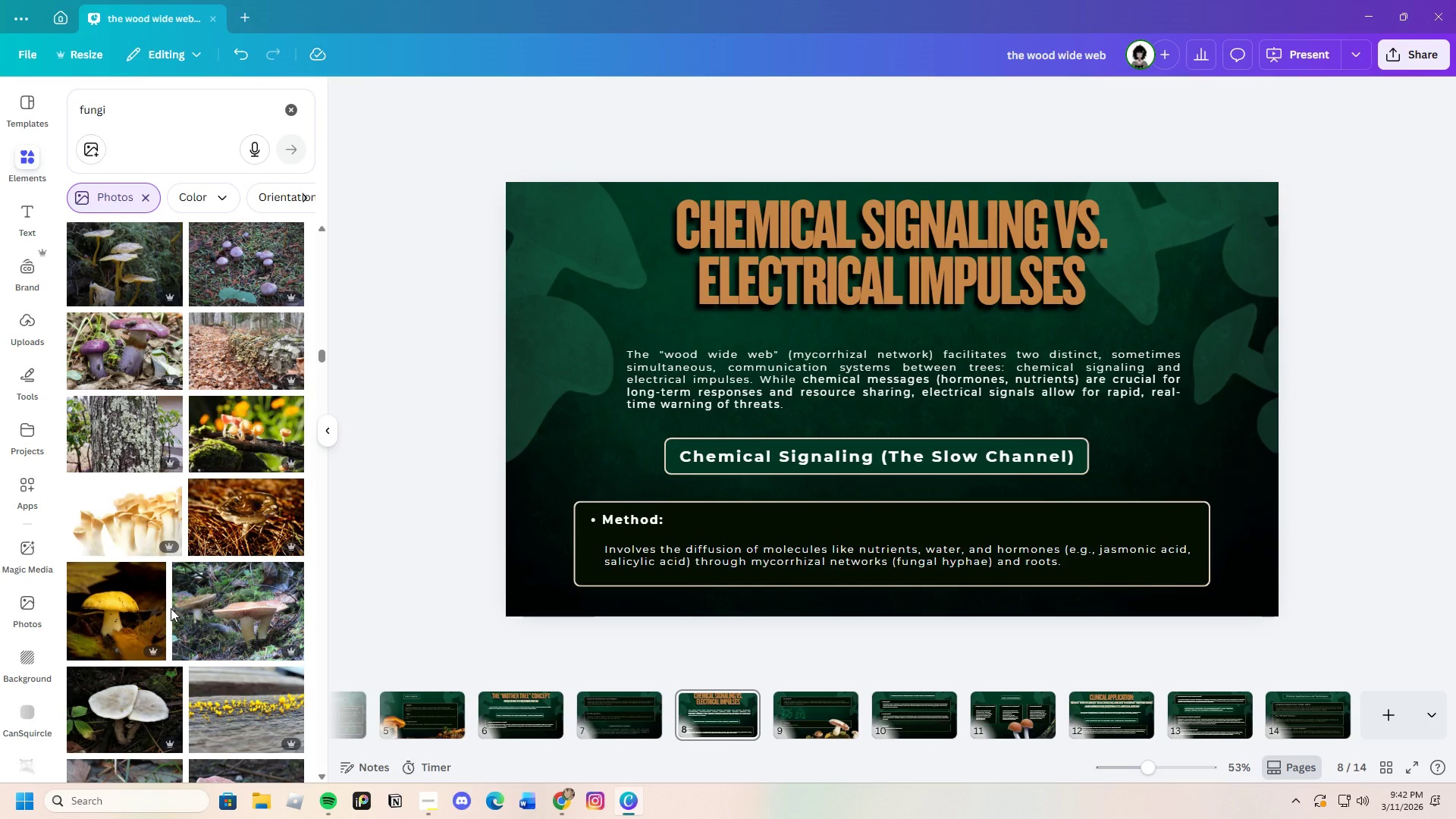 
wait(5.85)
 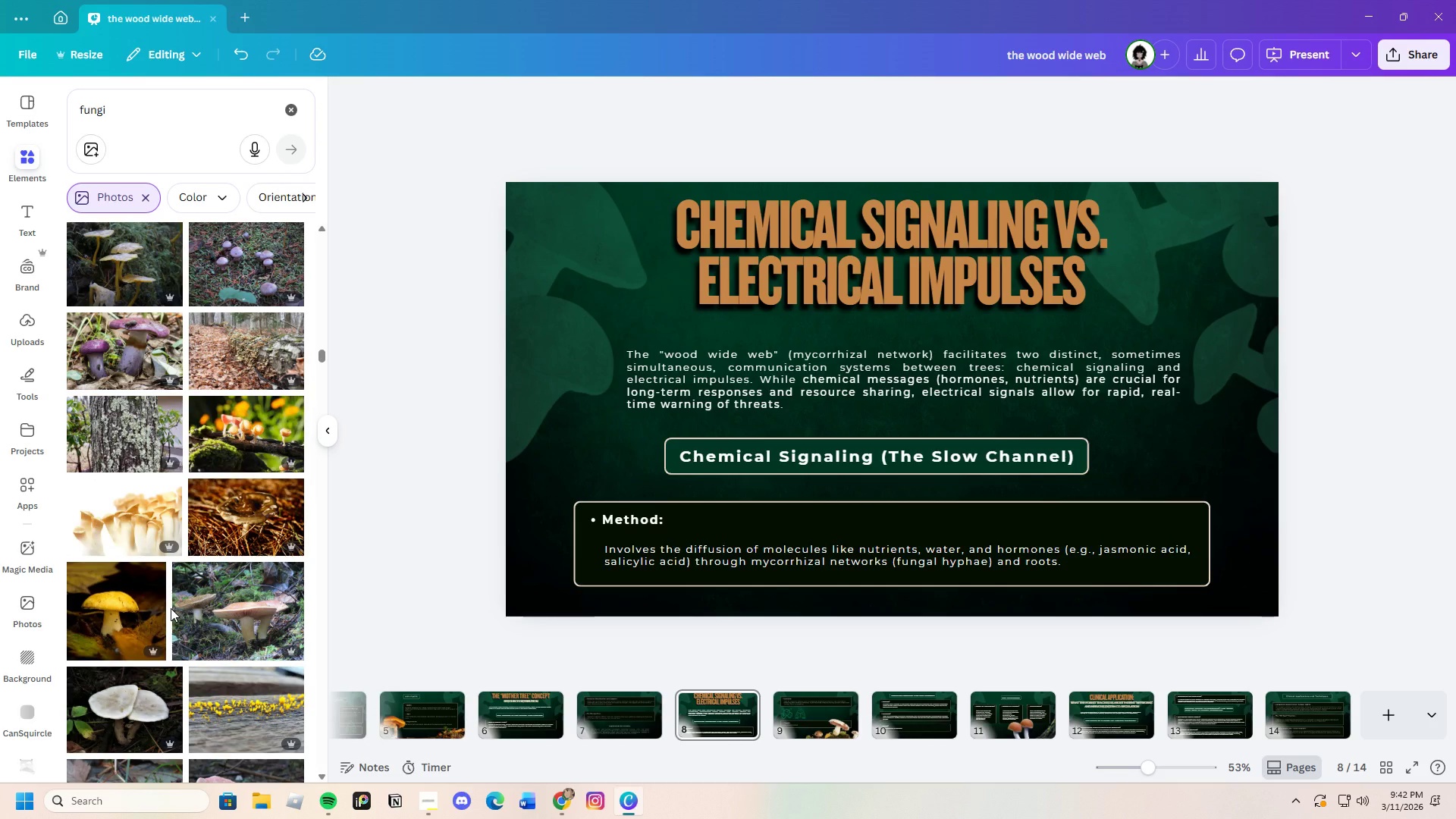 
scroll: coordinate [261, 632], scroll_direction: down, amount: 19.0
 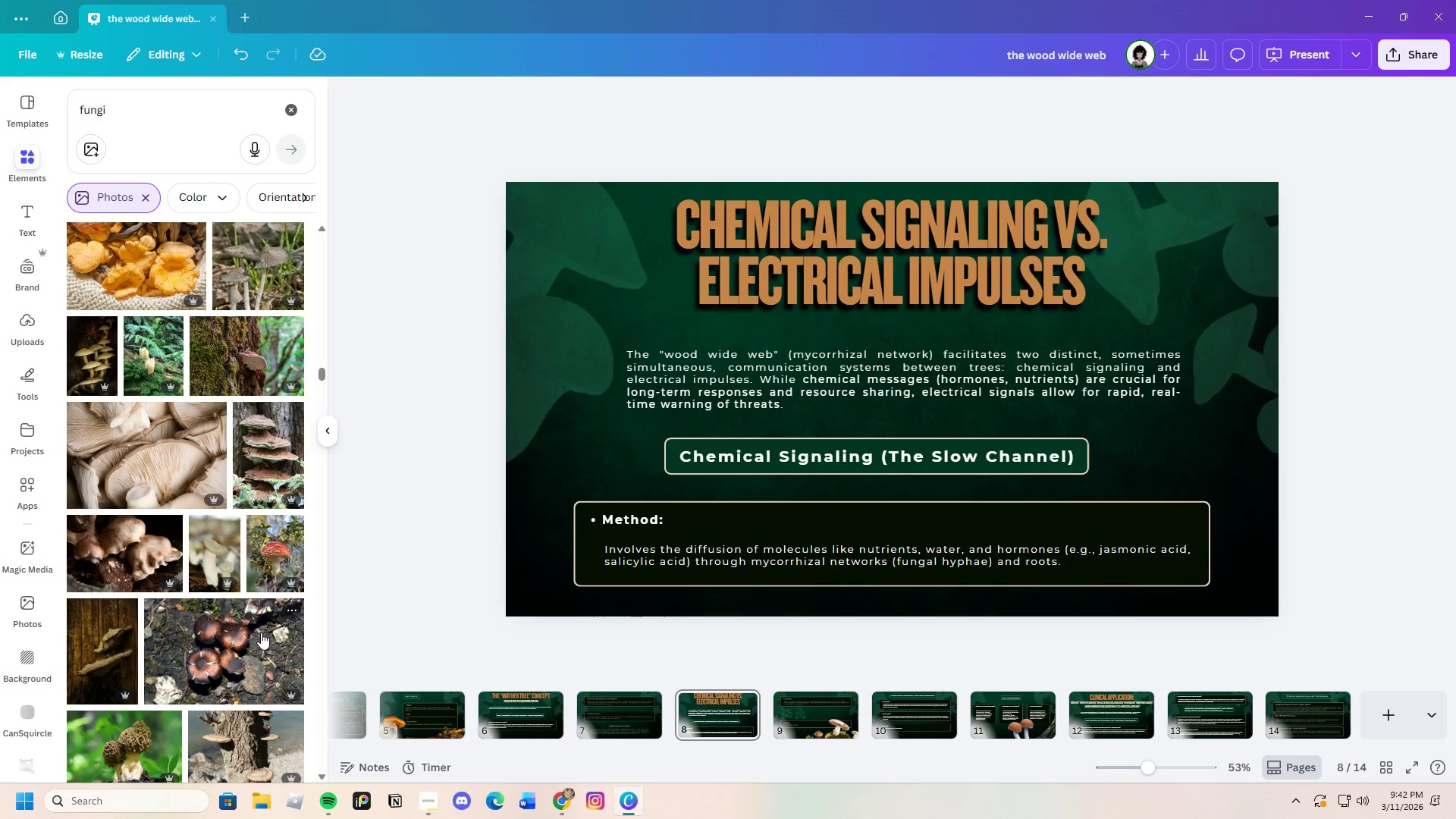 
scroll: coordinate [261, 632], scroll_direction: down, amount: 4.0
 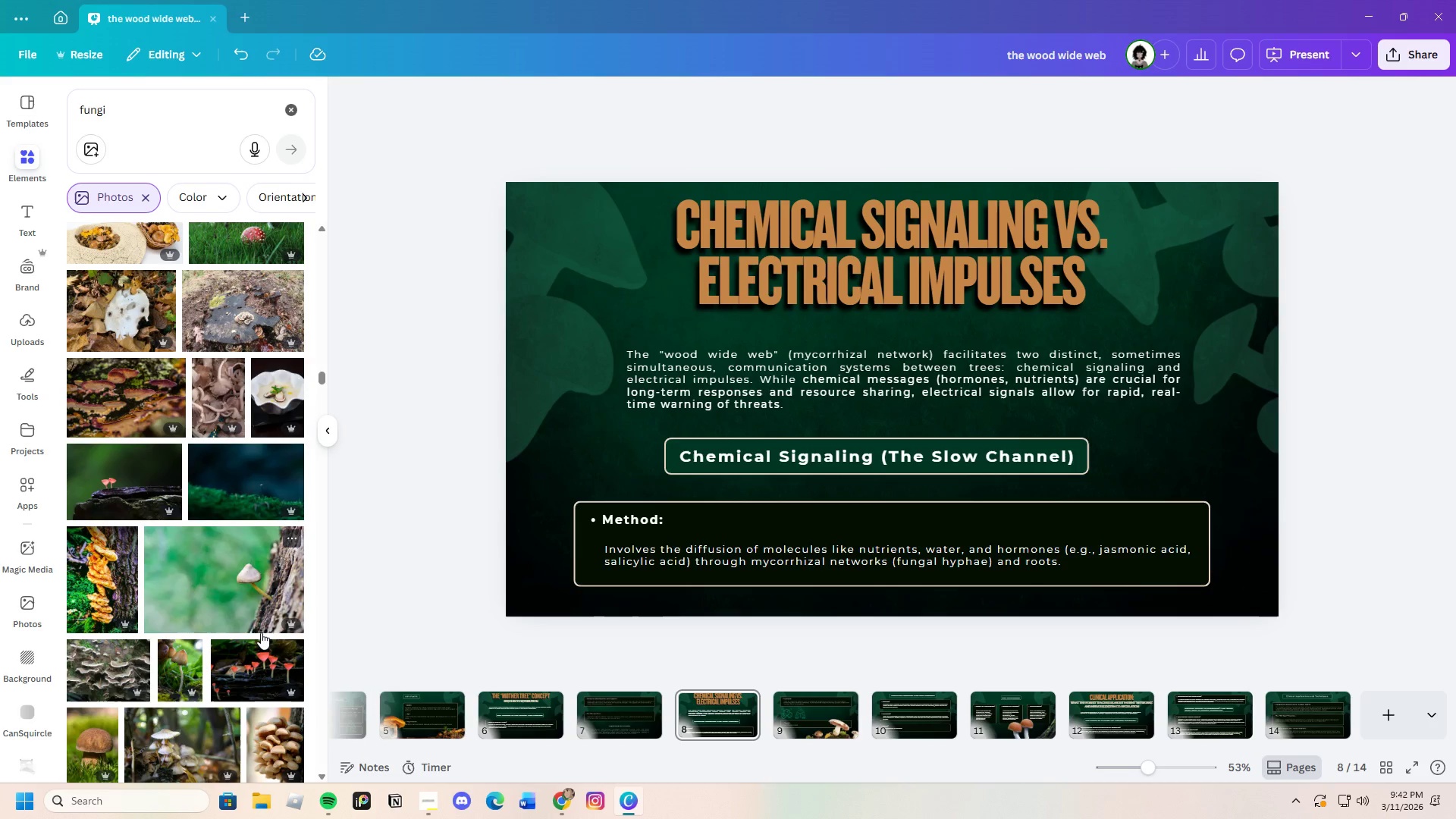 
left_click([626, 720])
 